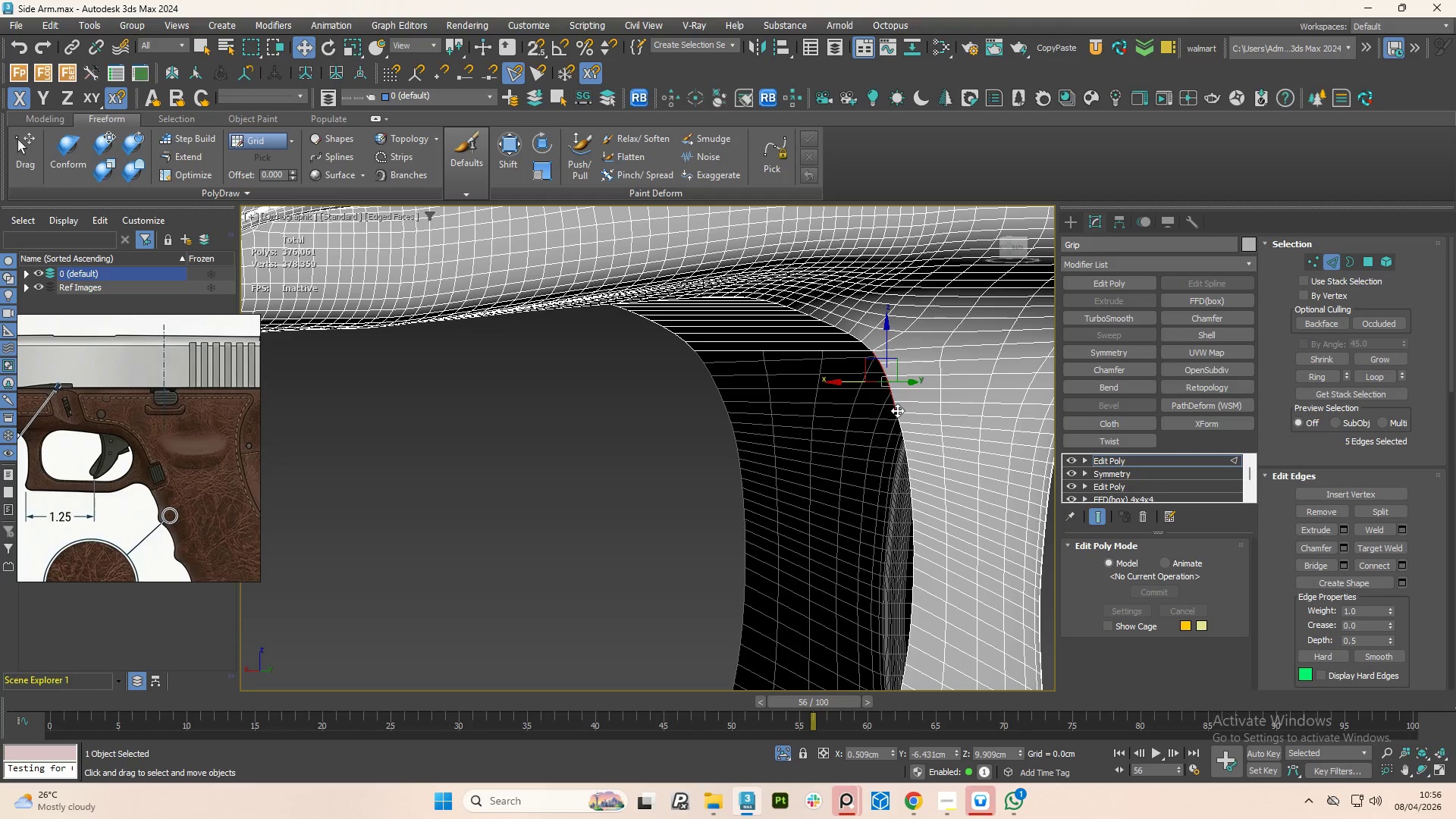 
hold_key(key=ControlLeft, duration=1.5)
left_click([897, 410])
 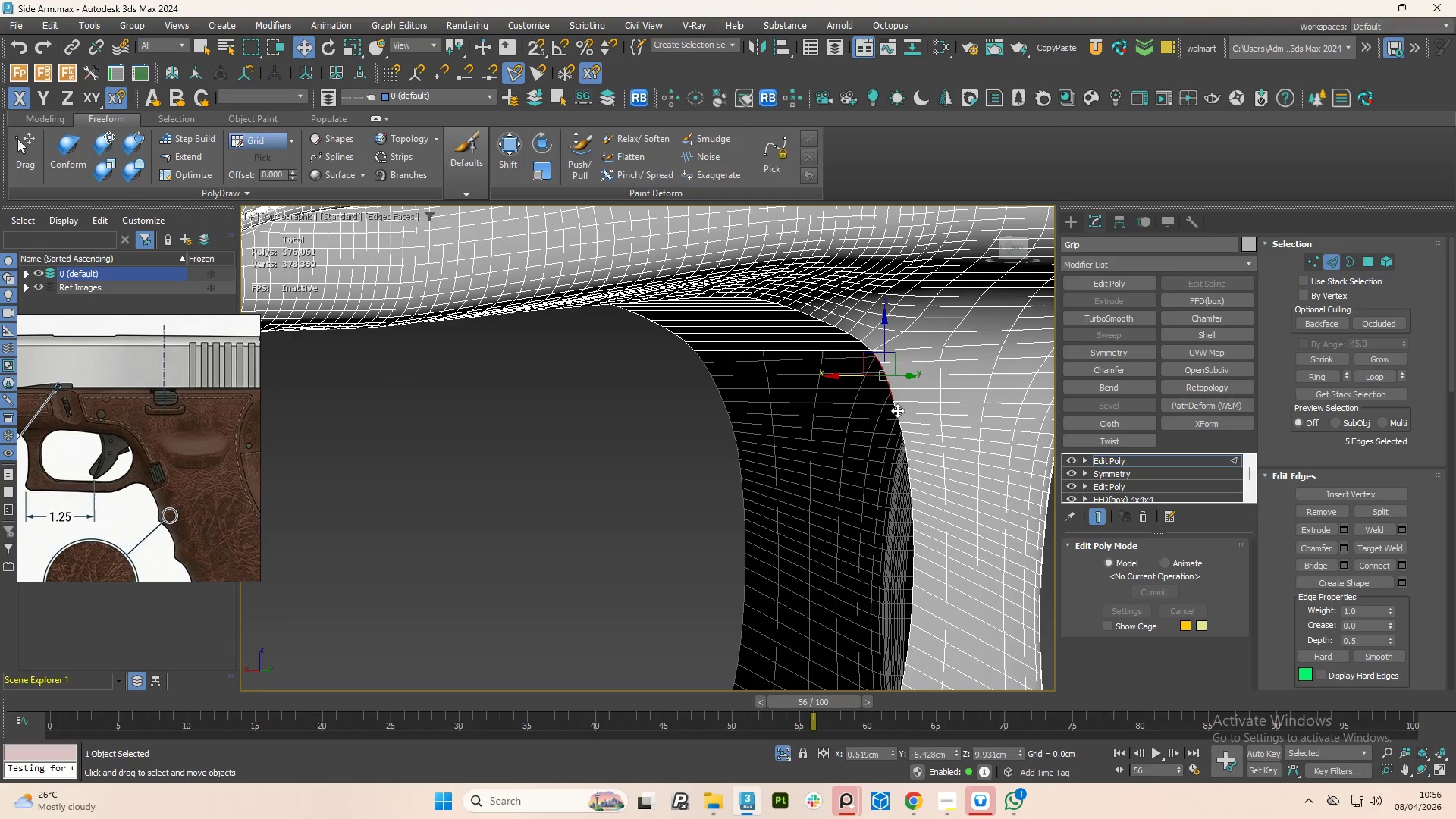 
double_click([897, 410])
 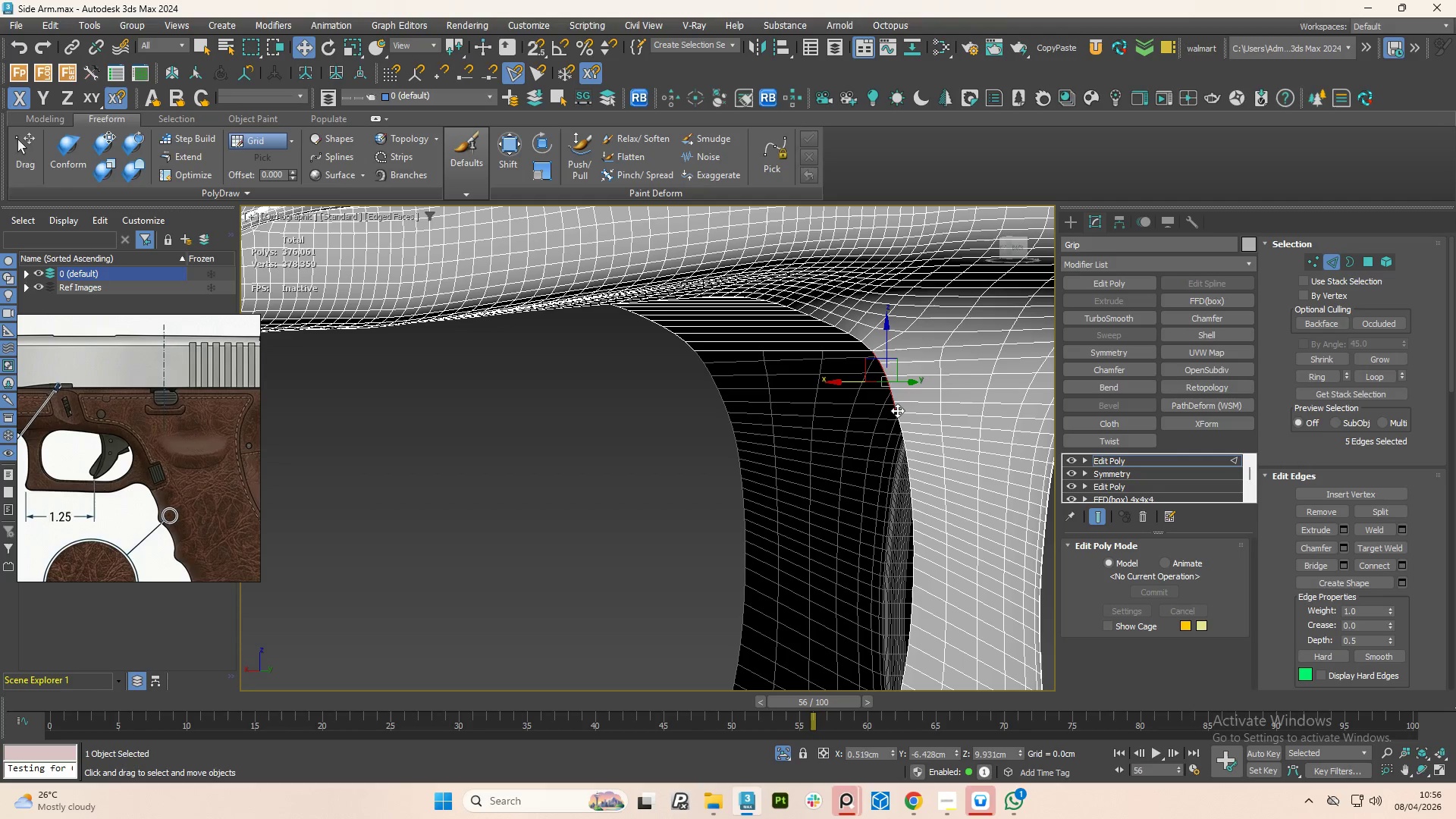 
triple_click([897, 410])
 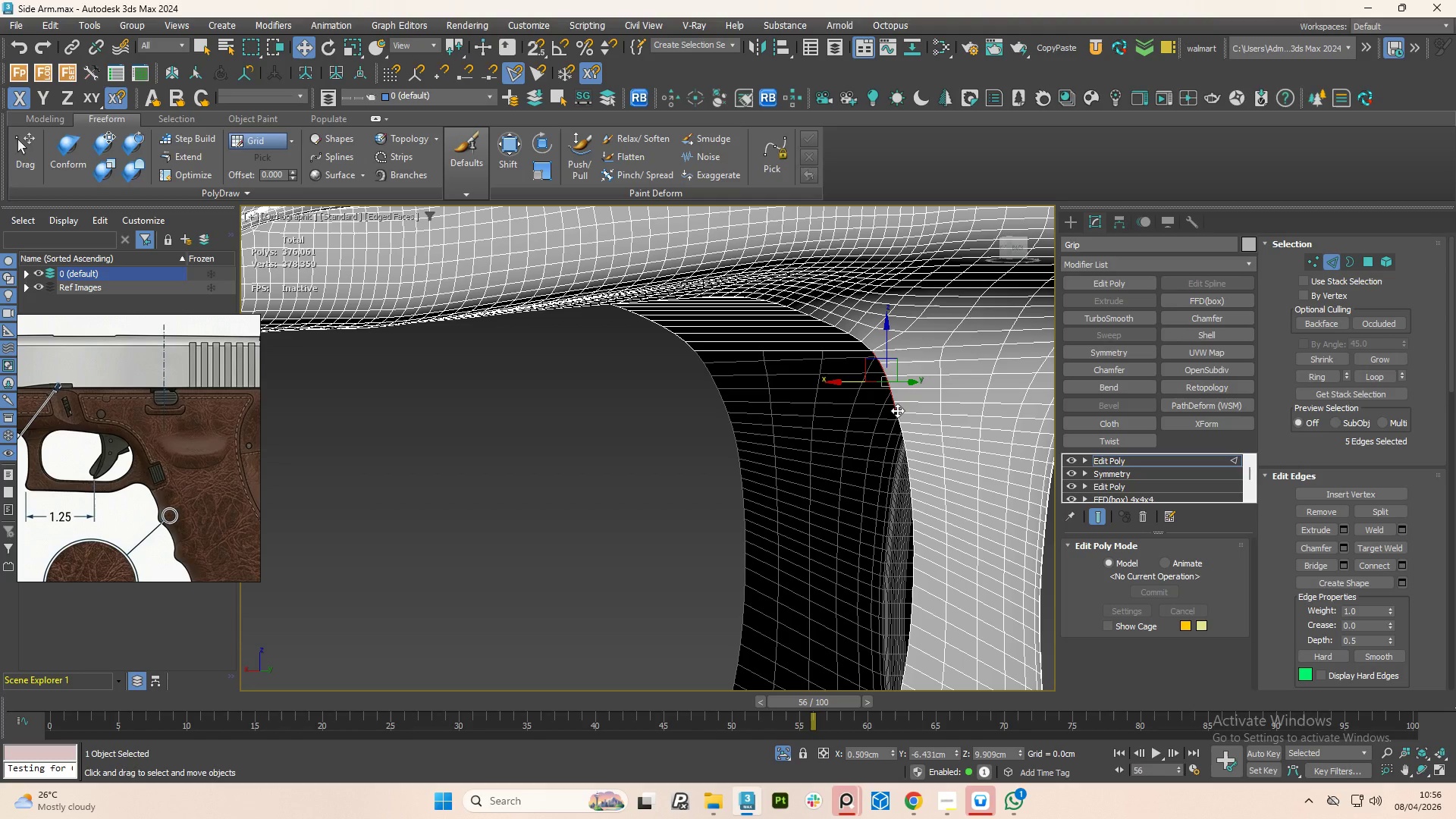 
triple_click([897, 410])
 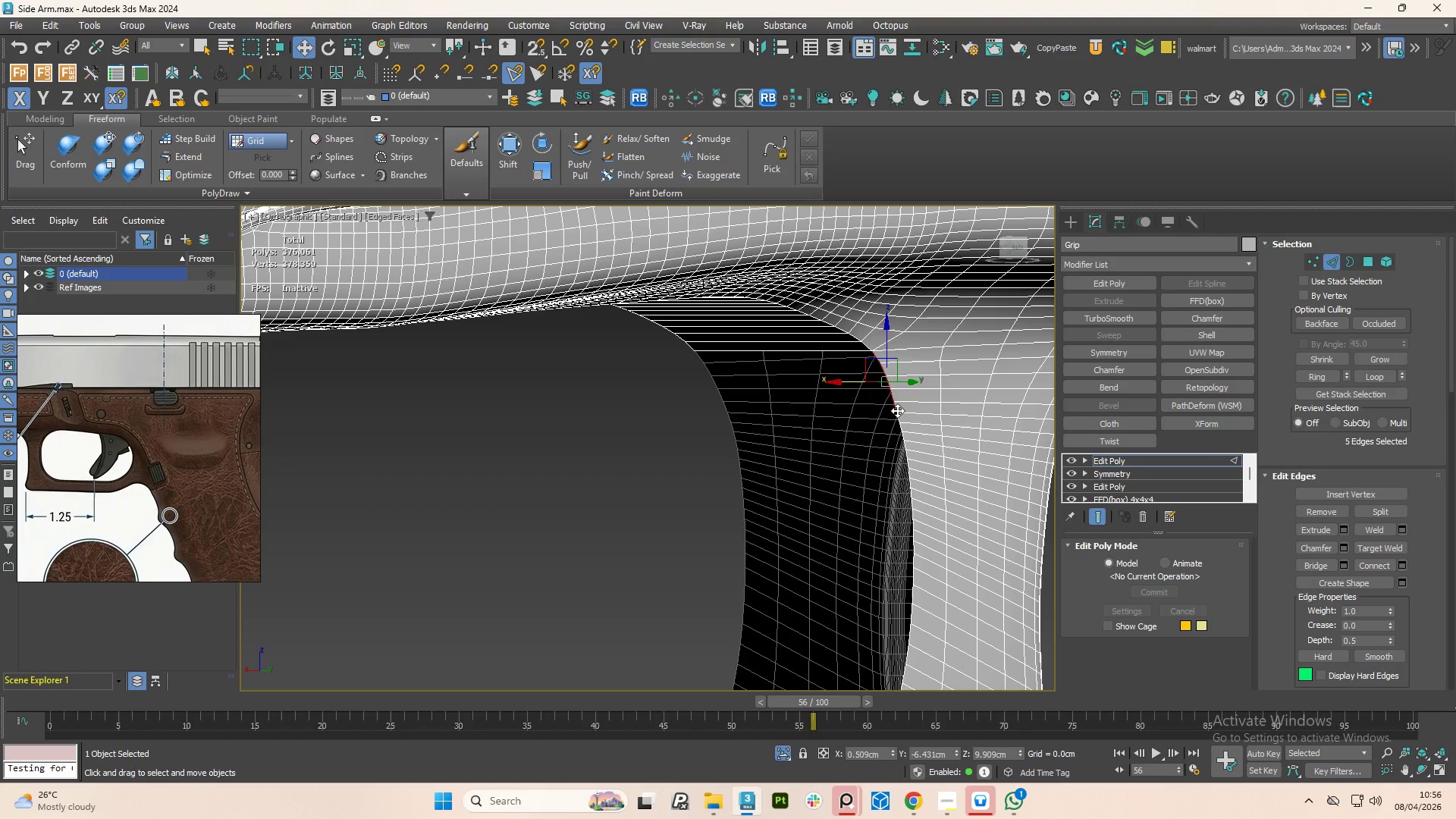 
triple_click([897, 410])
 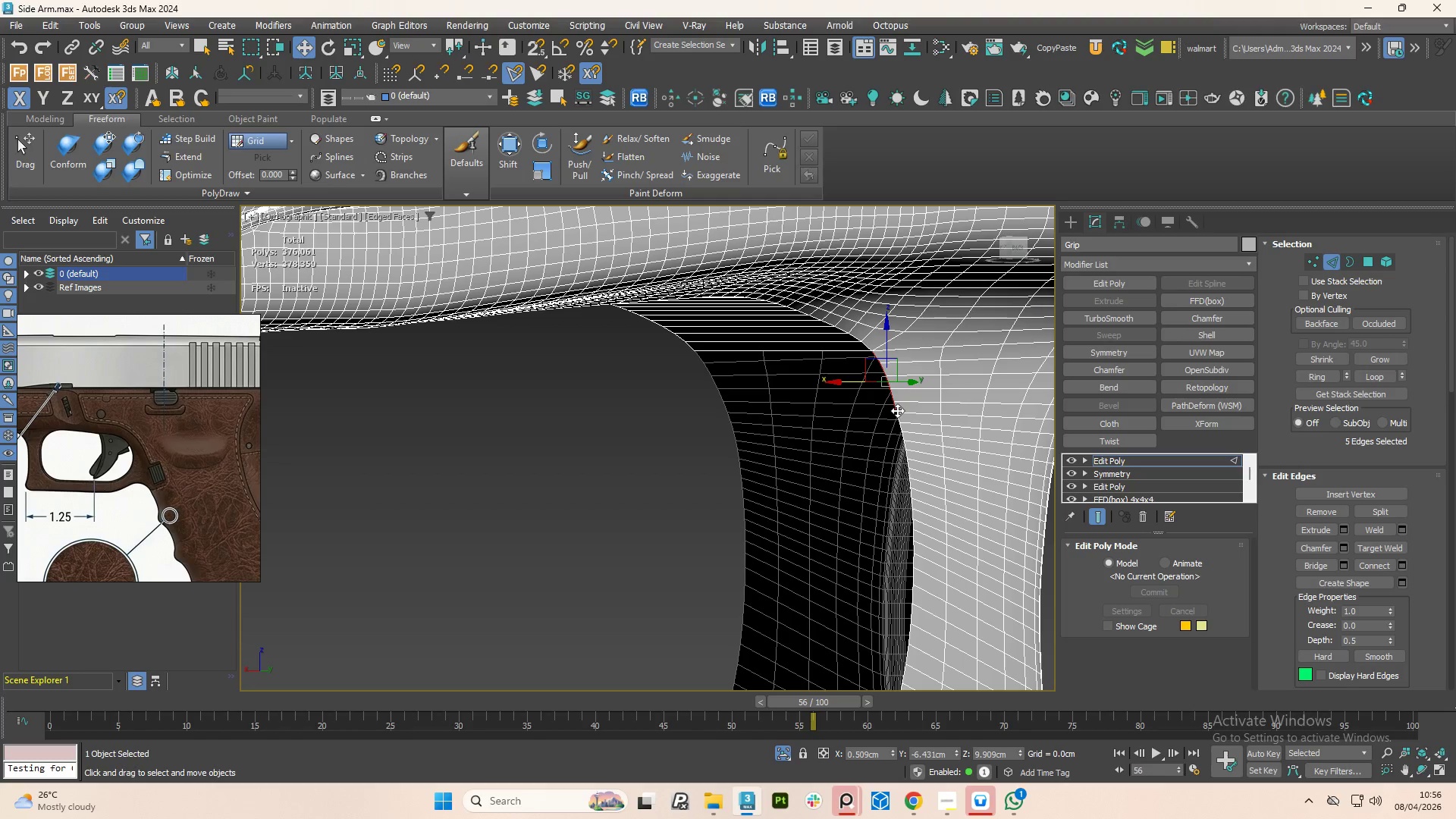 
triple_click([897, 410])
 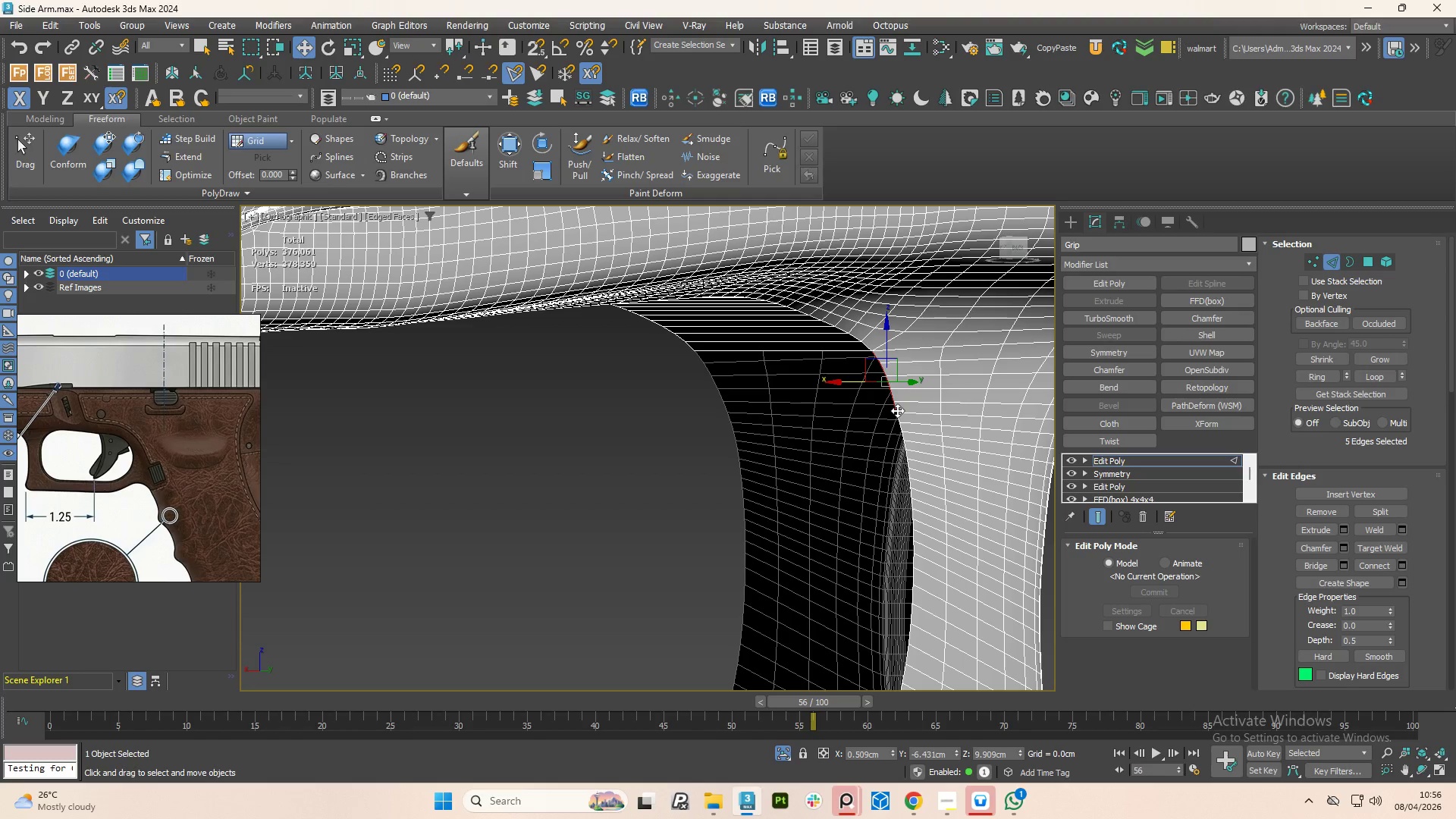 
triple_click([897, 410])
 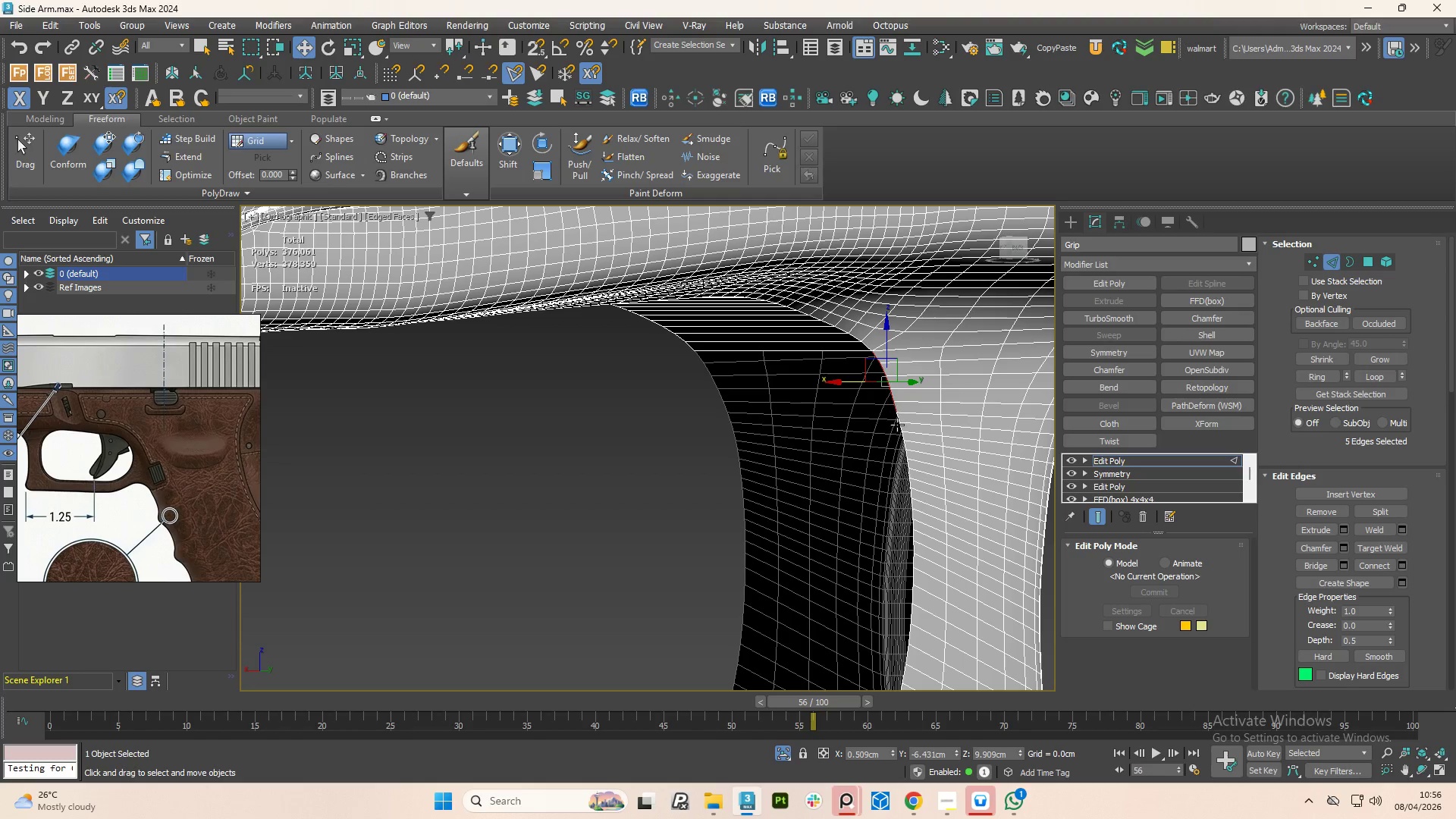 
hold_key(key=ControlLeft, duration=1.5)
left_click([899, 416])
 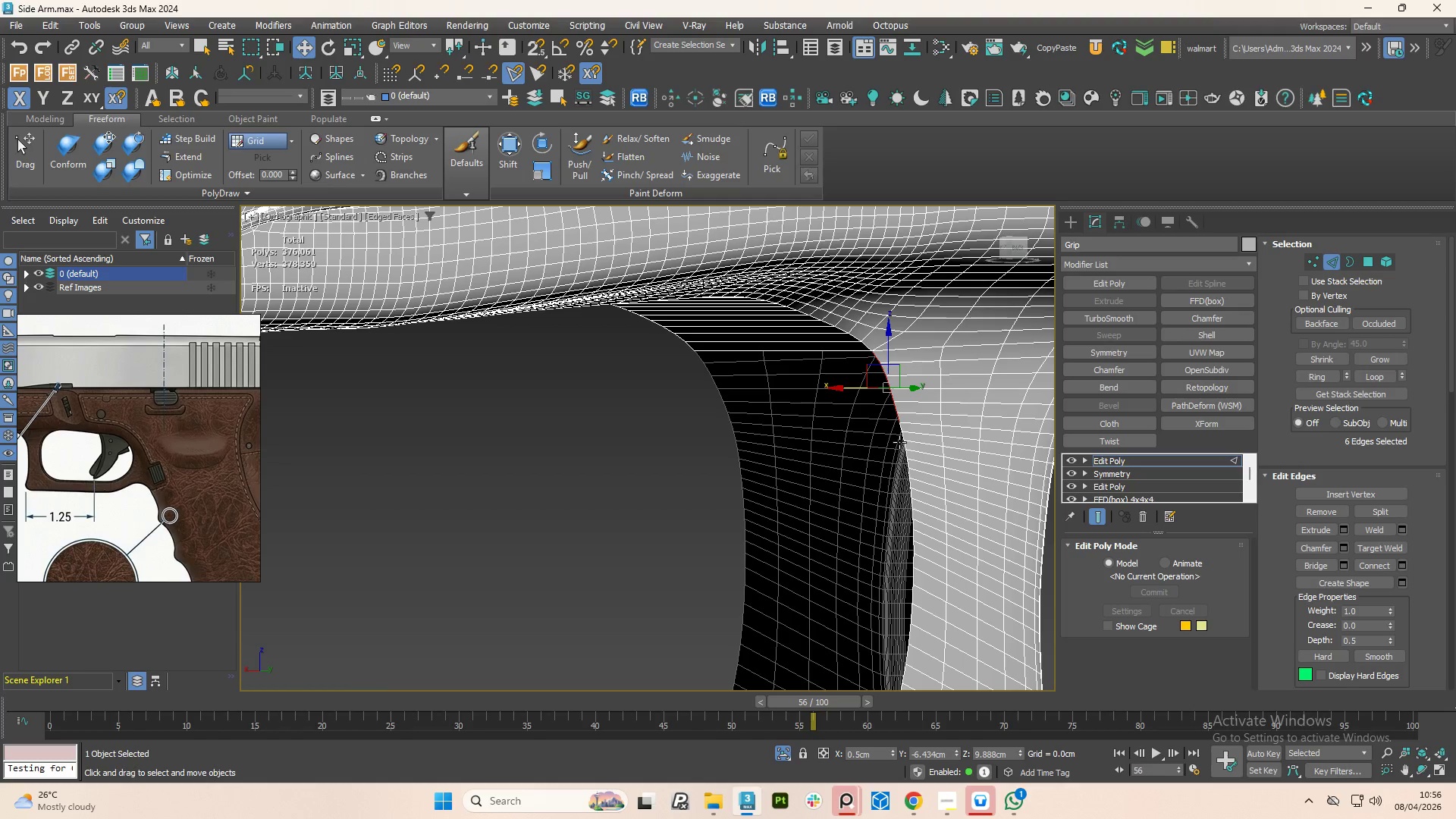 
hold_key(key=ControlLeft, duration=1.51)
left_click([902, 426])
 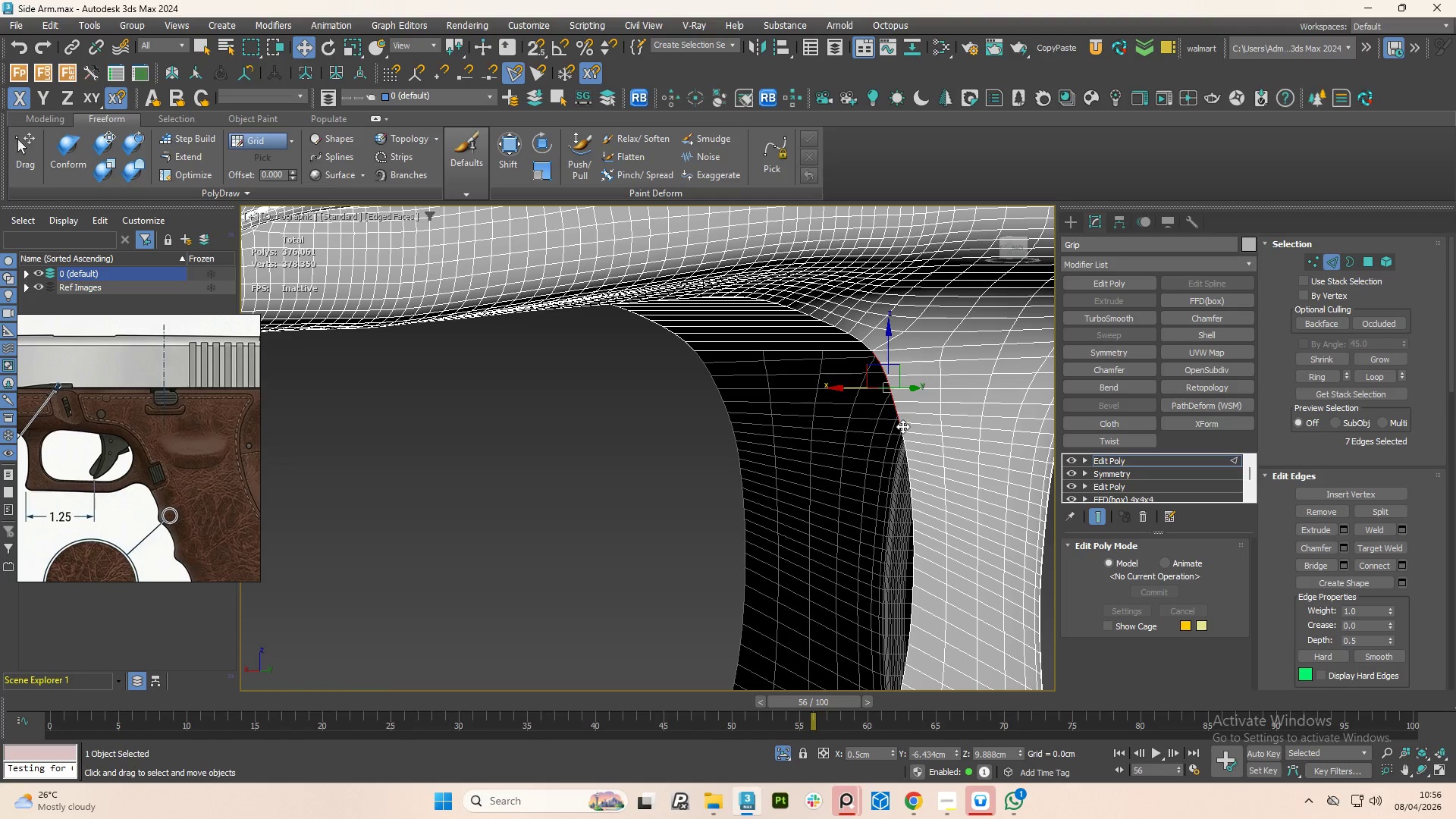 
double_click([902, 426])
 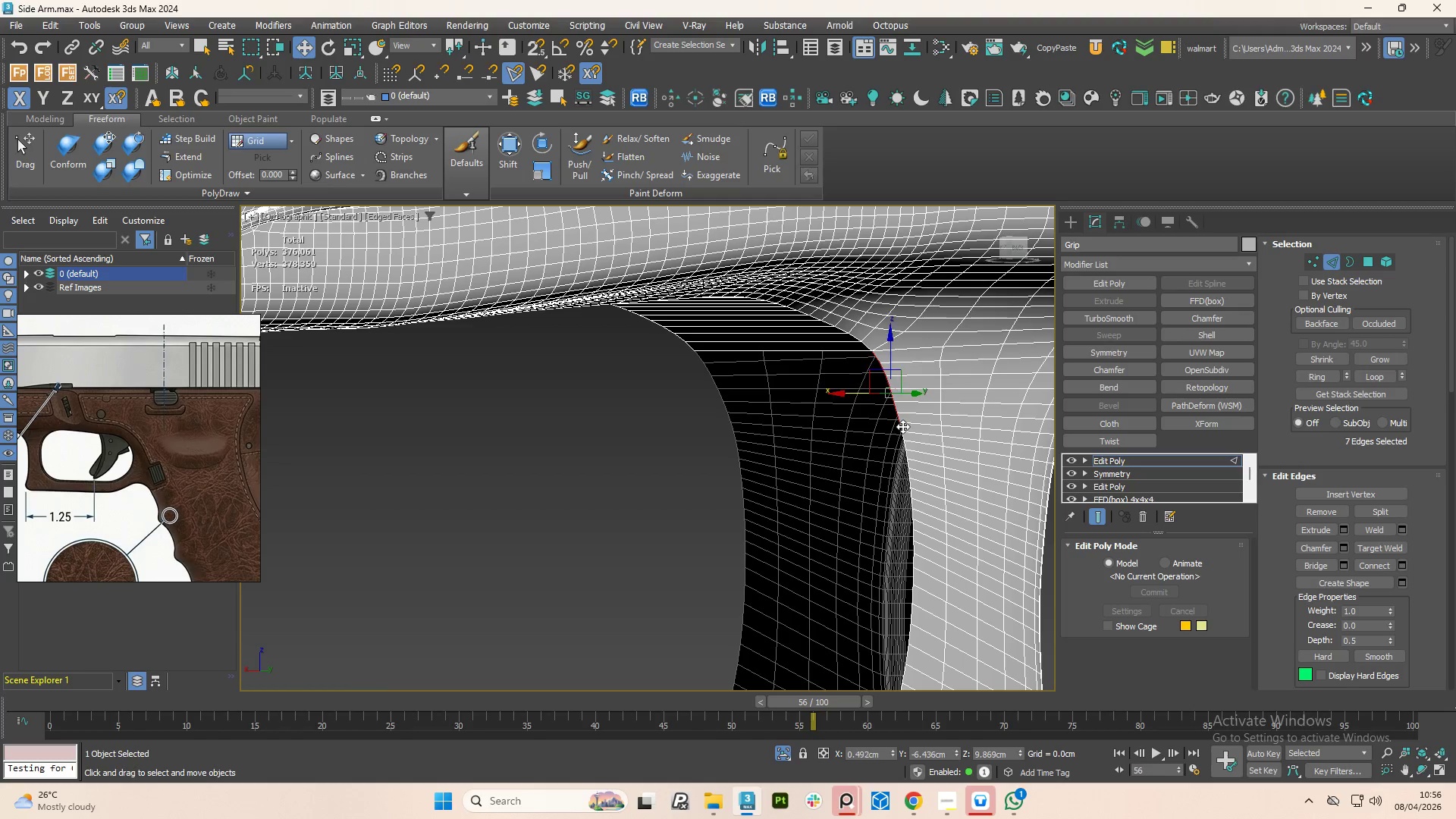 
triple_click([902, 426])
 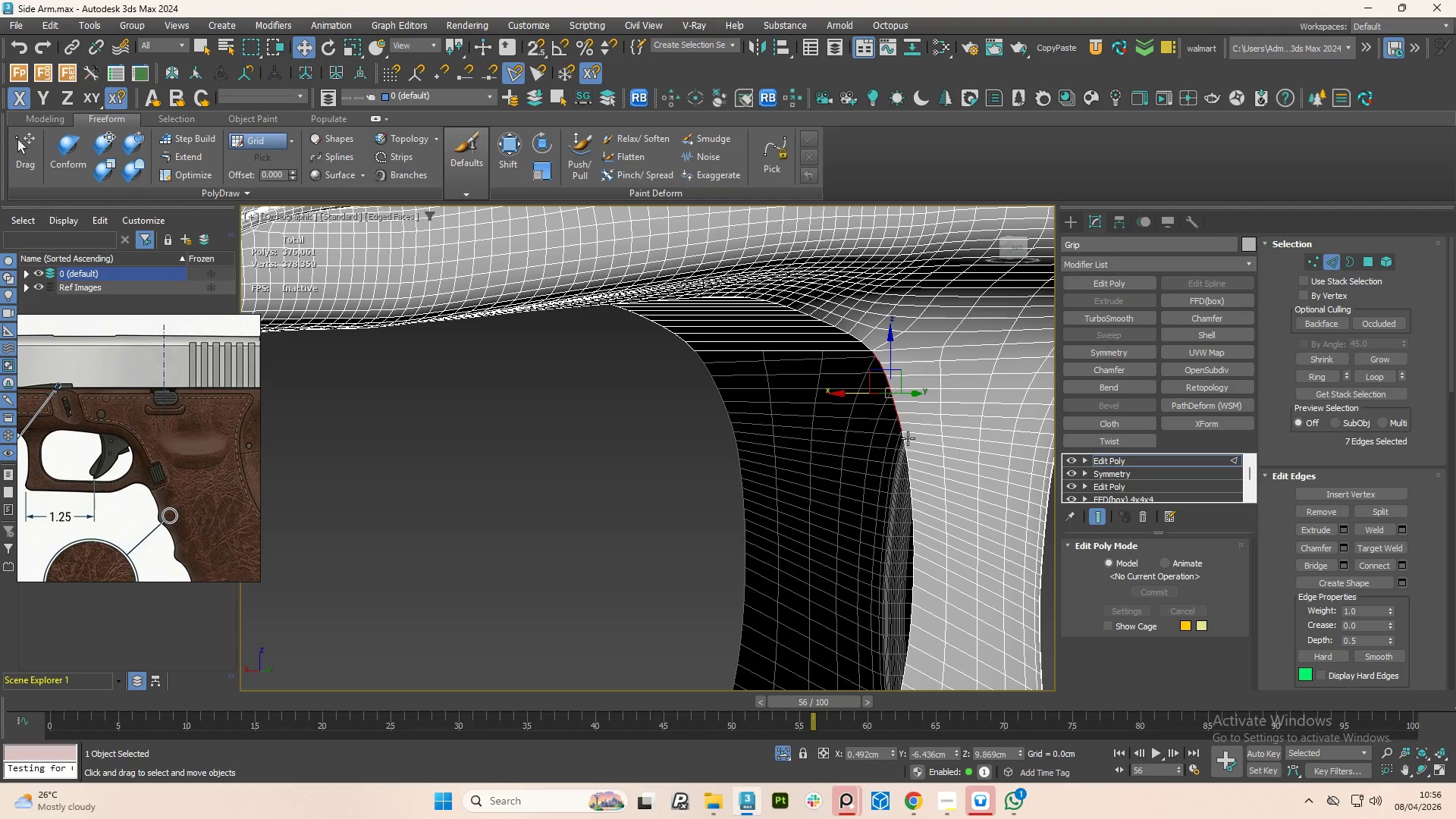 
hold_key(key=ControlLeft, duration=1.5)
left_click([902, 439])
 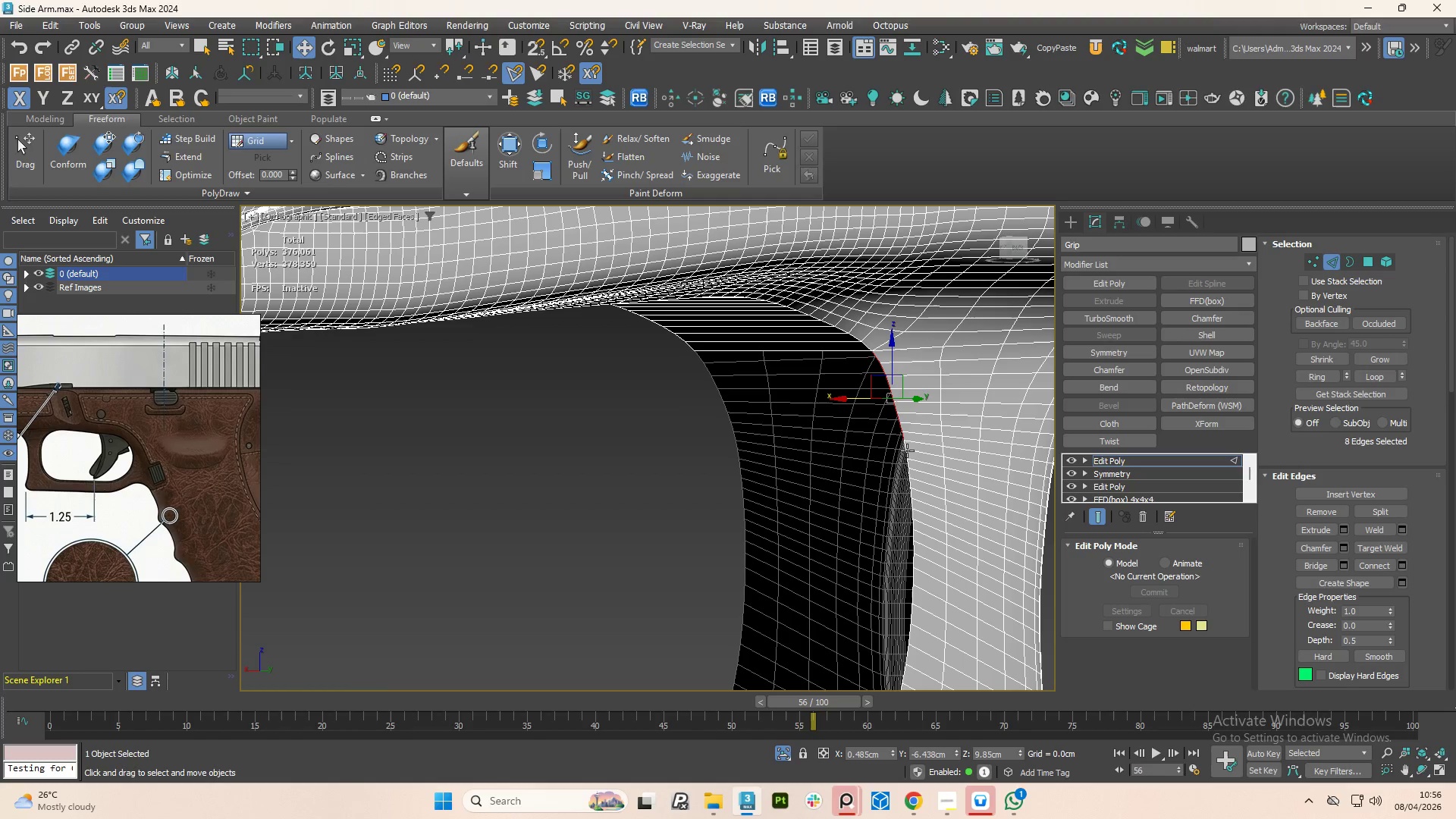 
hold_key(key=ControlLeft, duration=1.52)
left_click([907, 443])
 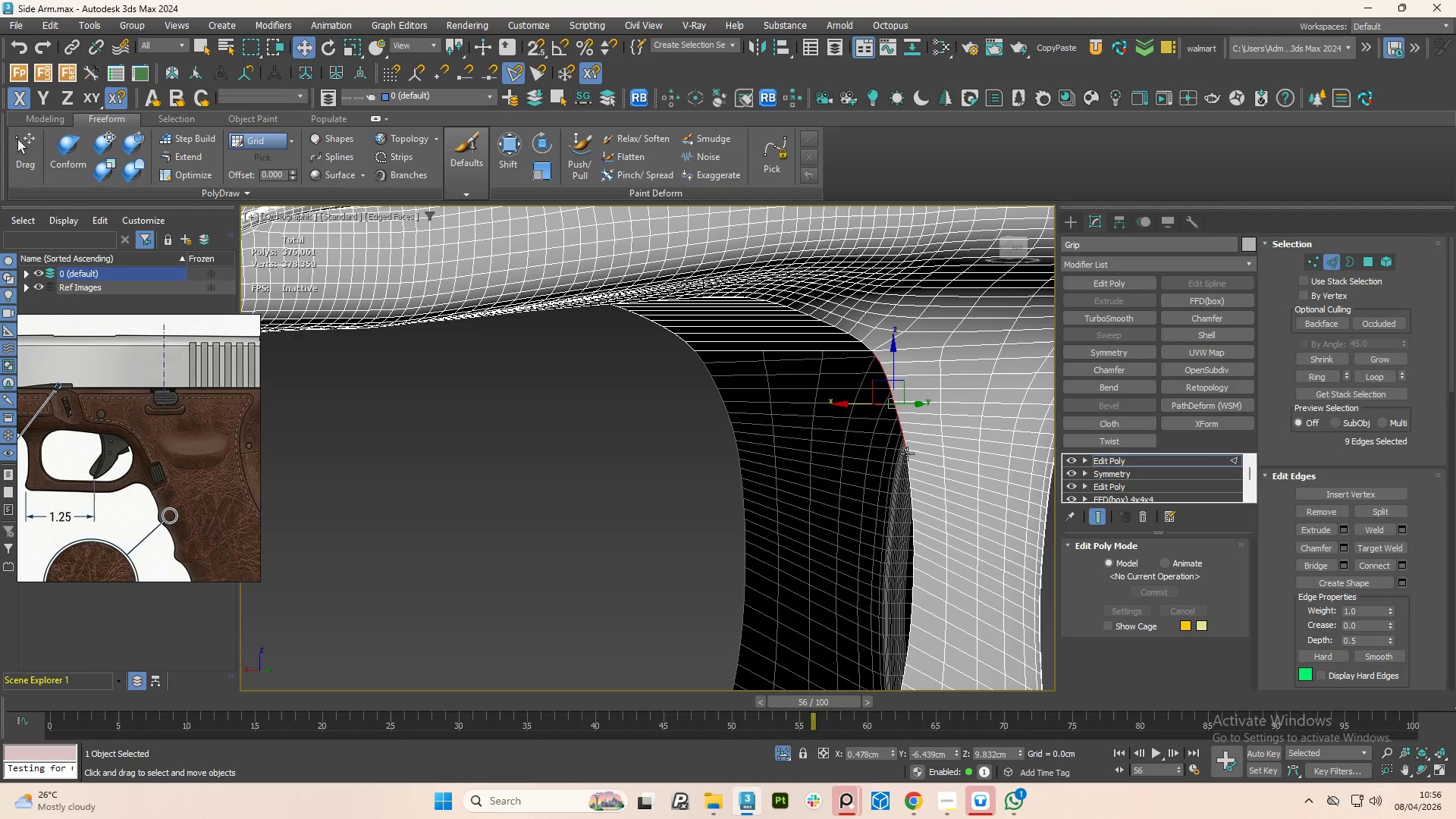 
left_click([907, 453])
 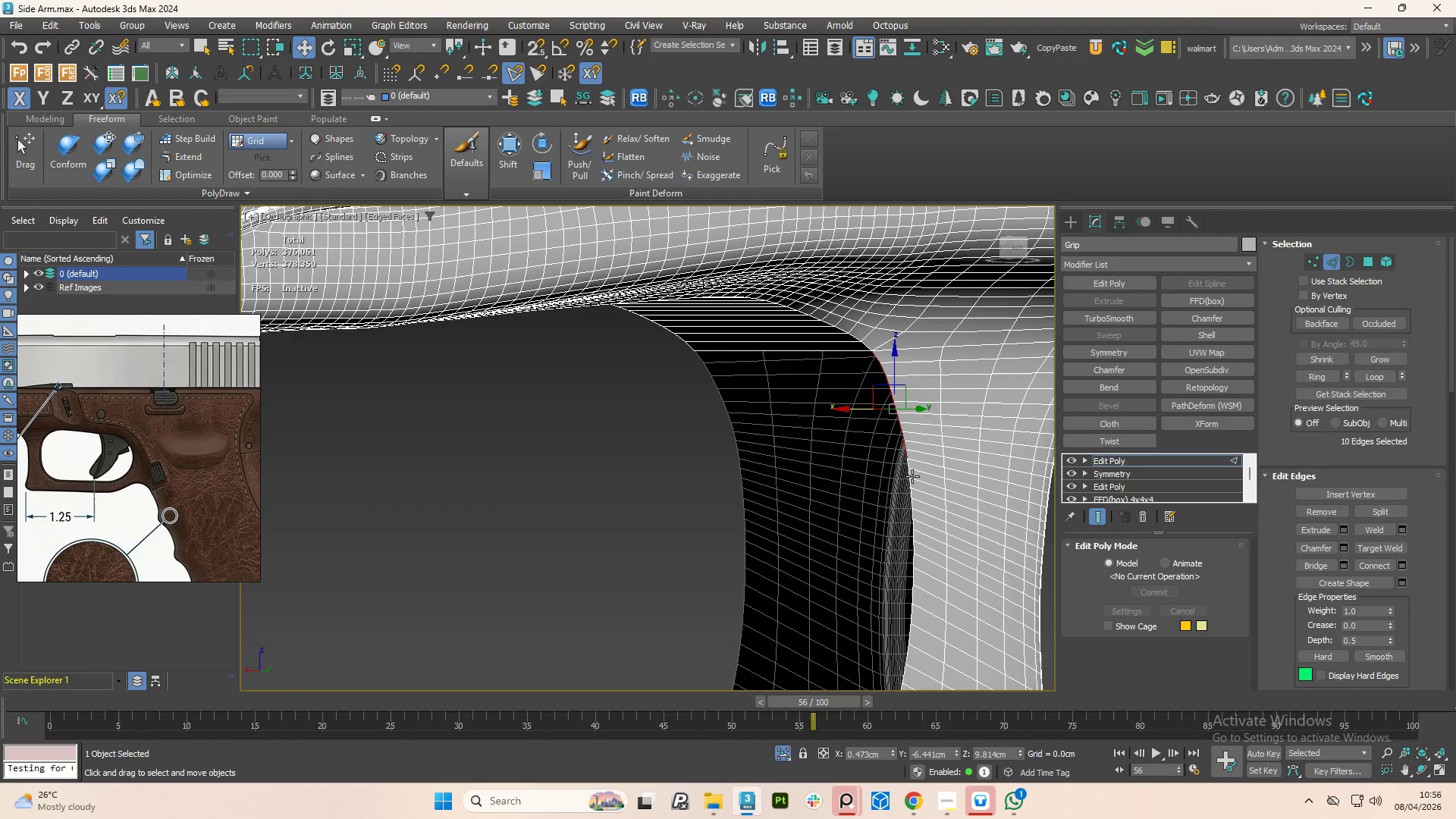 
hold_key(key=ControlLeft, duration=1.51)
left_click([909, 462])
 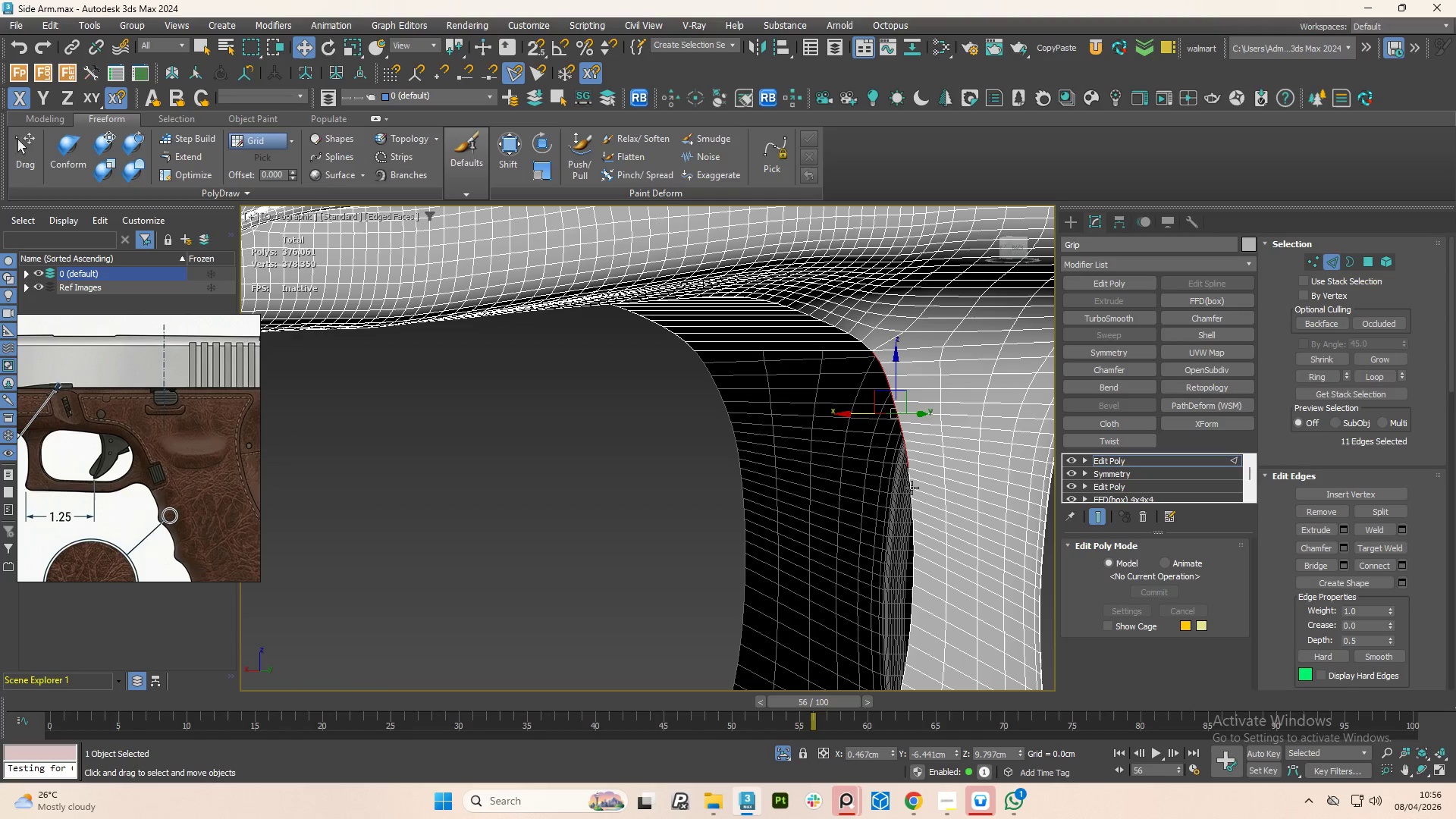 
hold_key(key=ControlLeft, duration=0.38)
left_click([912, 488])
 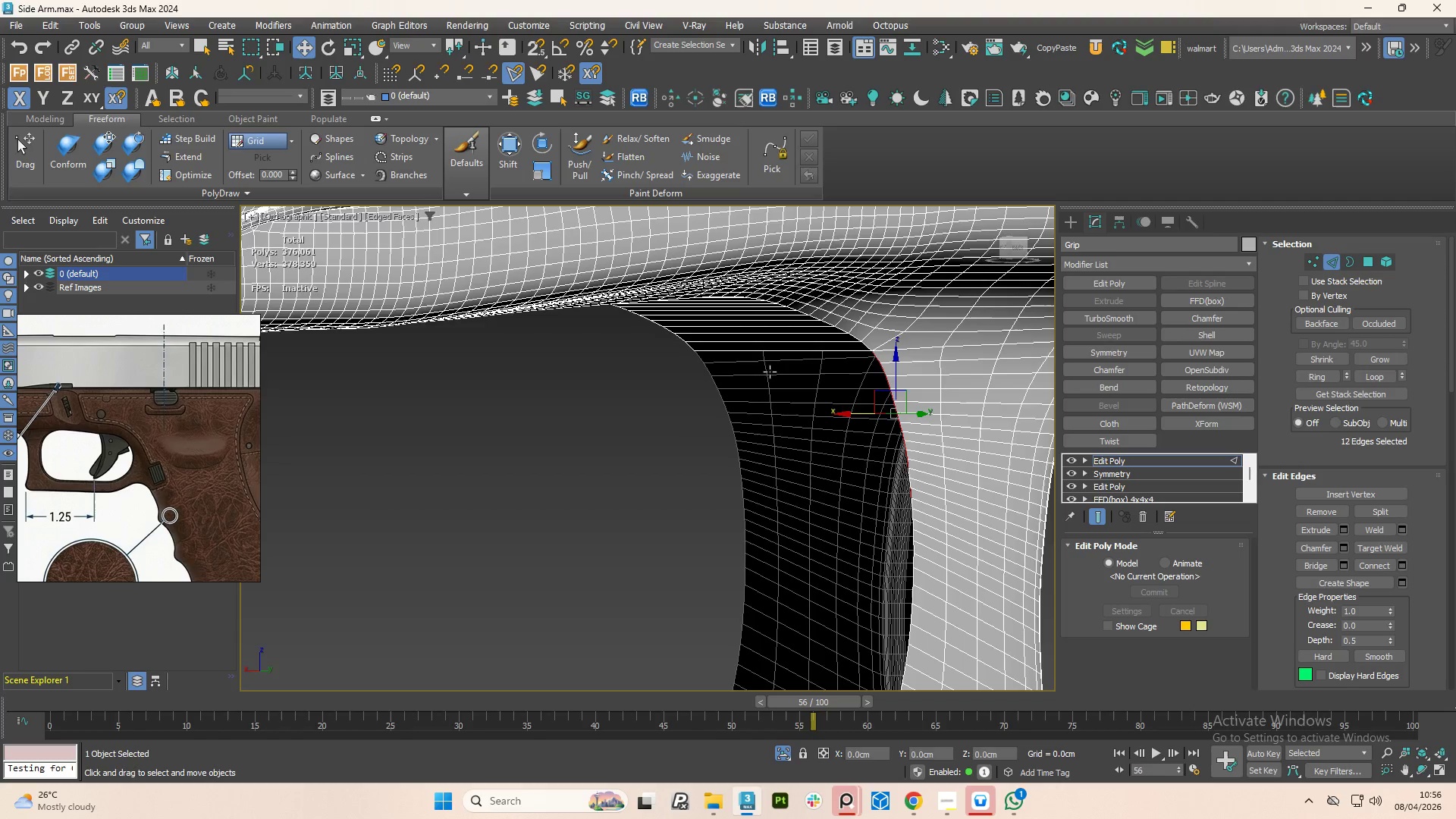 
hold_key(key=AltLeft, duration=1.52)
 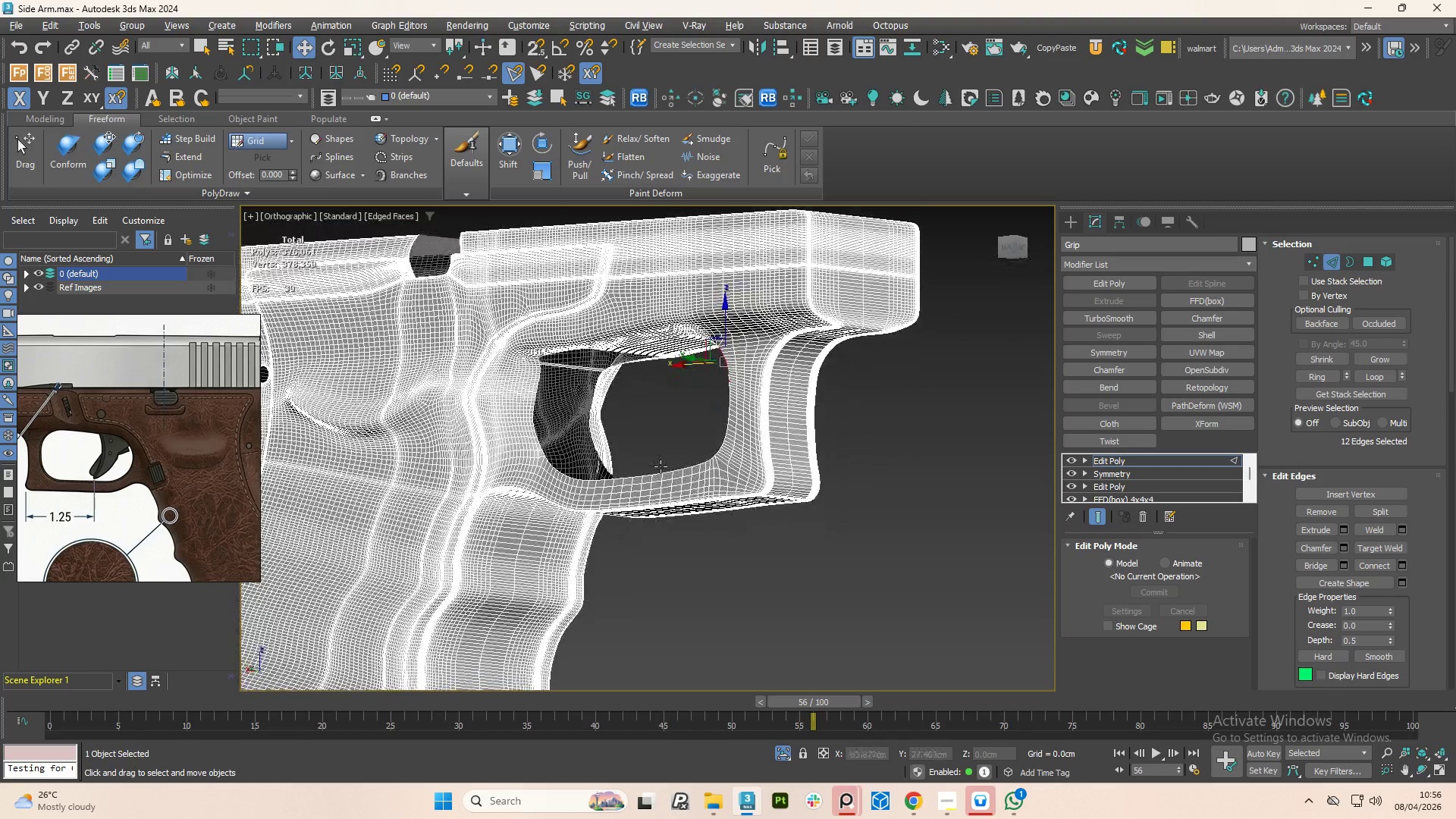 
scroll: coordinate [777, 369], scroll_direction: down, amount: 4.0
 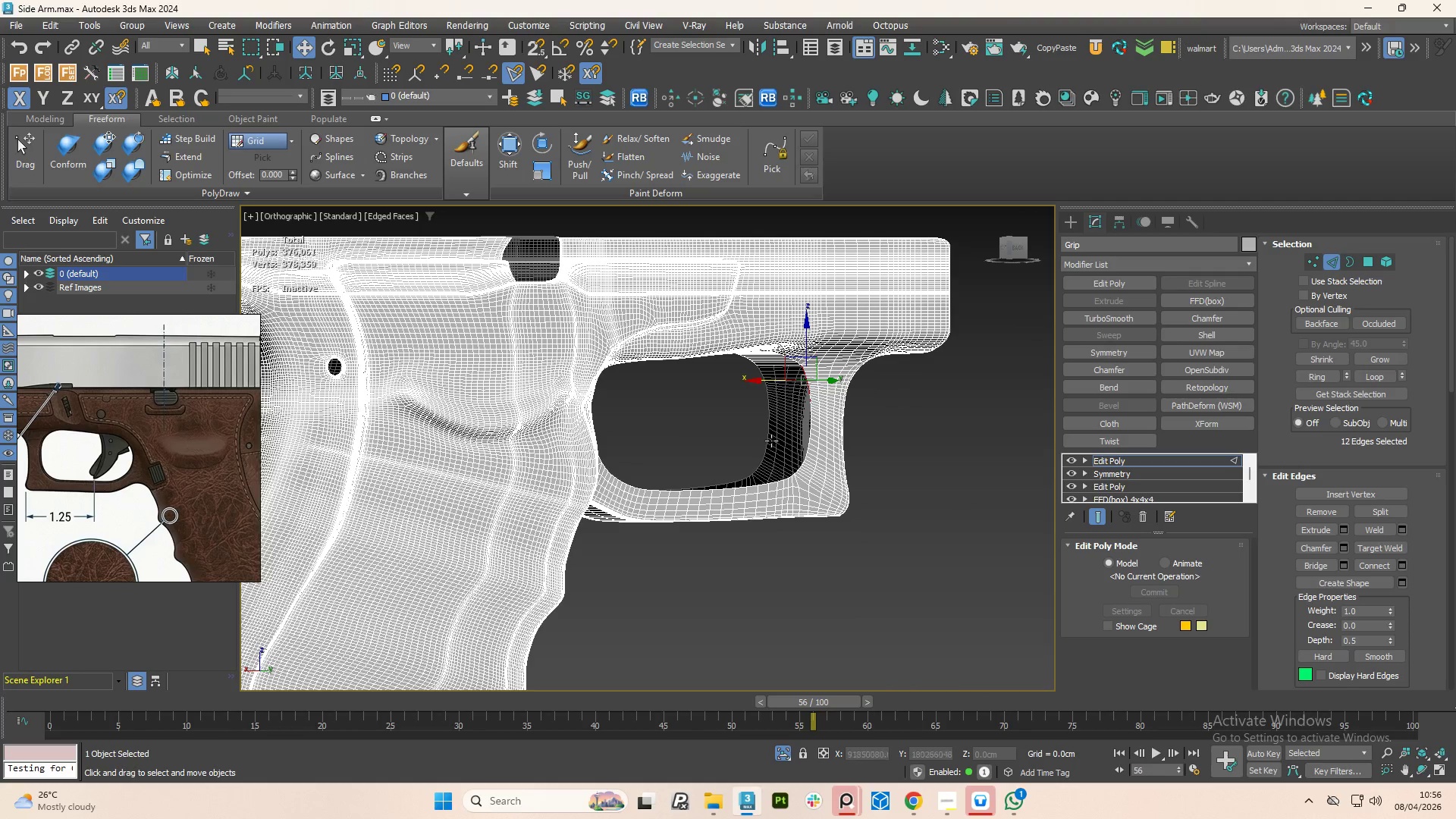 
hold_key(key=AltLeft, duration=1.5)
 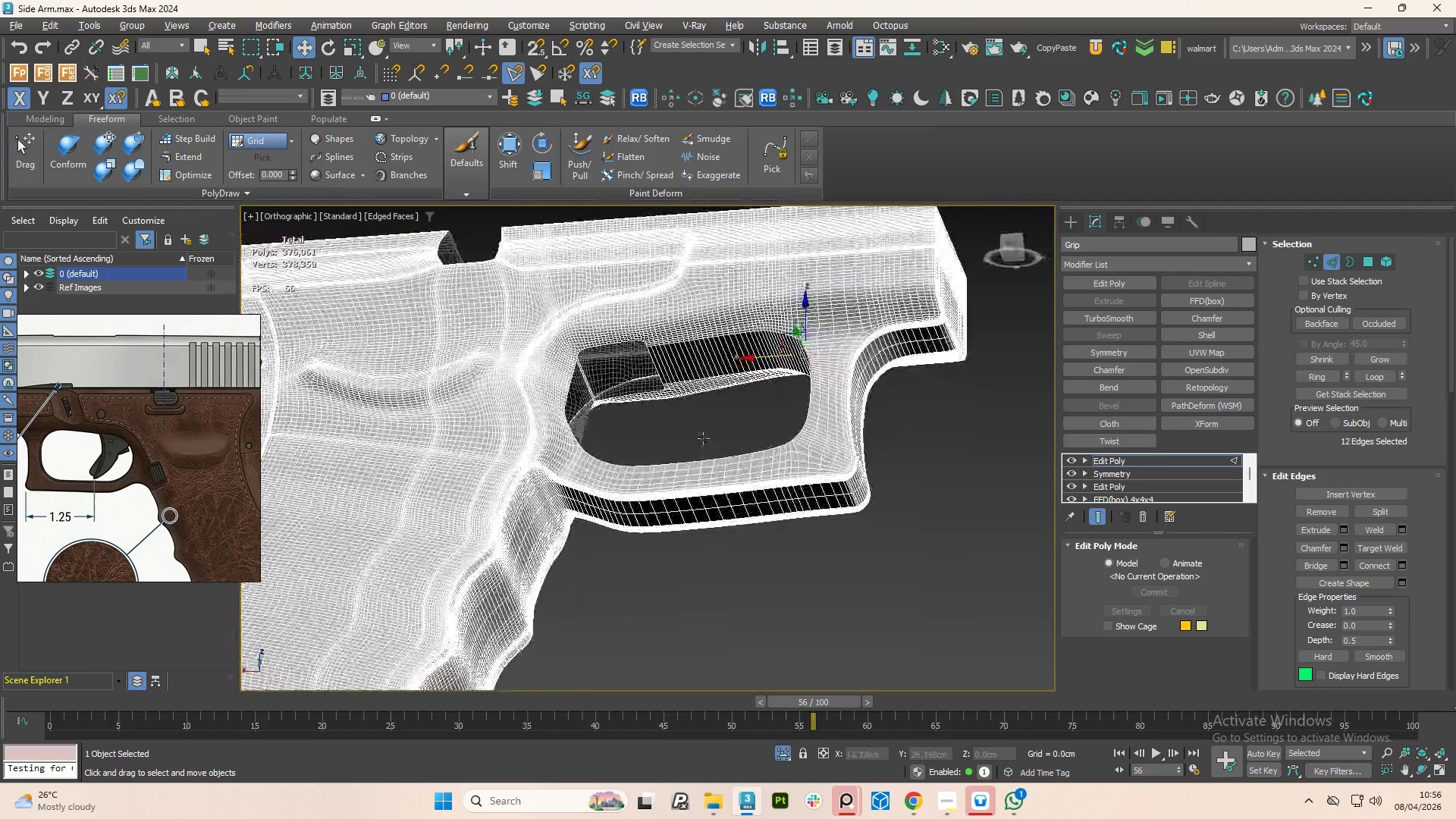 
hold_key(key=AltLeft, duration=1.51)
 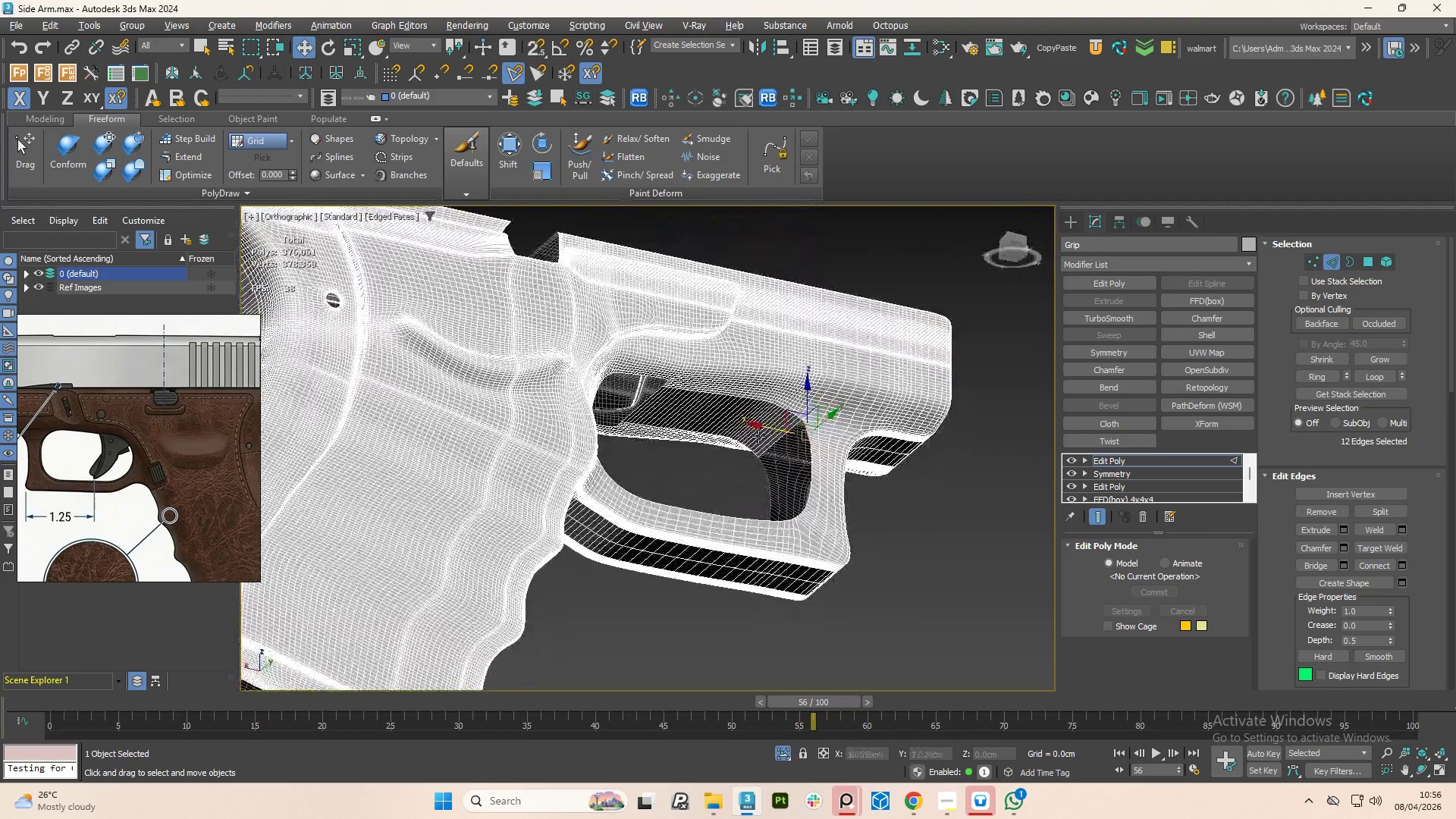 
hold_key(key=AltLeft, duration=1.53)
 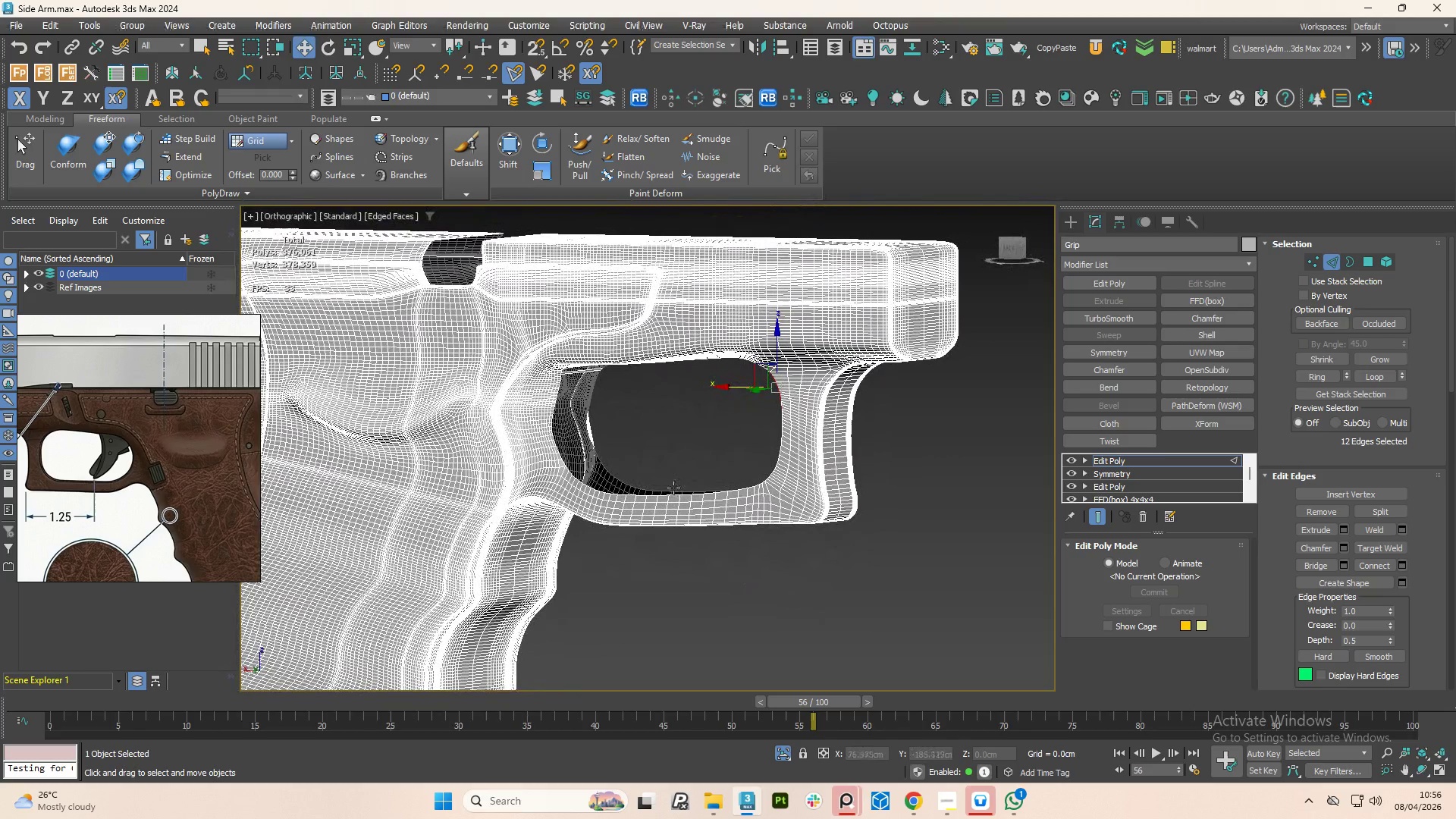 
hold_key(key=AltLeft, duration=0.34)
 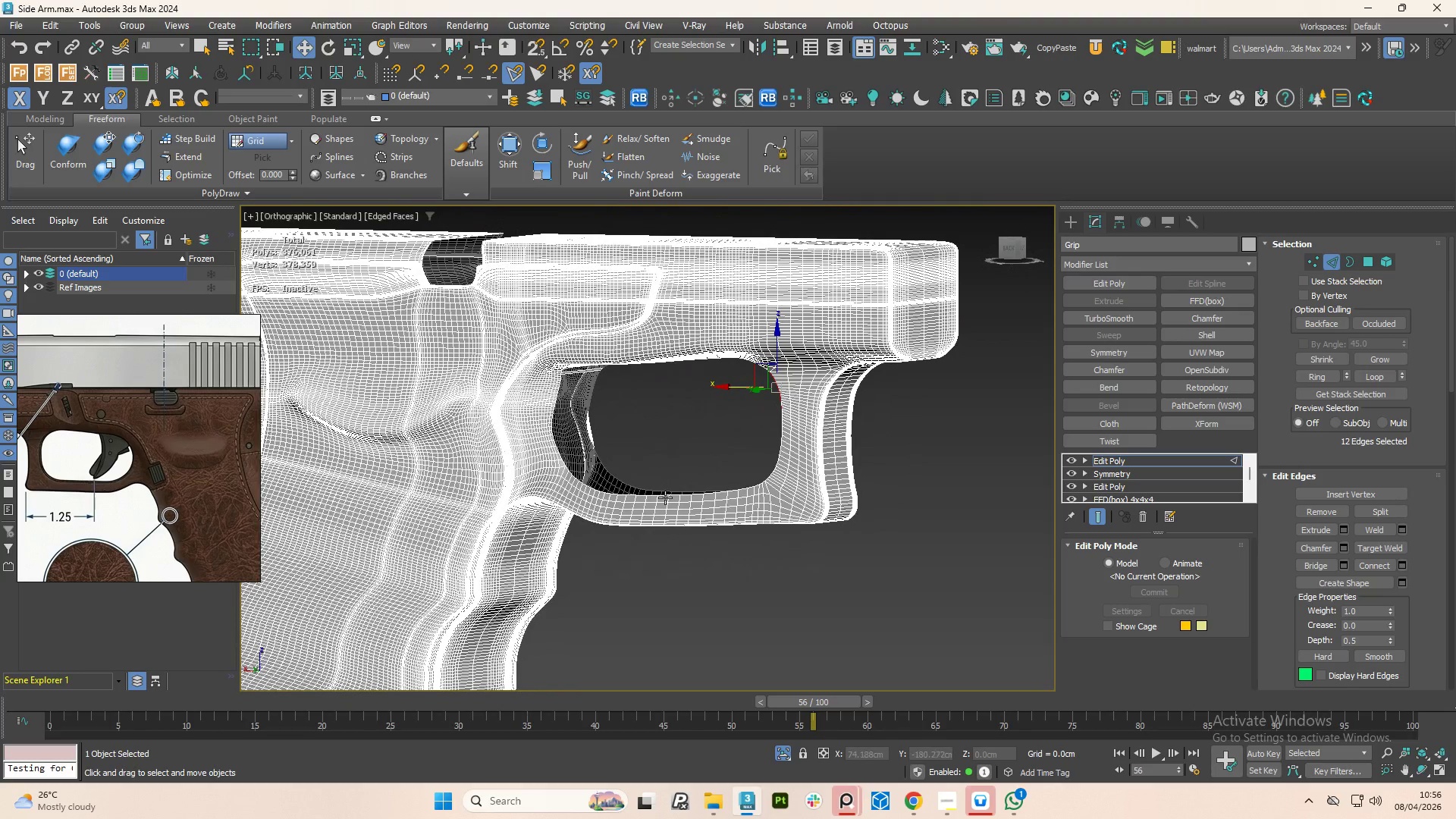 
key(3)
 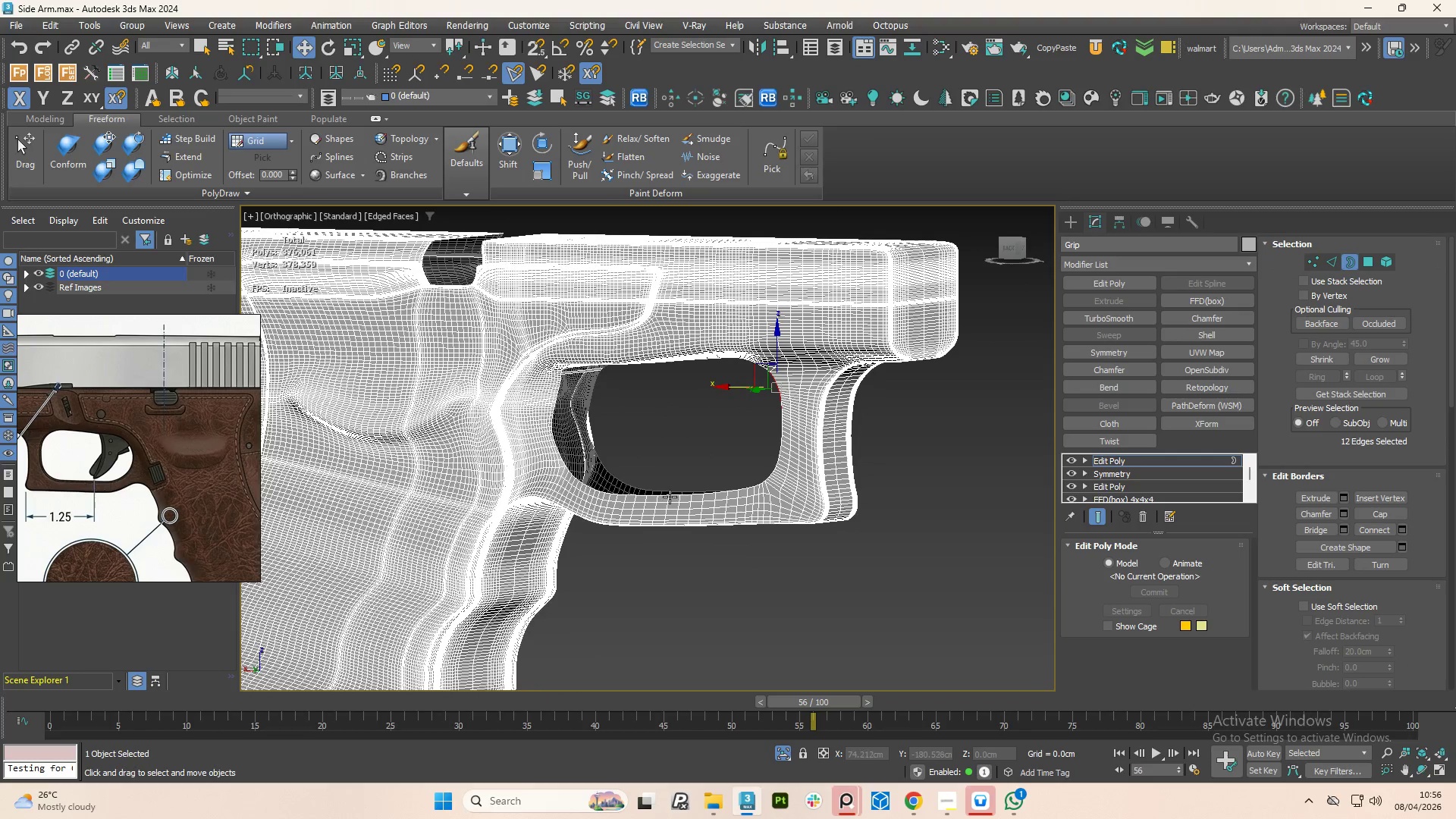 
left_click([670, 495])
 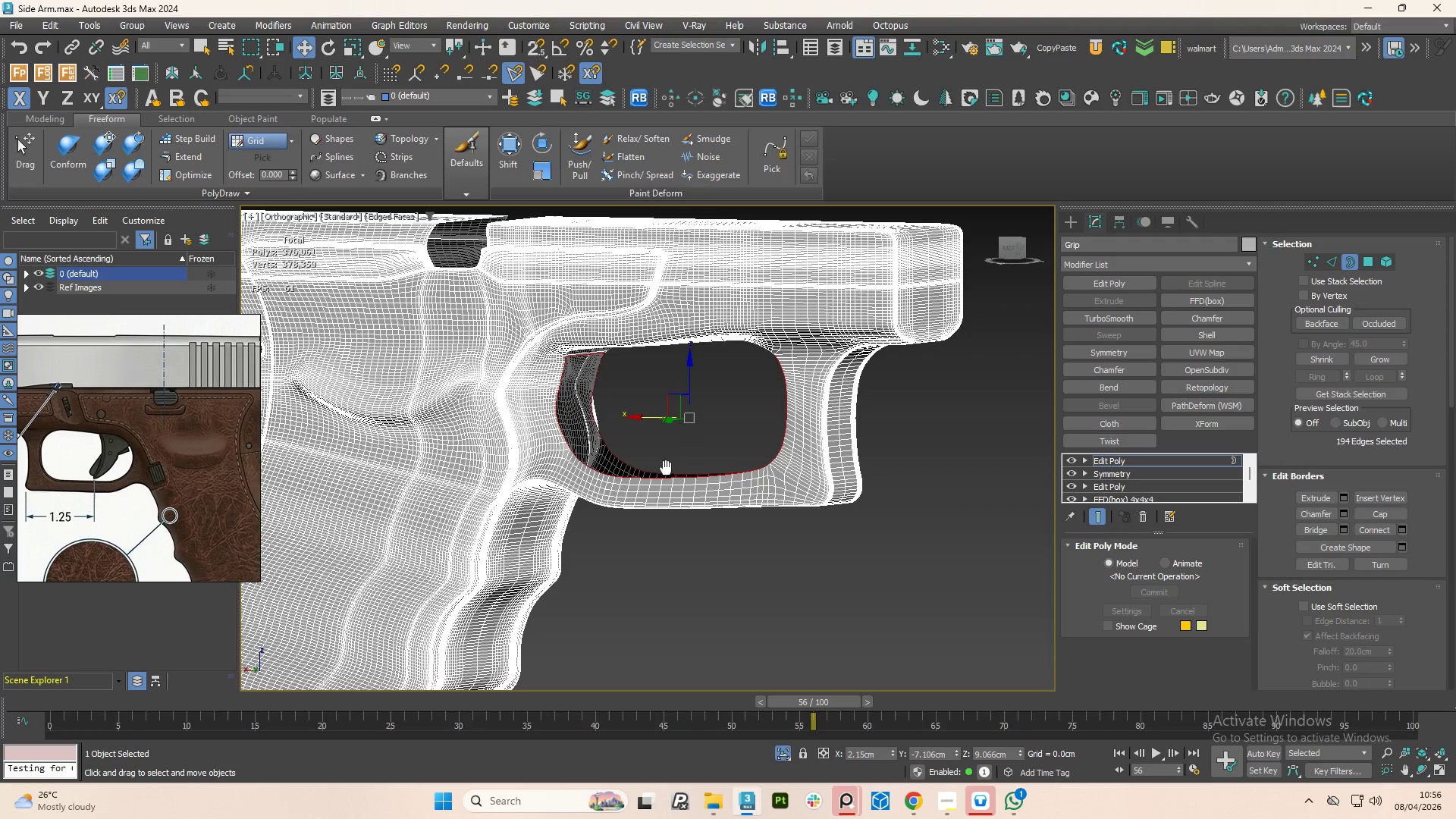 
hold_key(key=AltLeft, duration=1.5)
 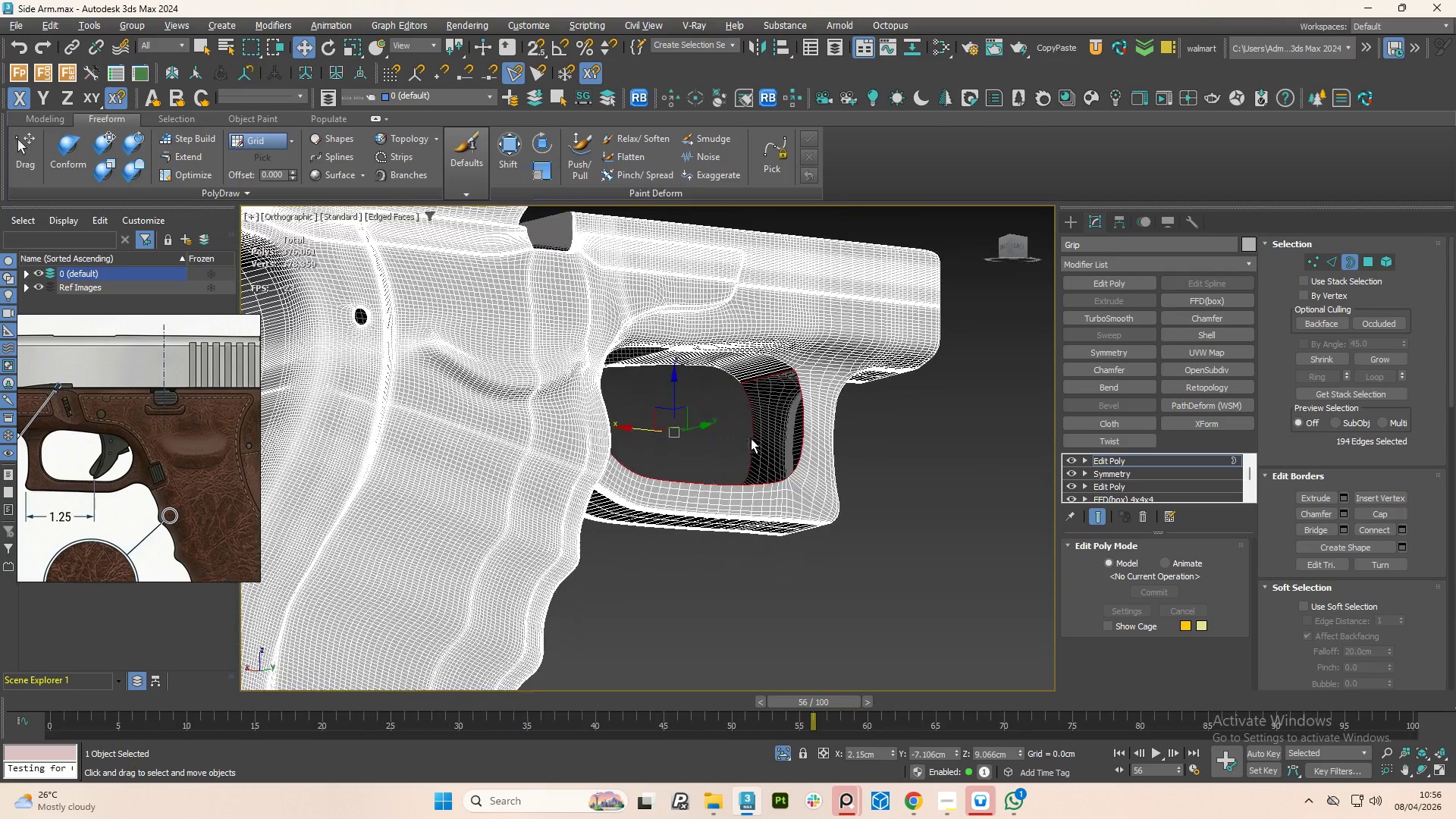 
hold_key(key=AltLeft, duration=1.33)
 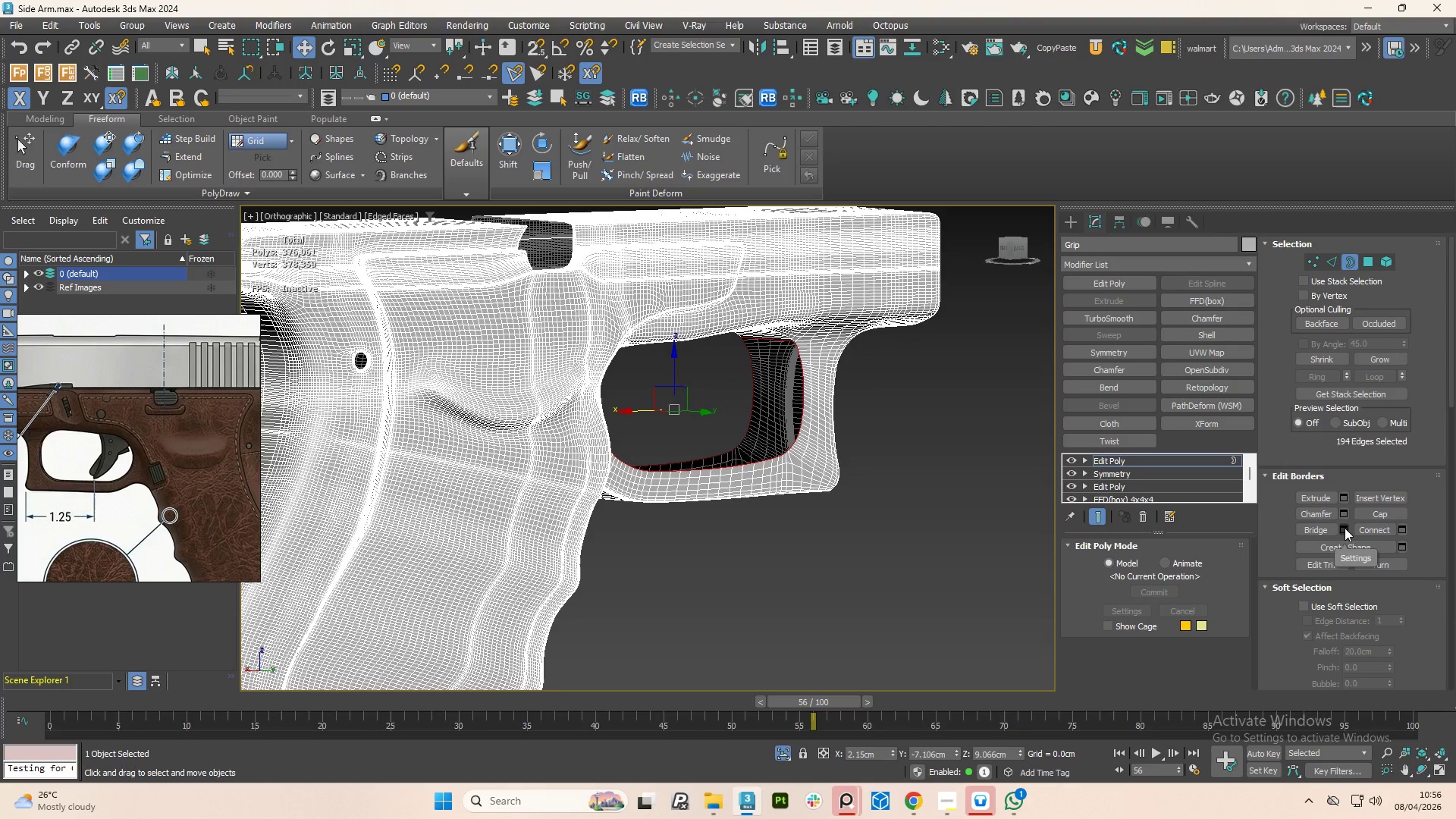 
left_click([1323, 532])
 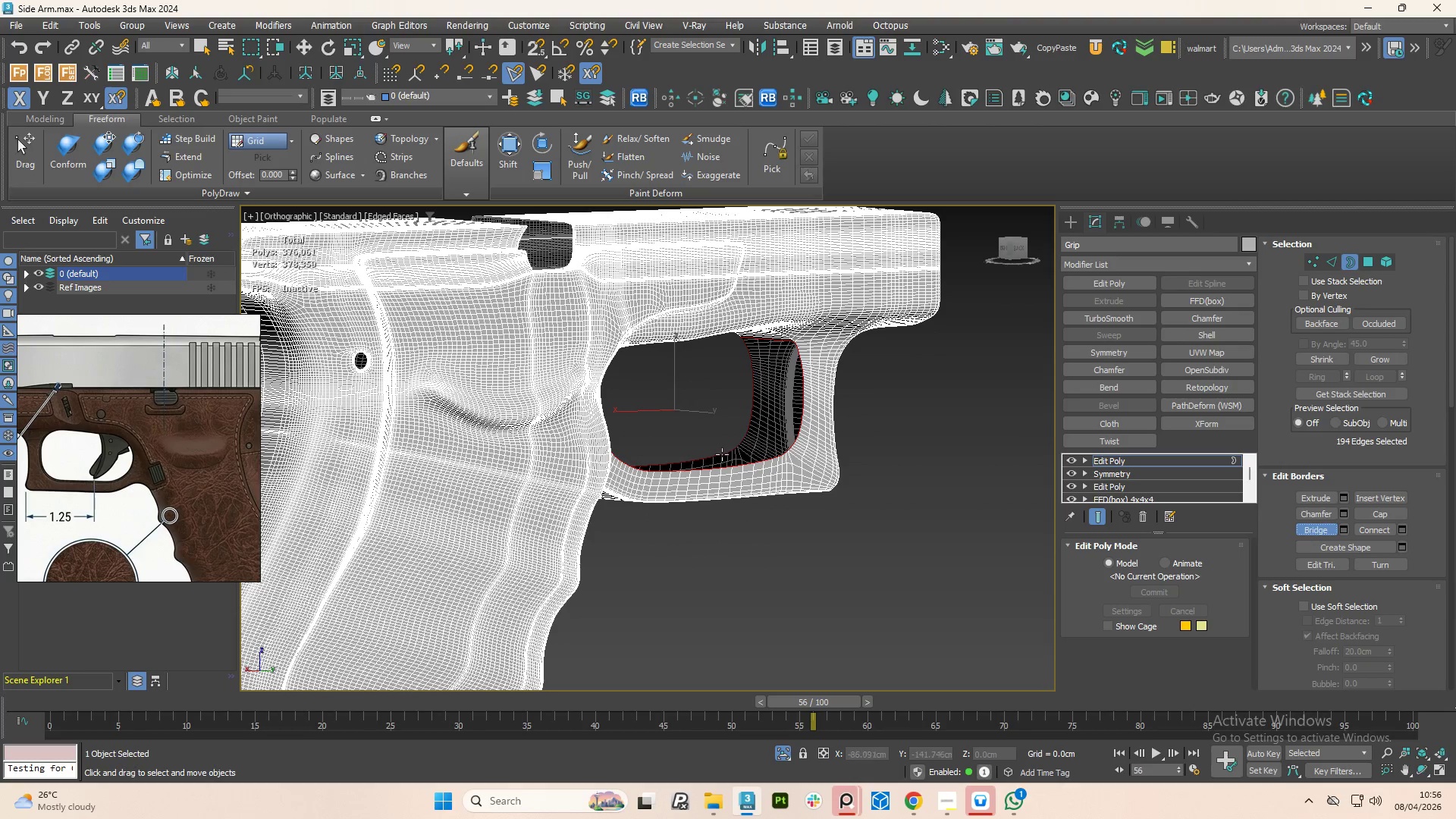 
scroll: coordinate [723, 454], scroll_direction: down, amount: 1.0
 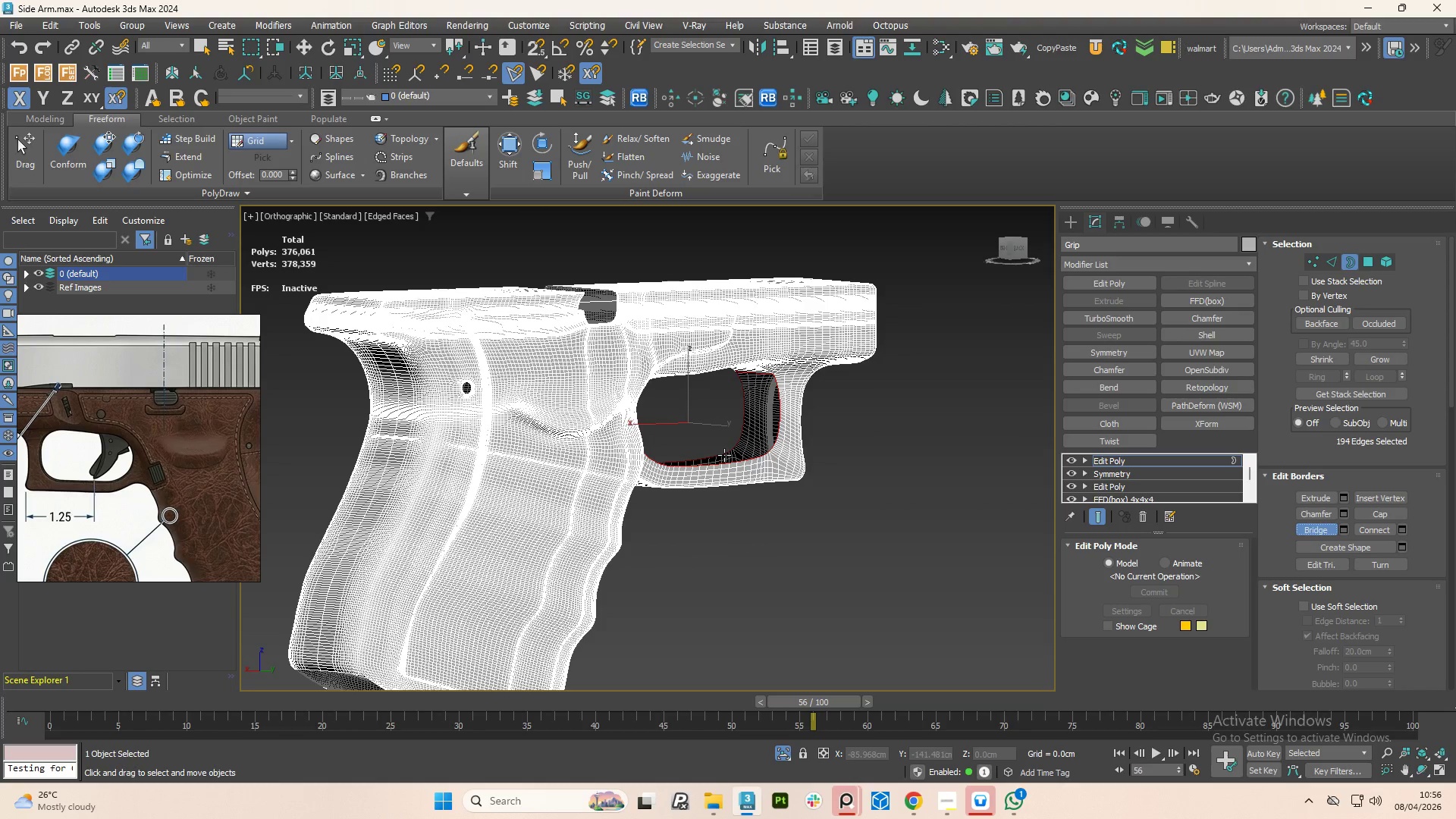 
scroll: coordinate [730, 456], scroll_direction: up, amount: 3.0
 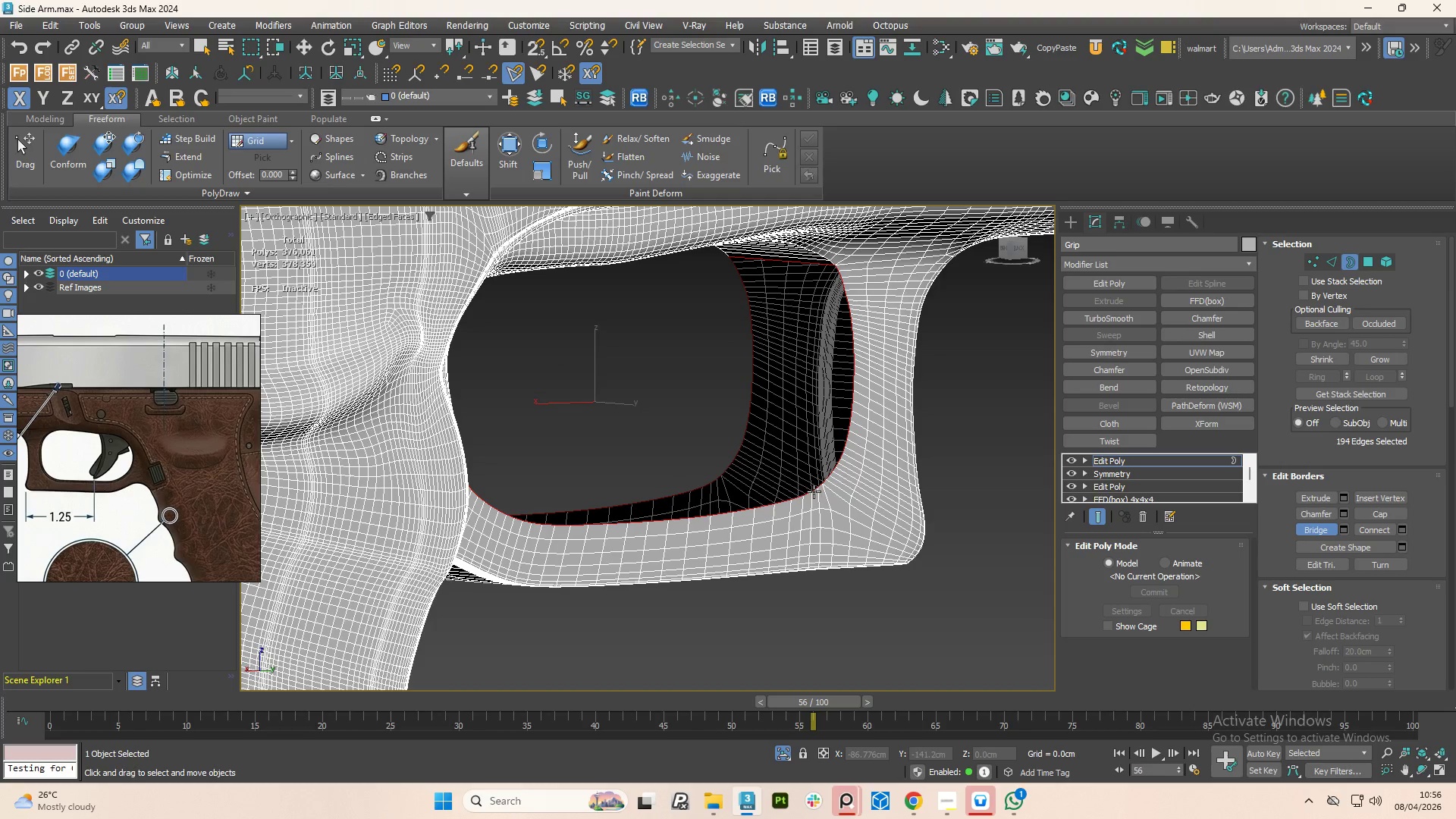 
left_click([811, 491])
 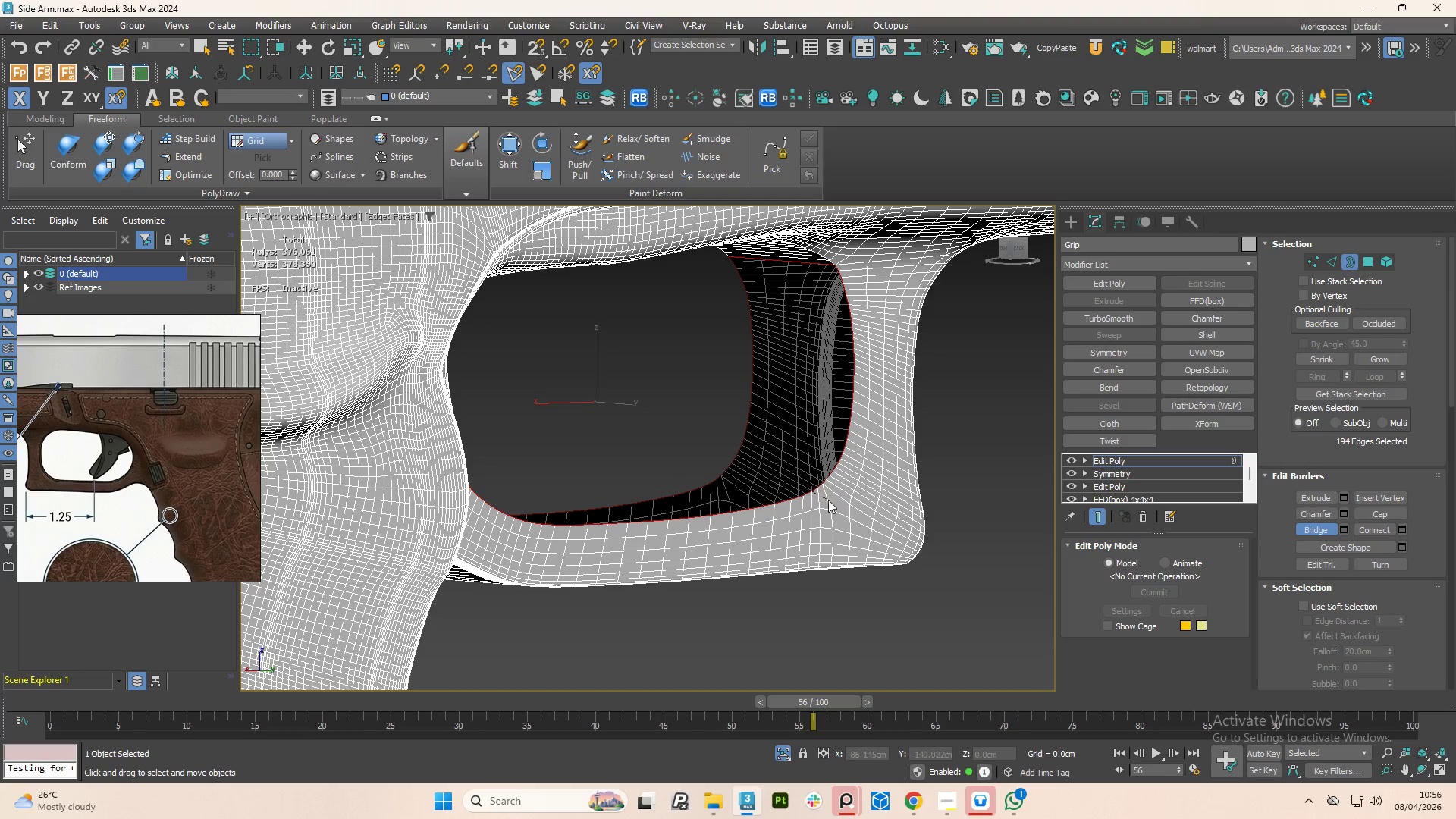 
right_click([819, 490])
 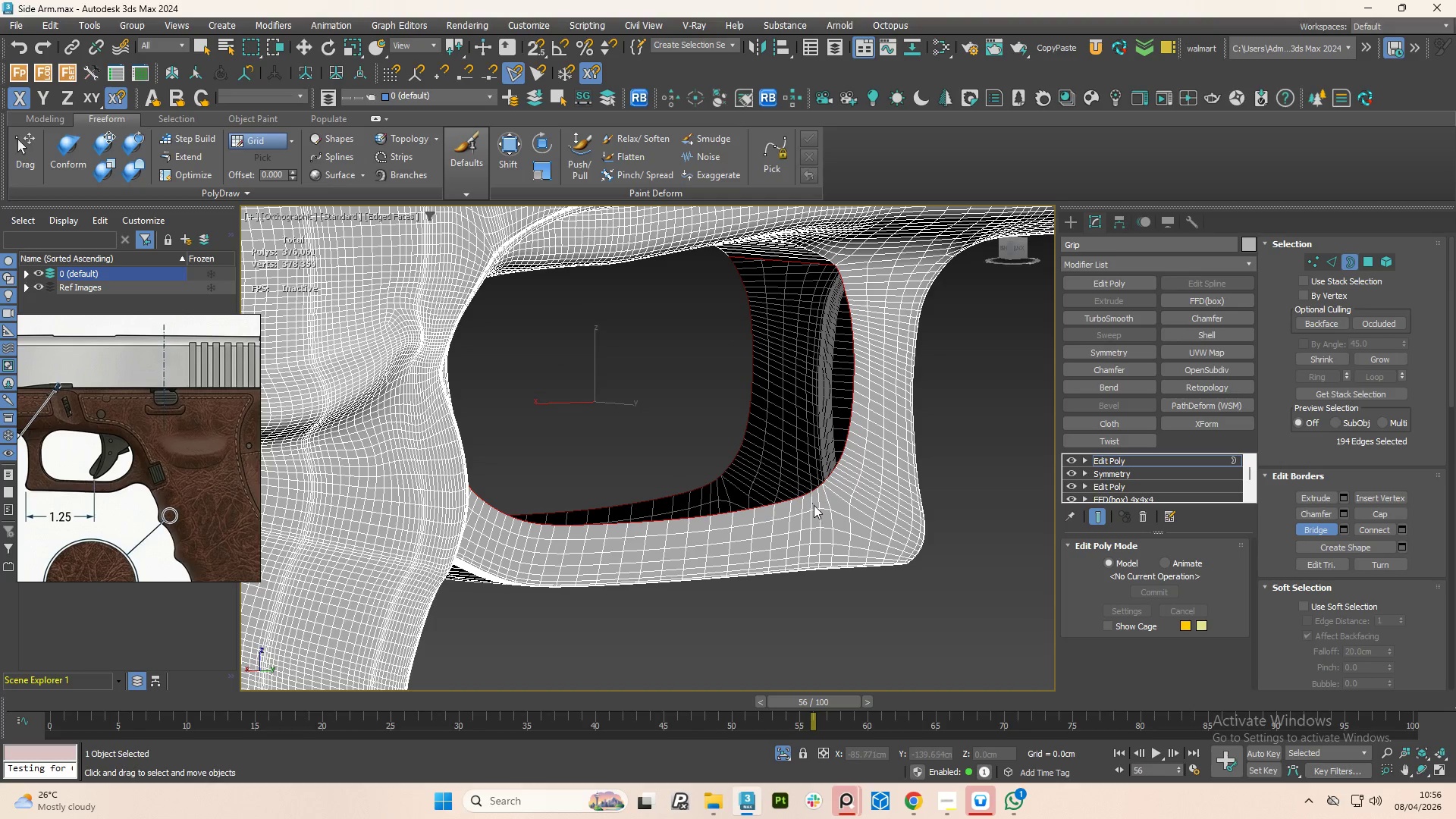 
right_click([814, 505])
 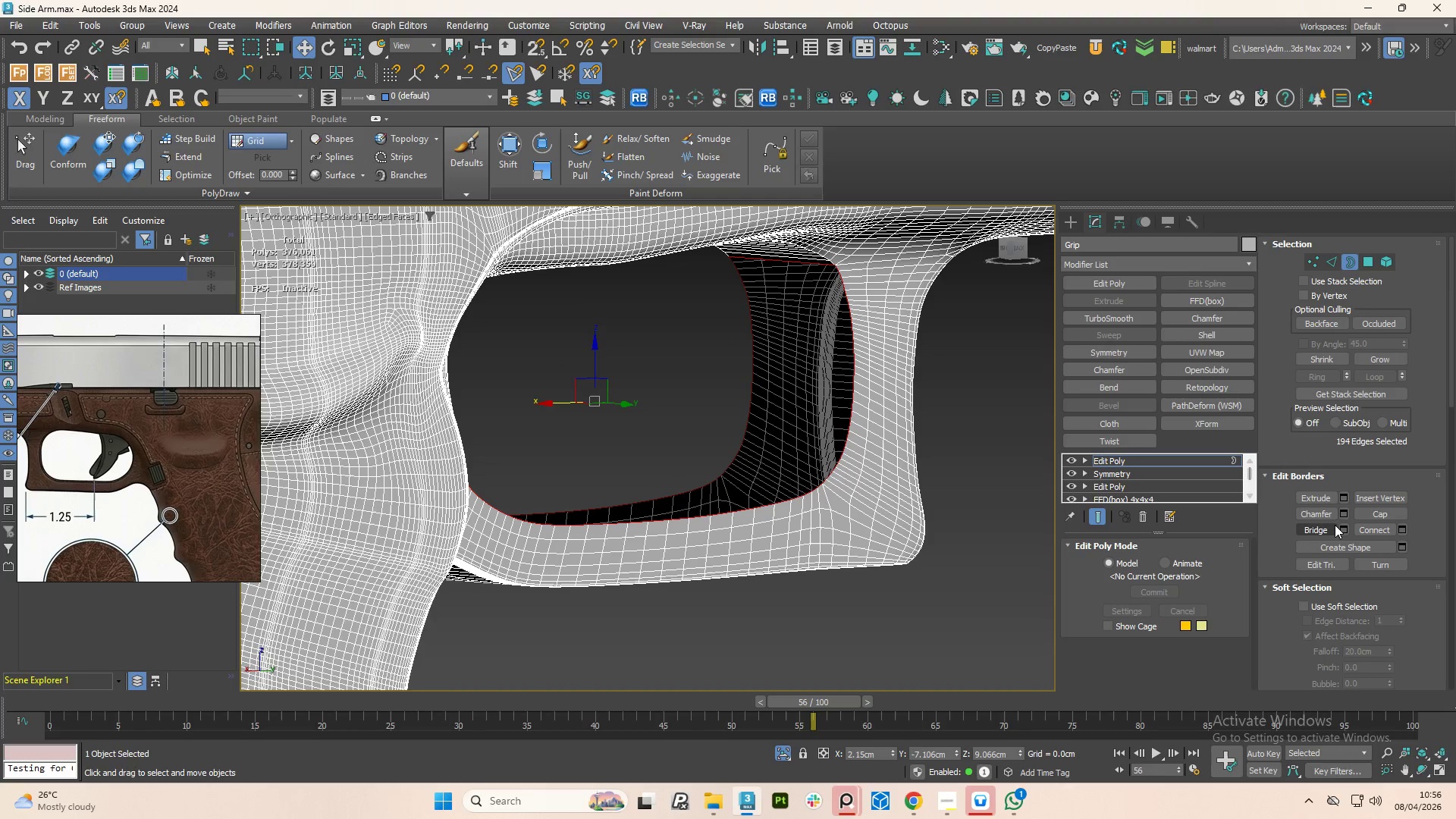 
left_click([1346, 529])
 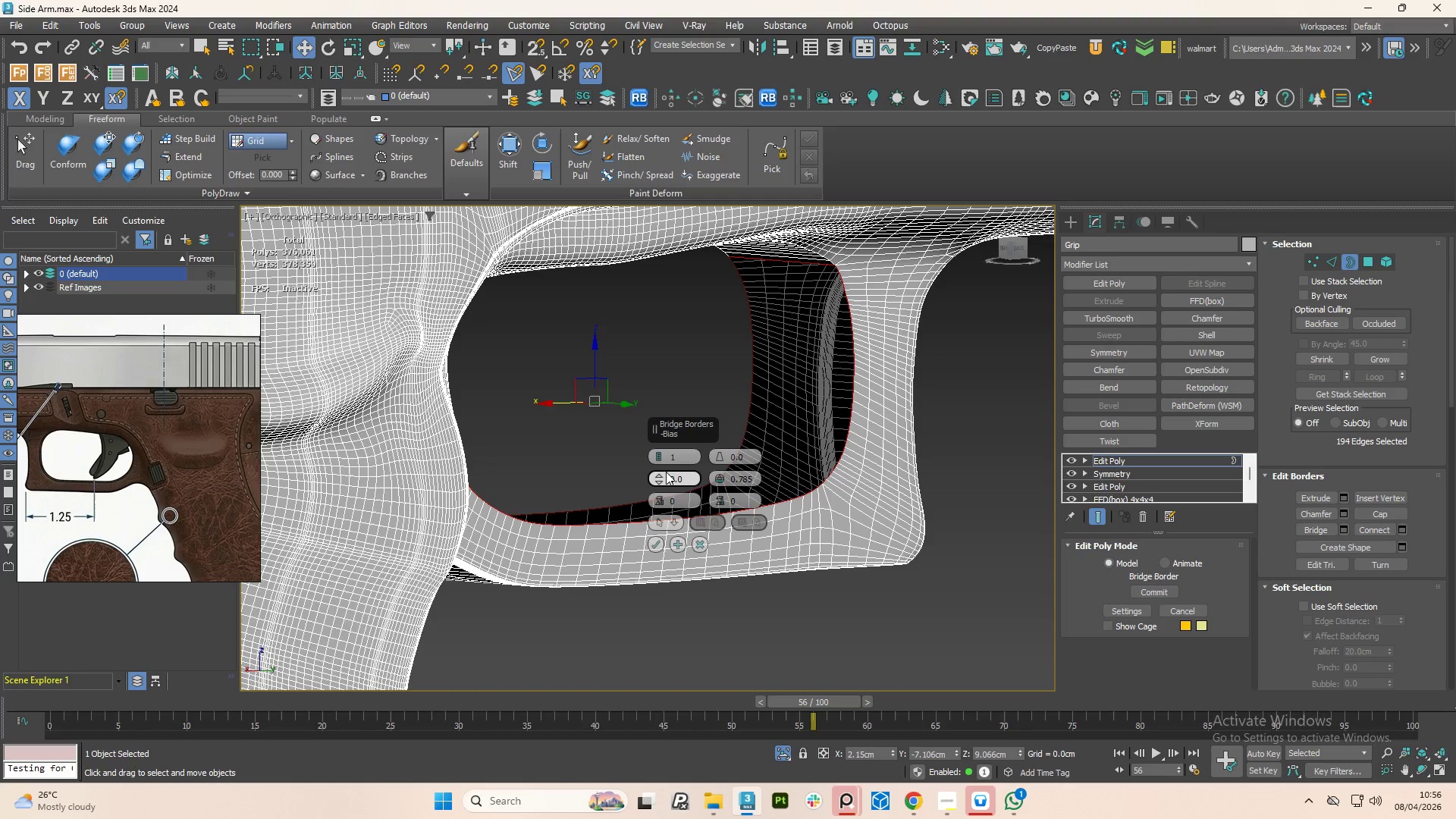 
left_click_drag(start_coordinate=[655, 453], to_coordinate=[614, 377])
 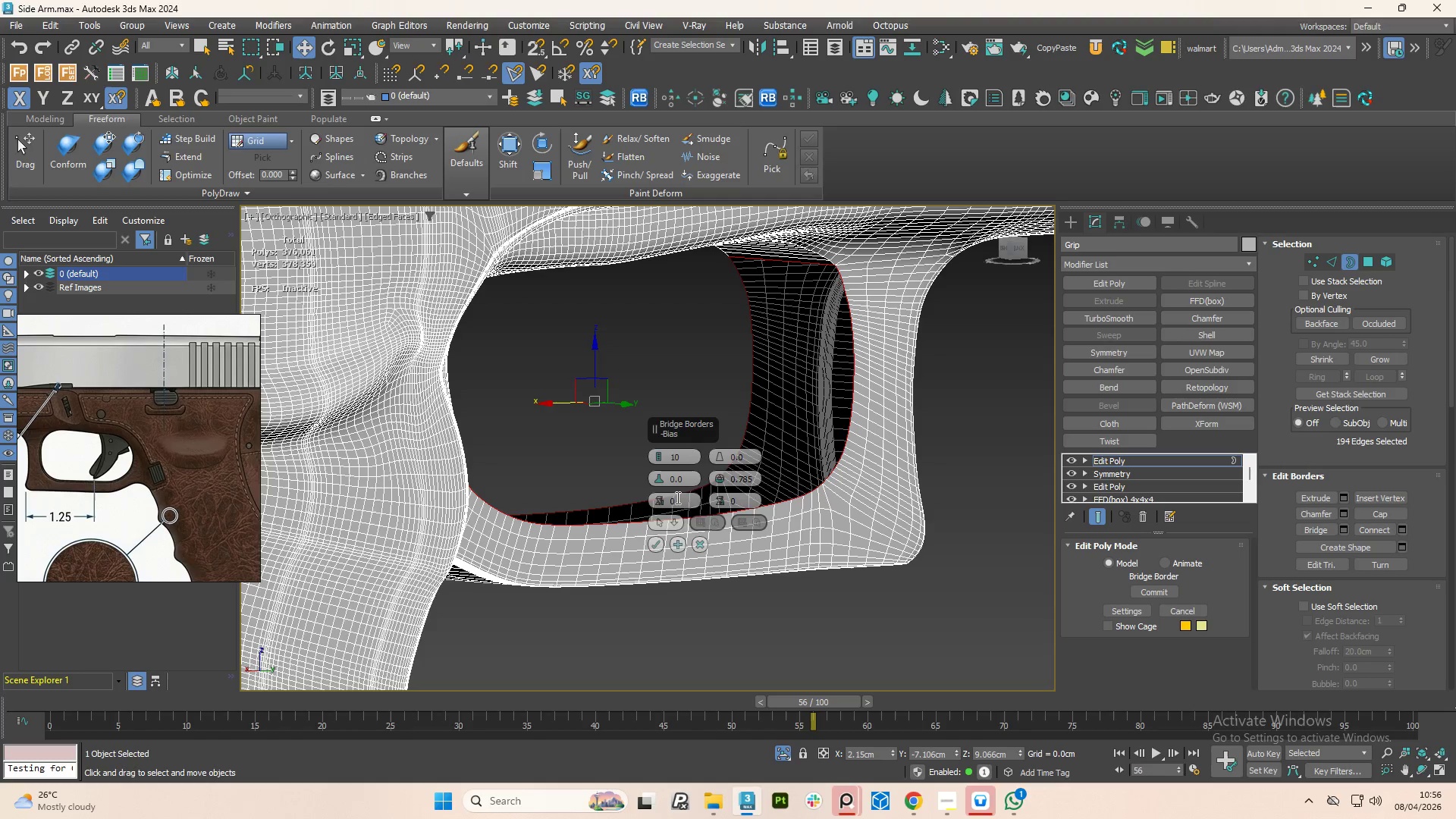 
left_click([700, 543])
 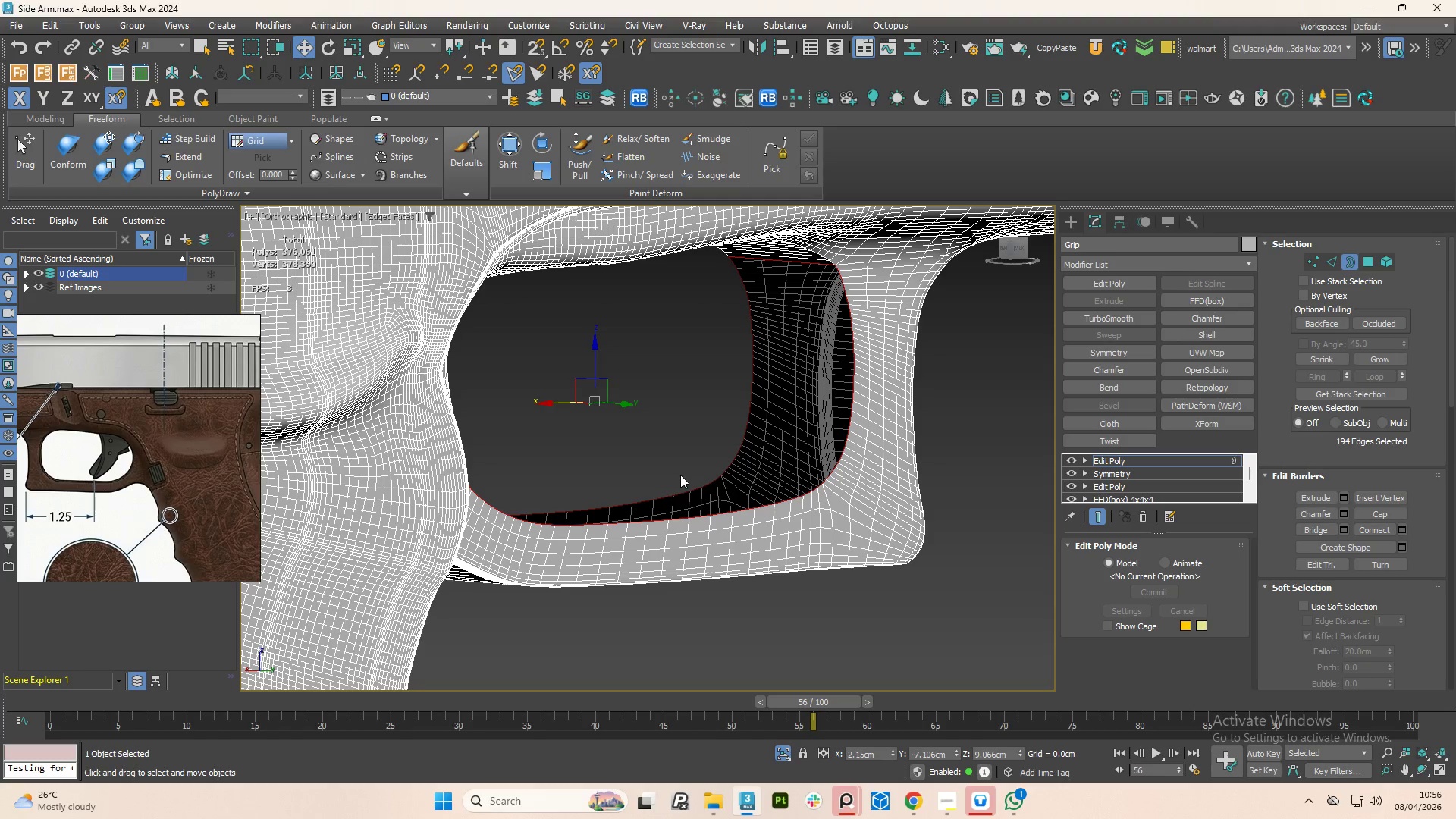 
scroll: coordinate [676, 453], scroll_direction: down, amount: 2.0
 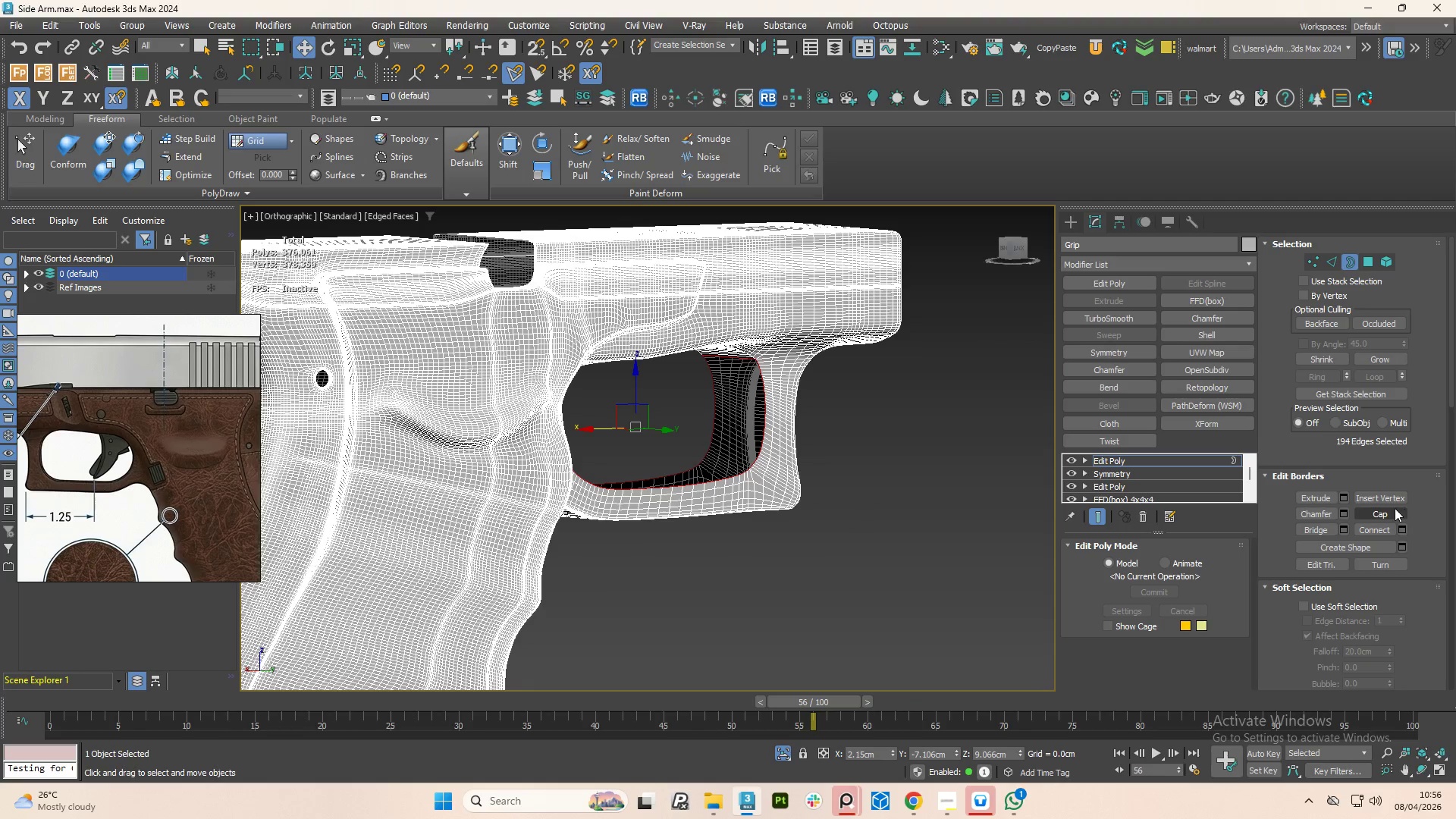 
left_click([1388, 513])
 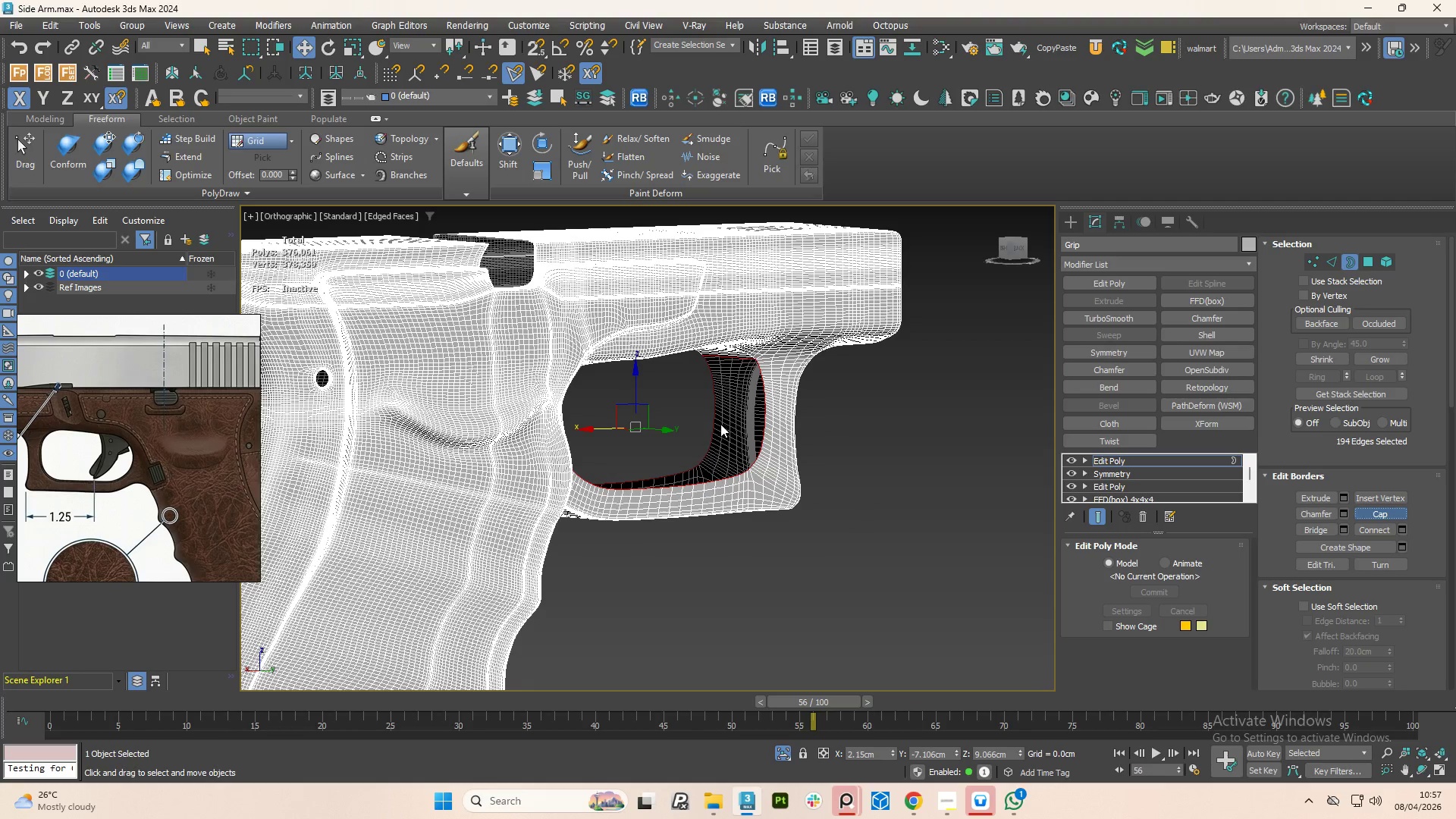 
hold_key(key=AltLeft, duration=1.5)
 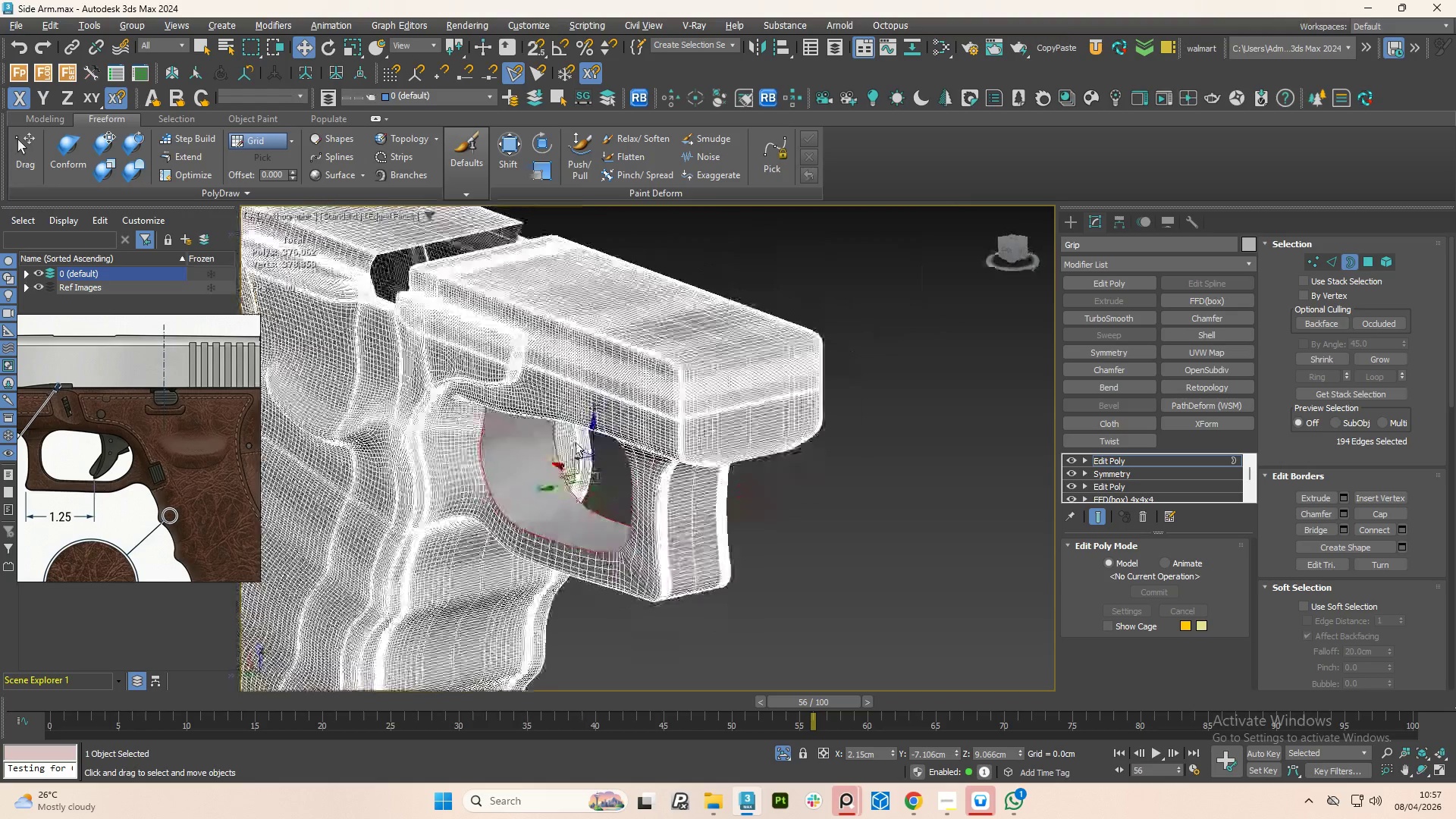 
hold_key(key=AltLeft, duration=1.52)
 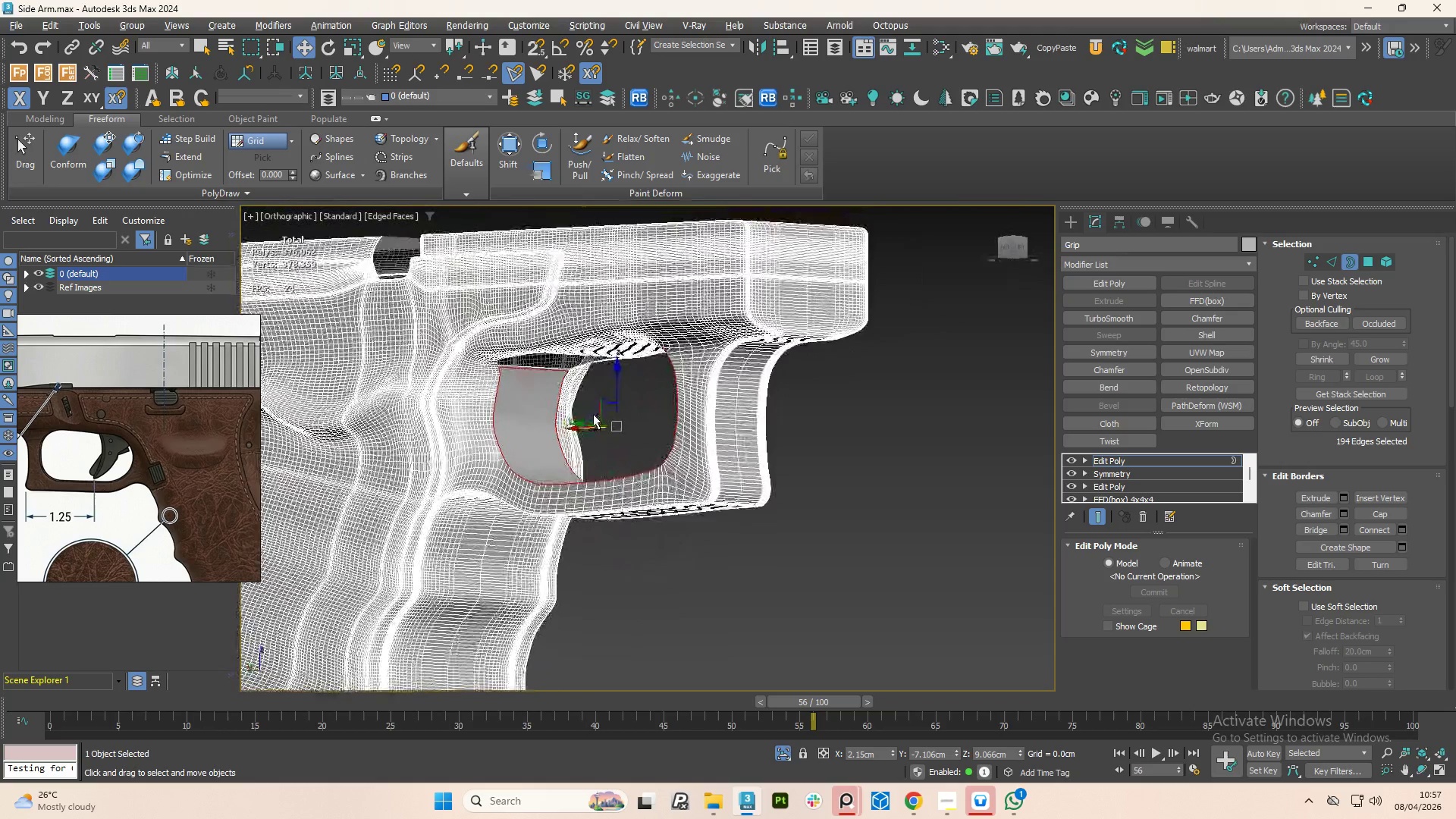 
hold_key(key=AltLeft, duration=0.78)
 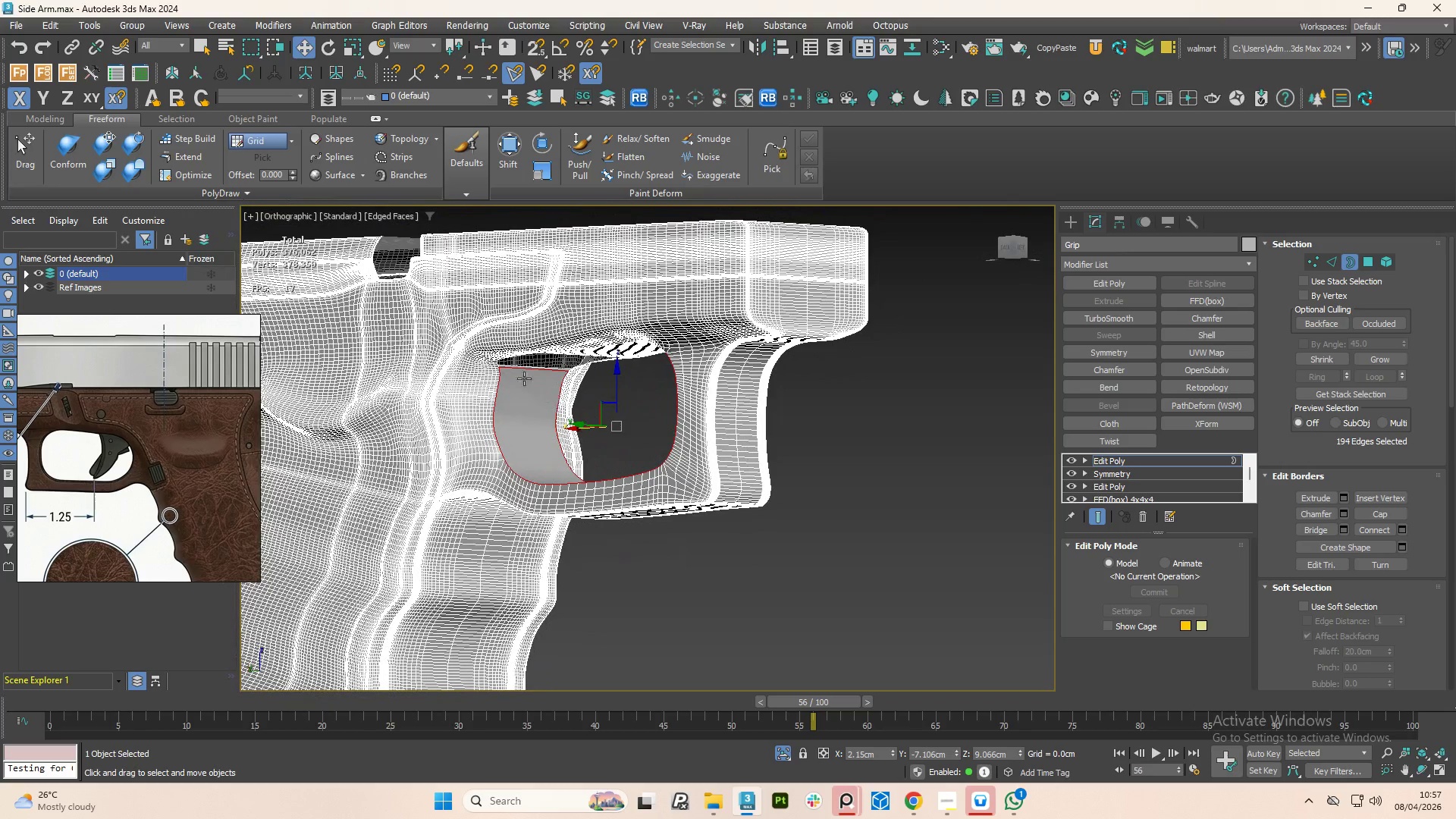 
scroll: coordinate [490, 370], scroll_direction: up, amount: 4.0
 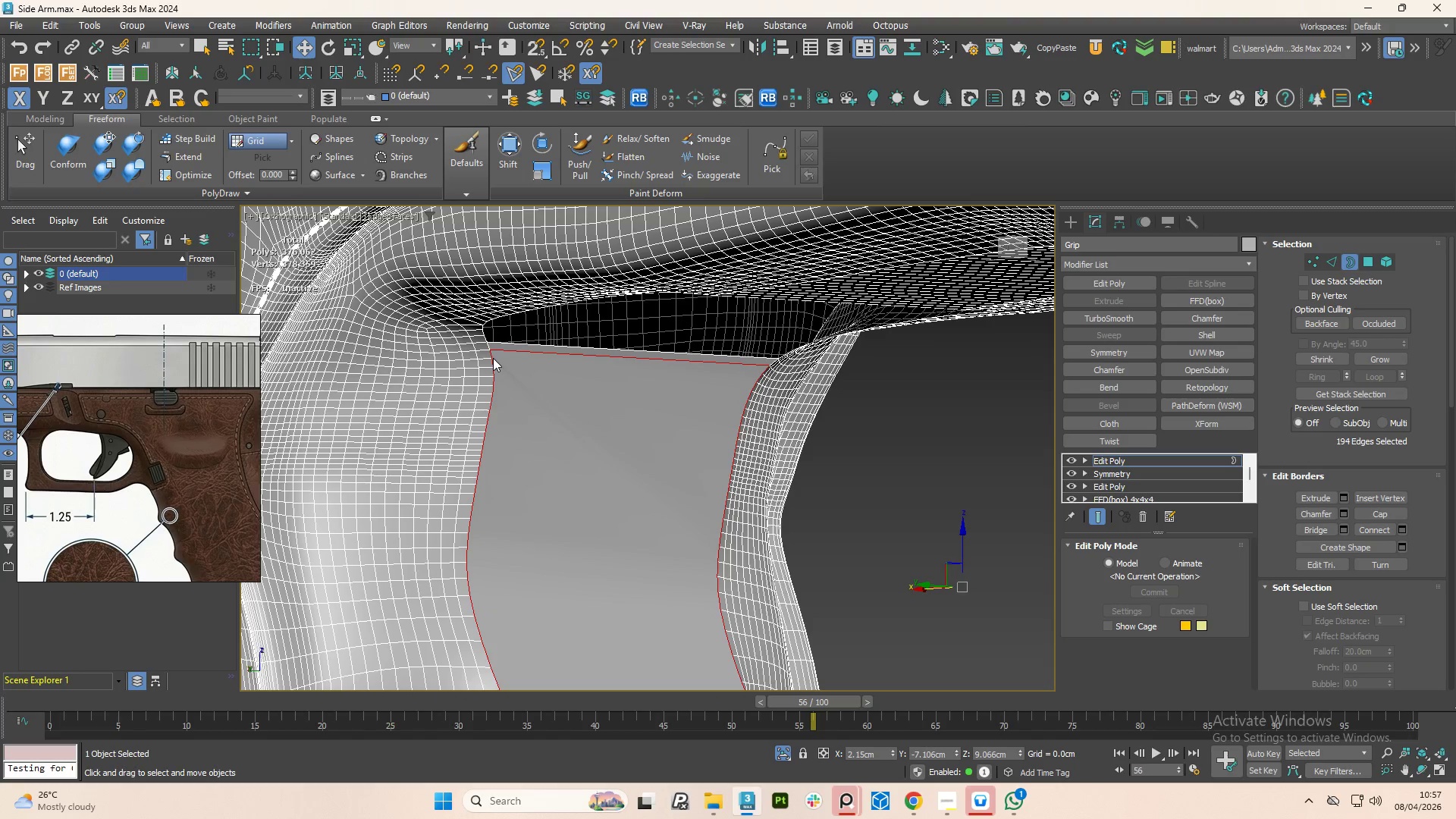 
wait(5.45)
 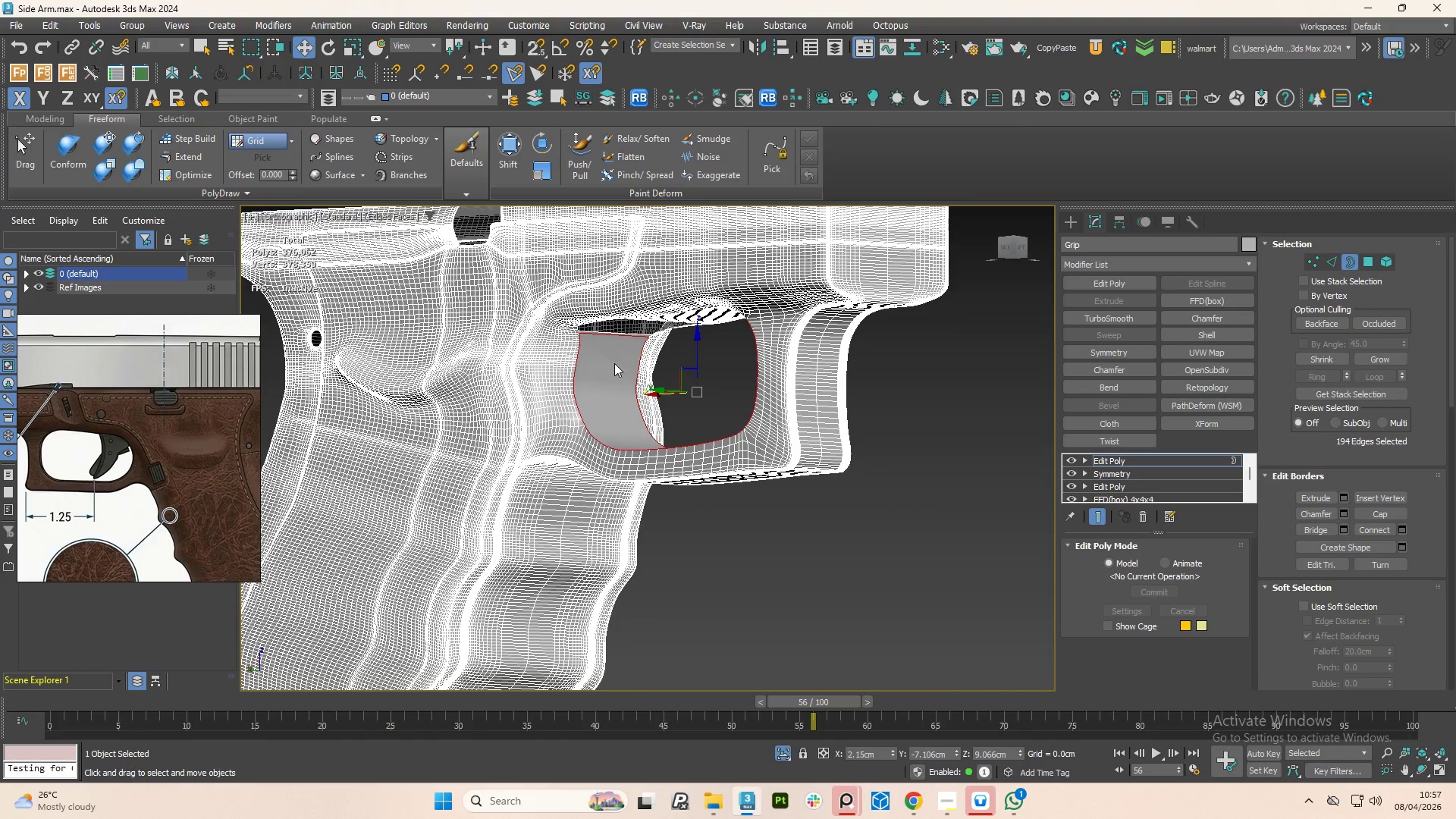 
hold_key(key=AltLeft, duration=1.5)
 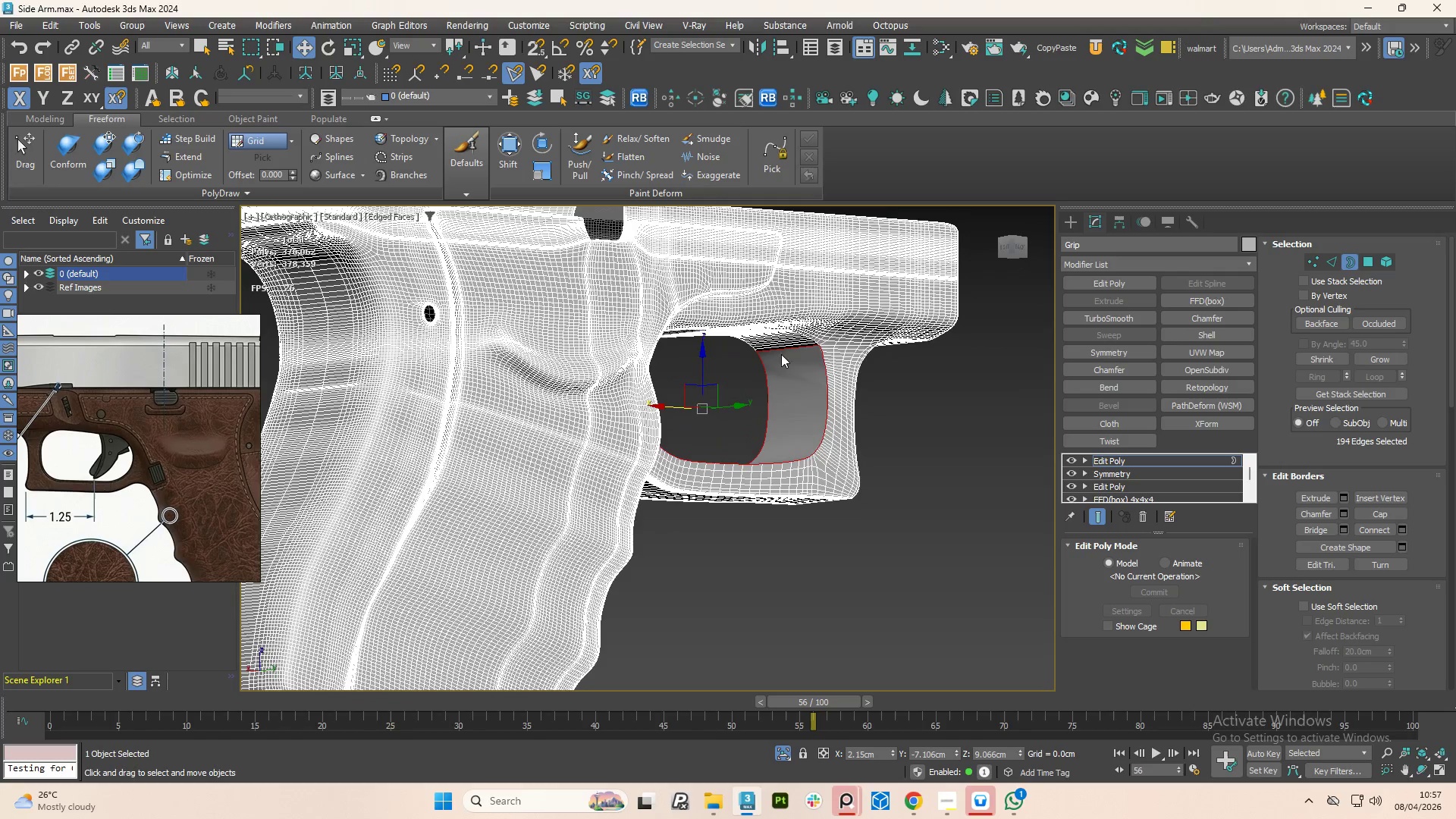 
scroll: coordinate [609, 331], scroll_direction: down, amount: 4.0
 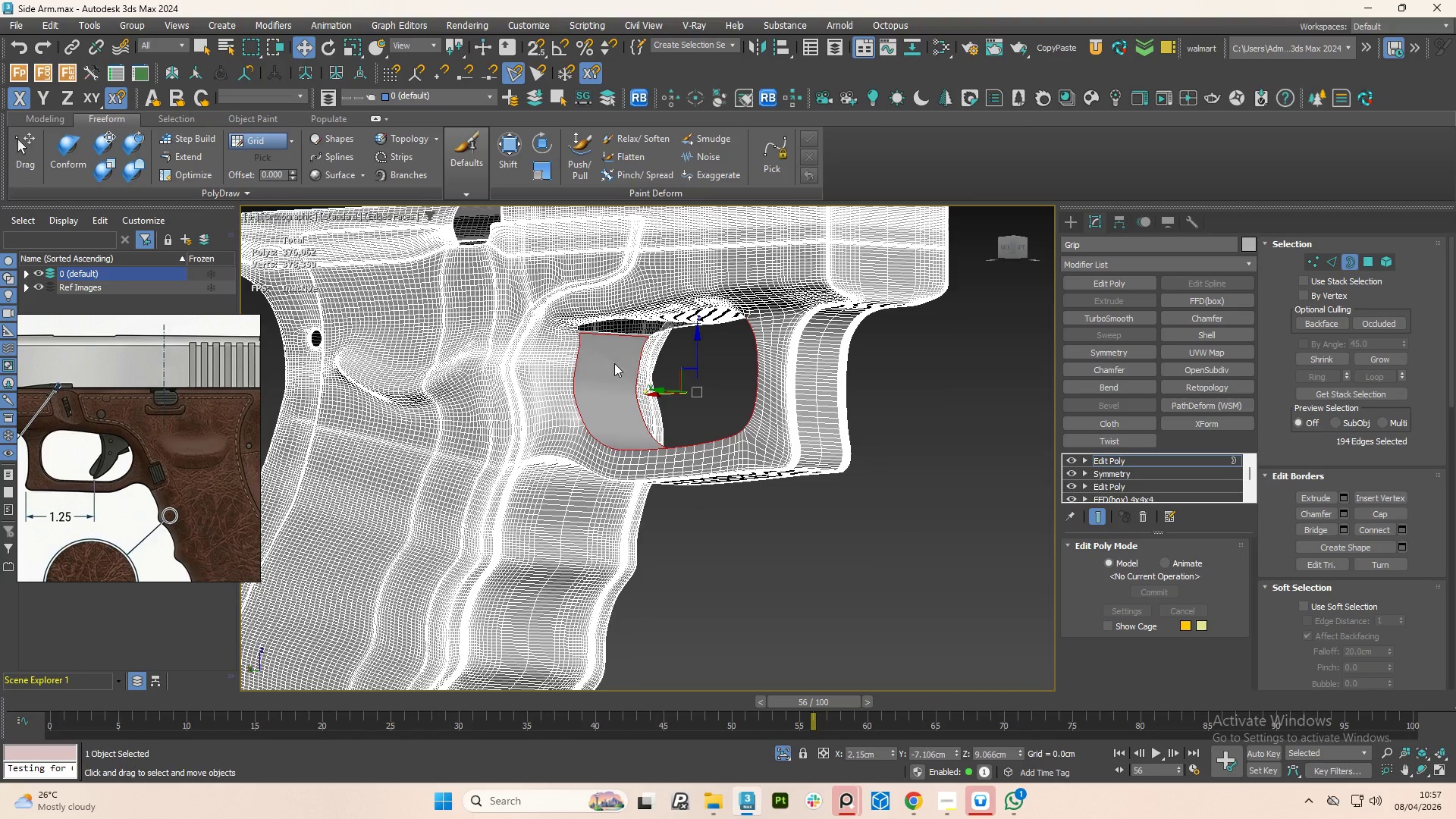 
hold_key(key=AltLeft, duration=0.33)
 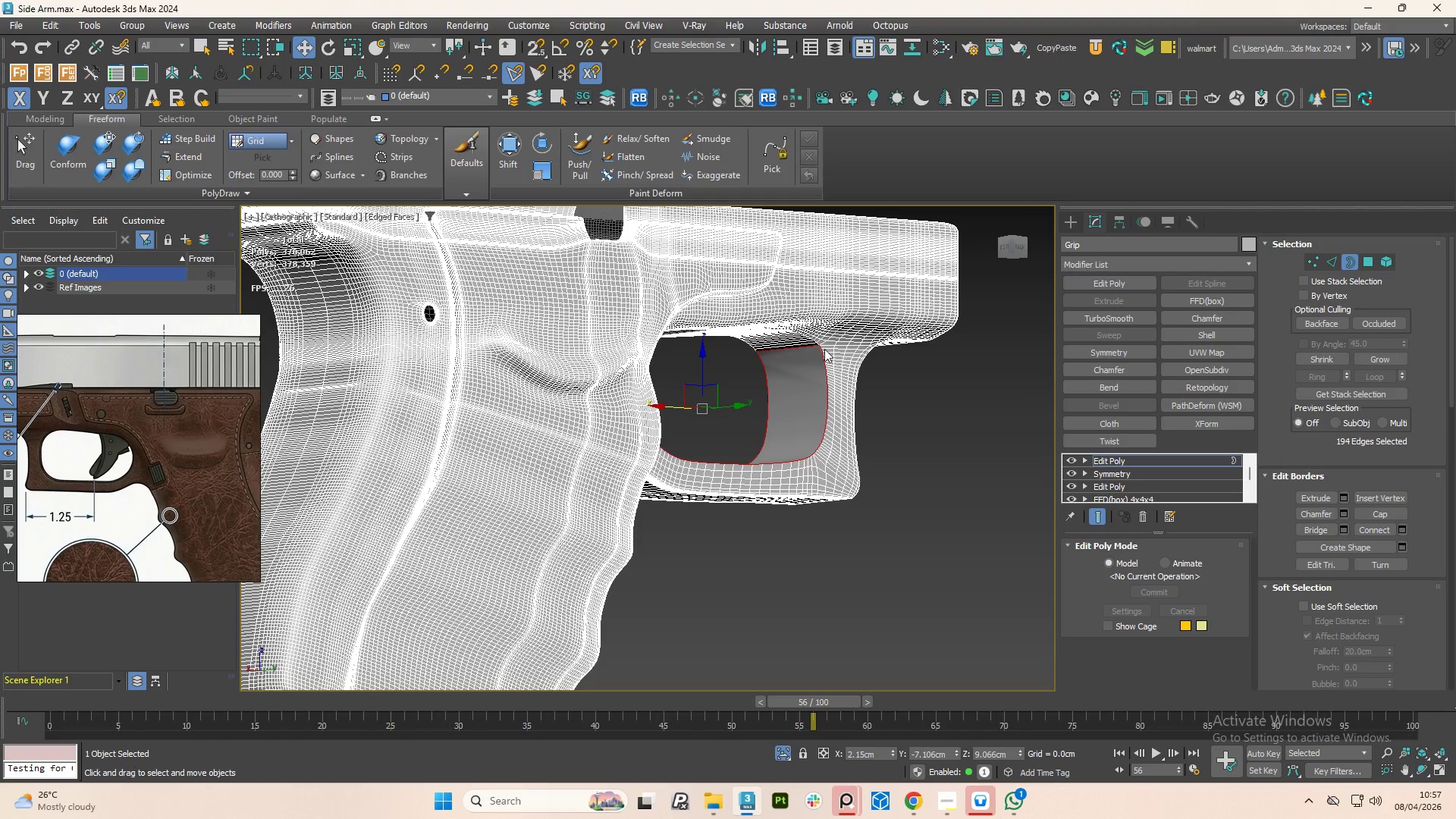 
hold_key(key=AltLeft, duration=19.47)
scroll: coordinate [816, 349], scroll_direction: up, amount: 4.0
 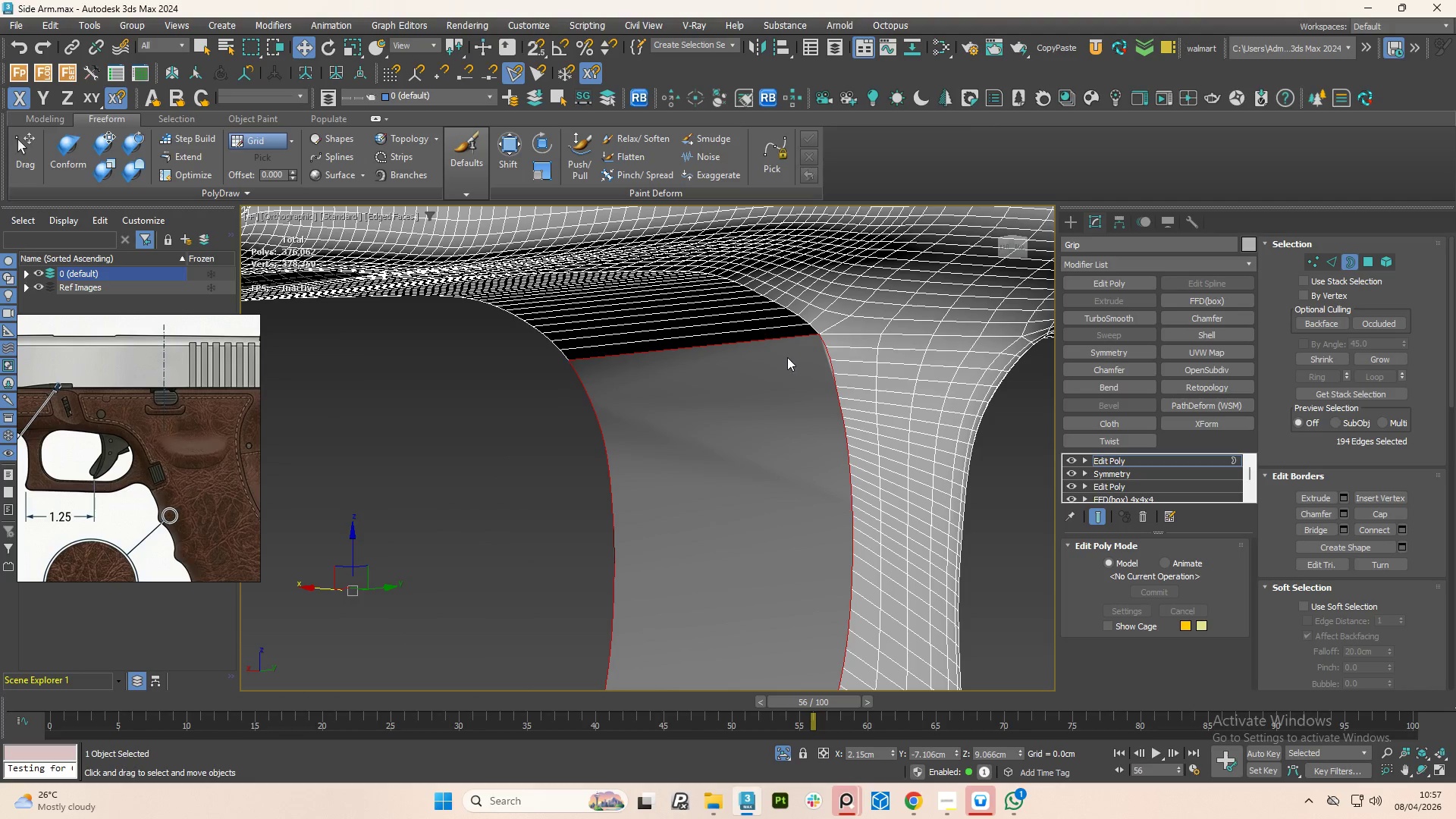 
key(1)
 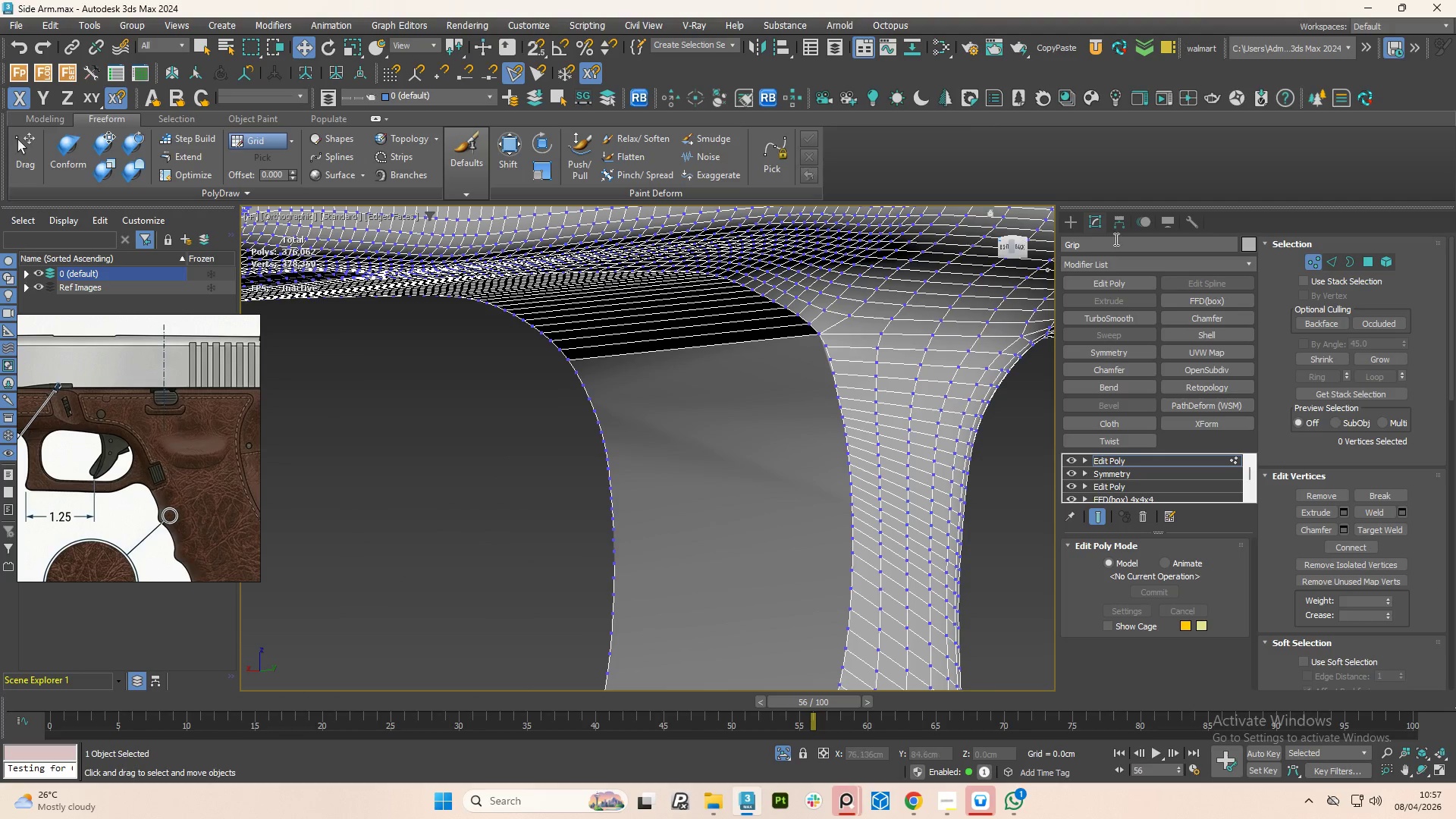 
key(Control+Z)
 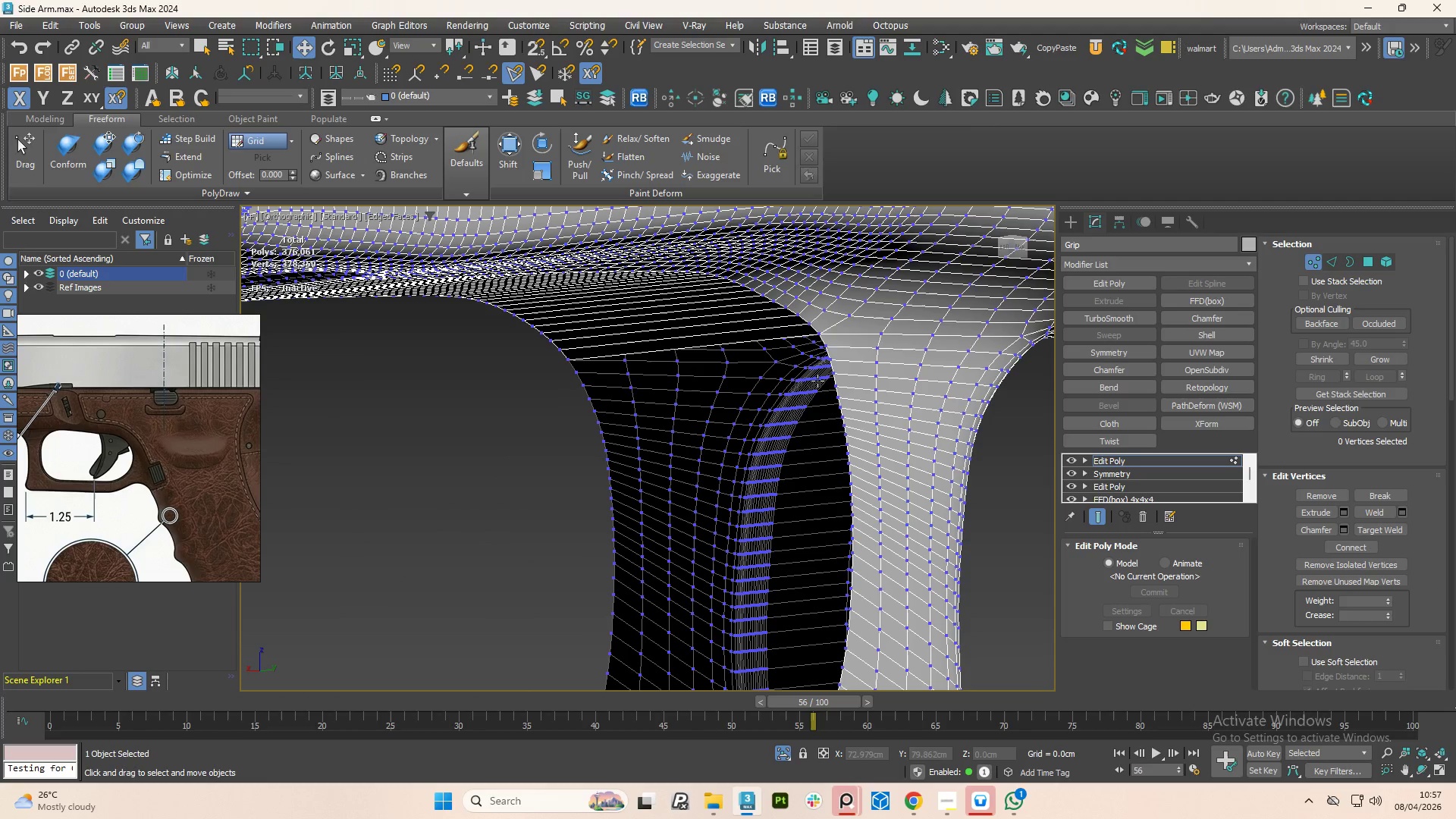 
scroll: coordinate [824, 335], scroll_direction: up, amount: 1.0
 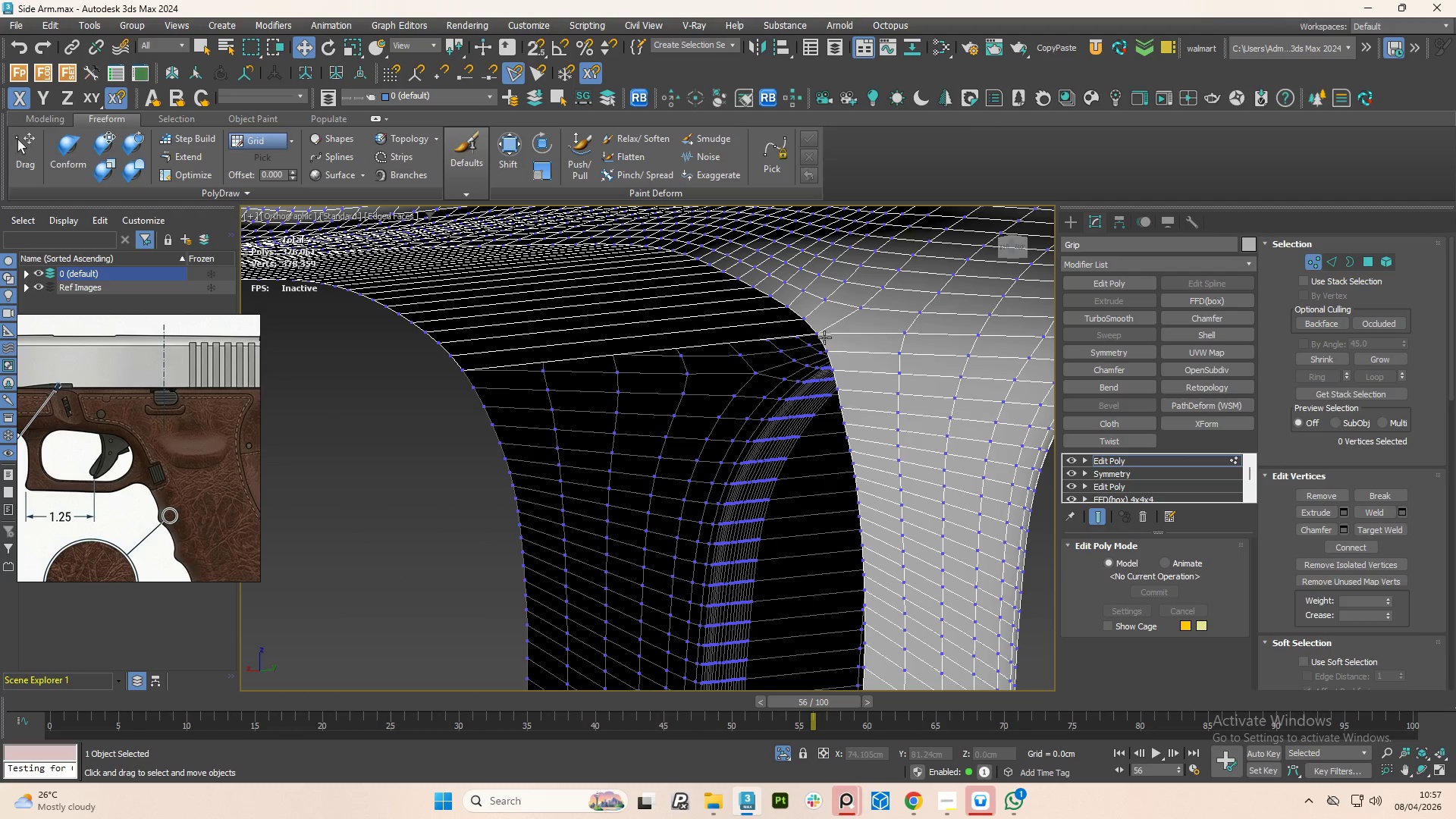 
key(2)
 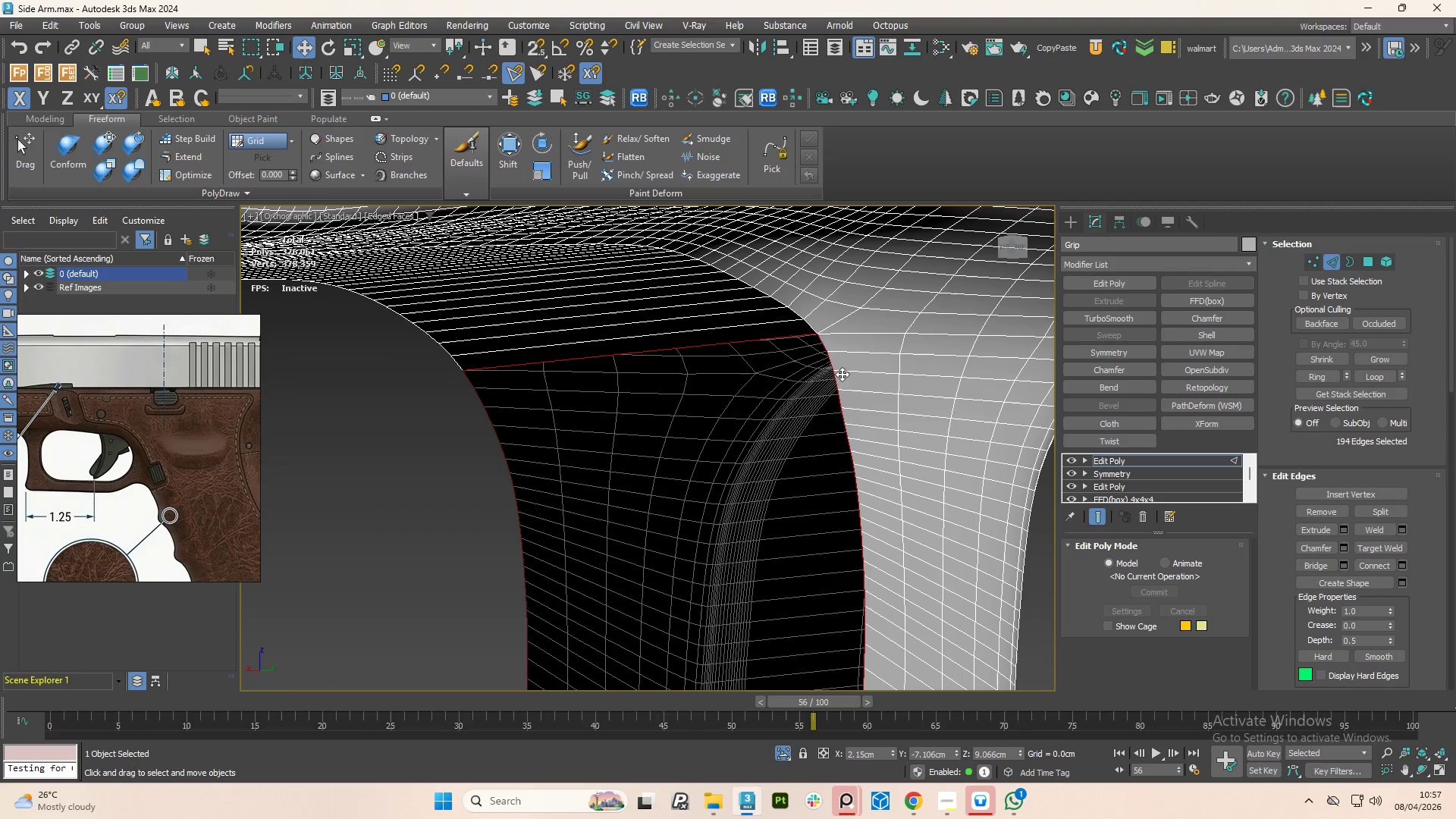 
scroll: coordinate [843, 447], scroll_direction: down, amount: 2.0
 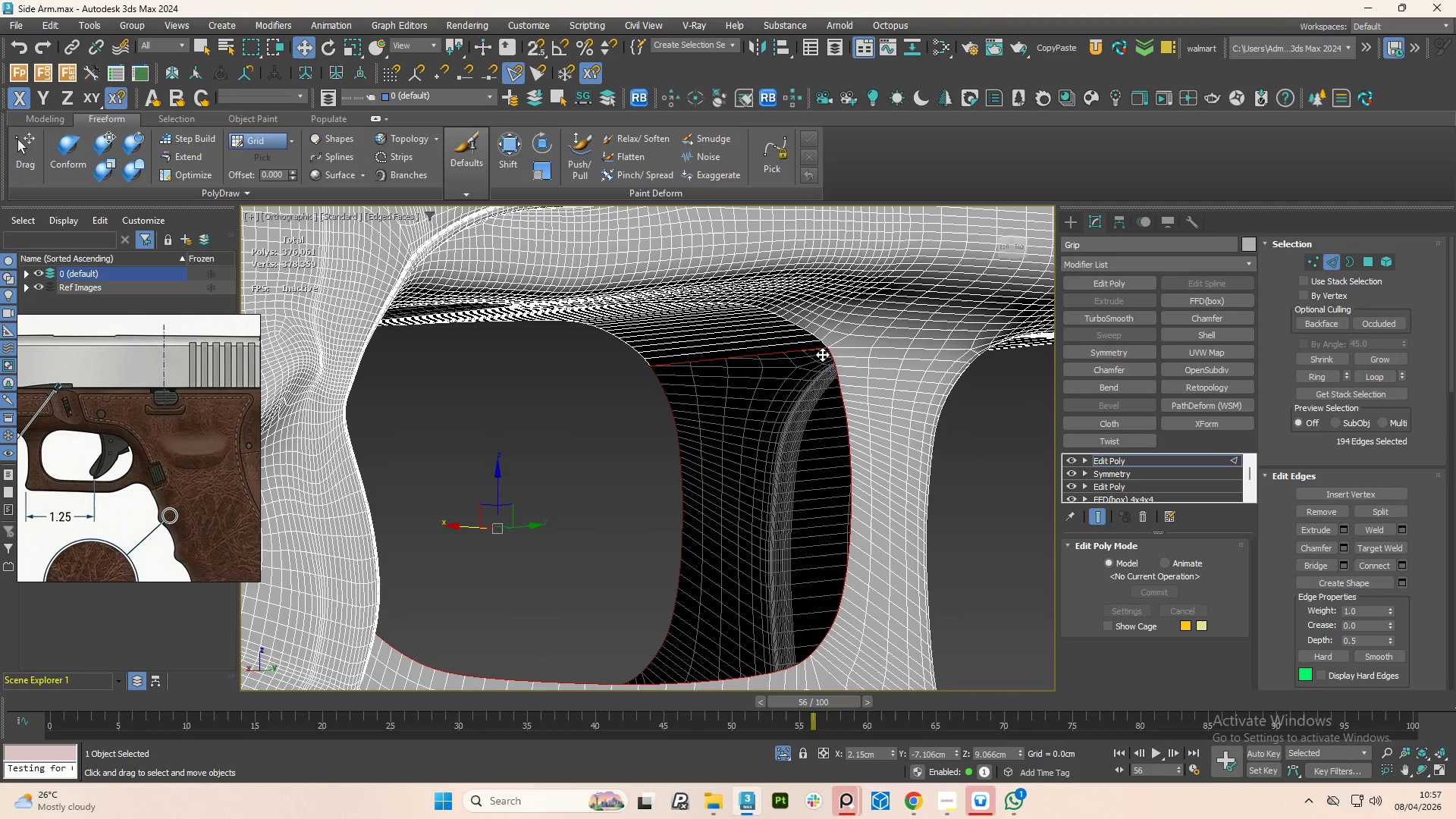 
key(2)
 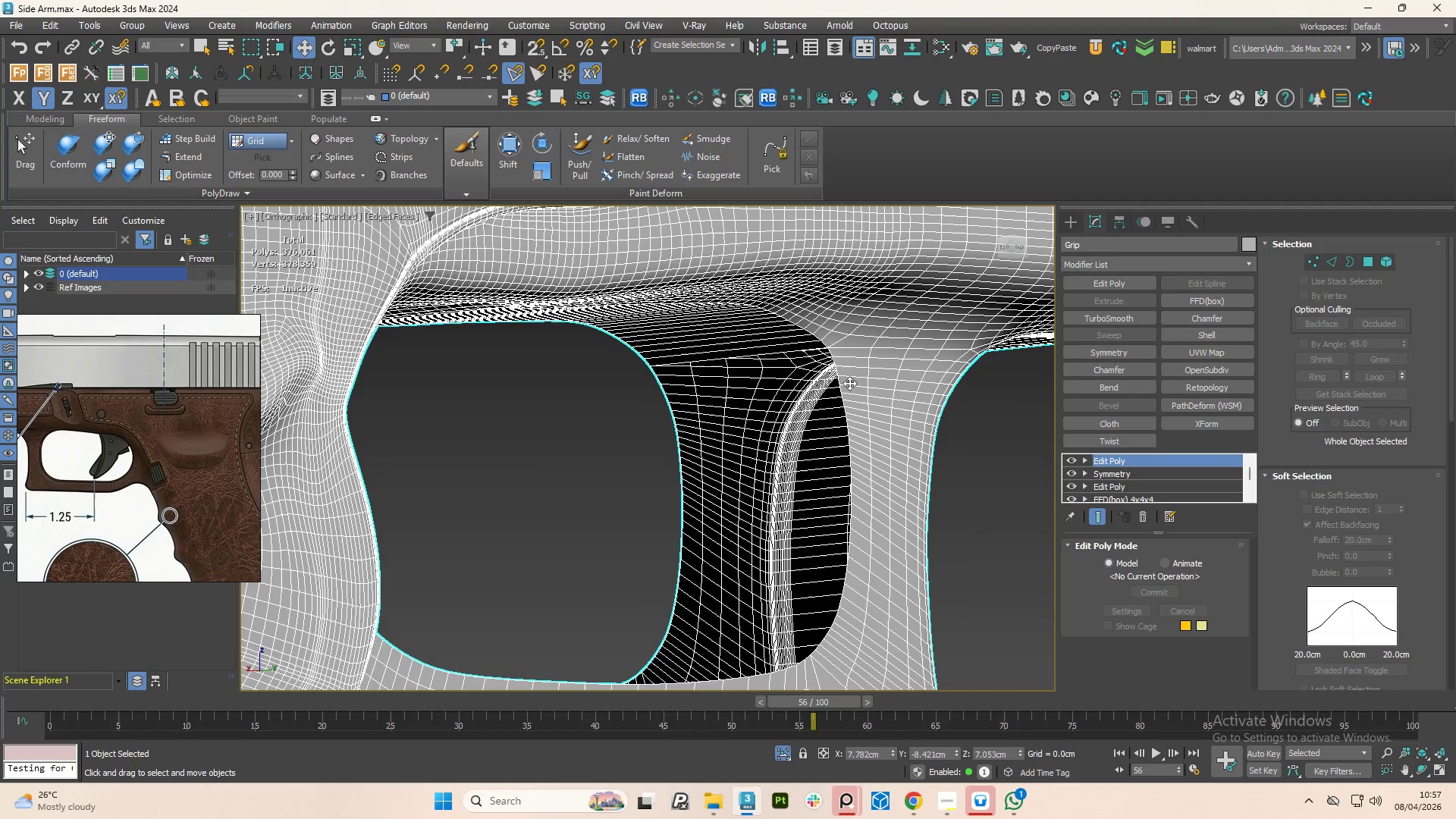 
scroll: coordinate [832, 353], scroll_direction: up, amount: 2.0
 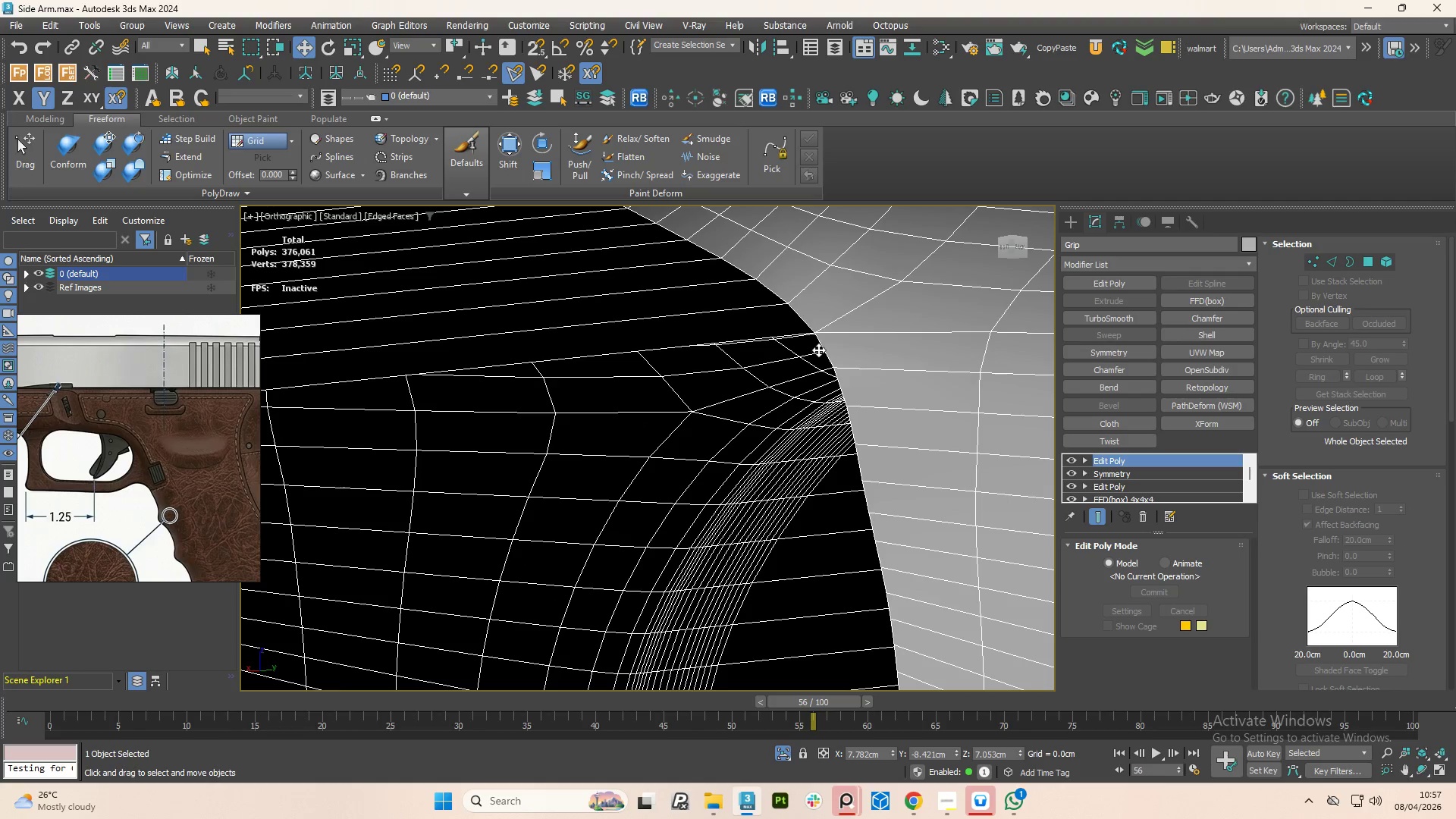 
left_click([825, 346])
 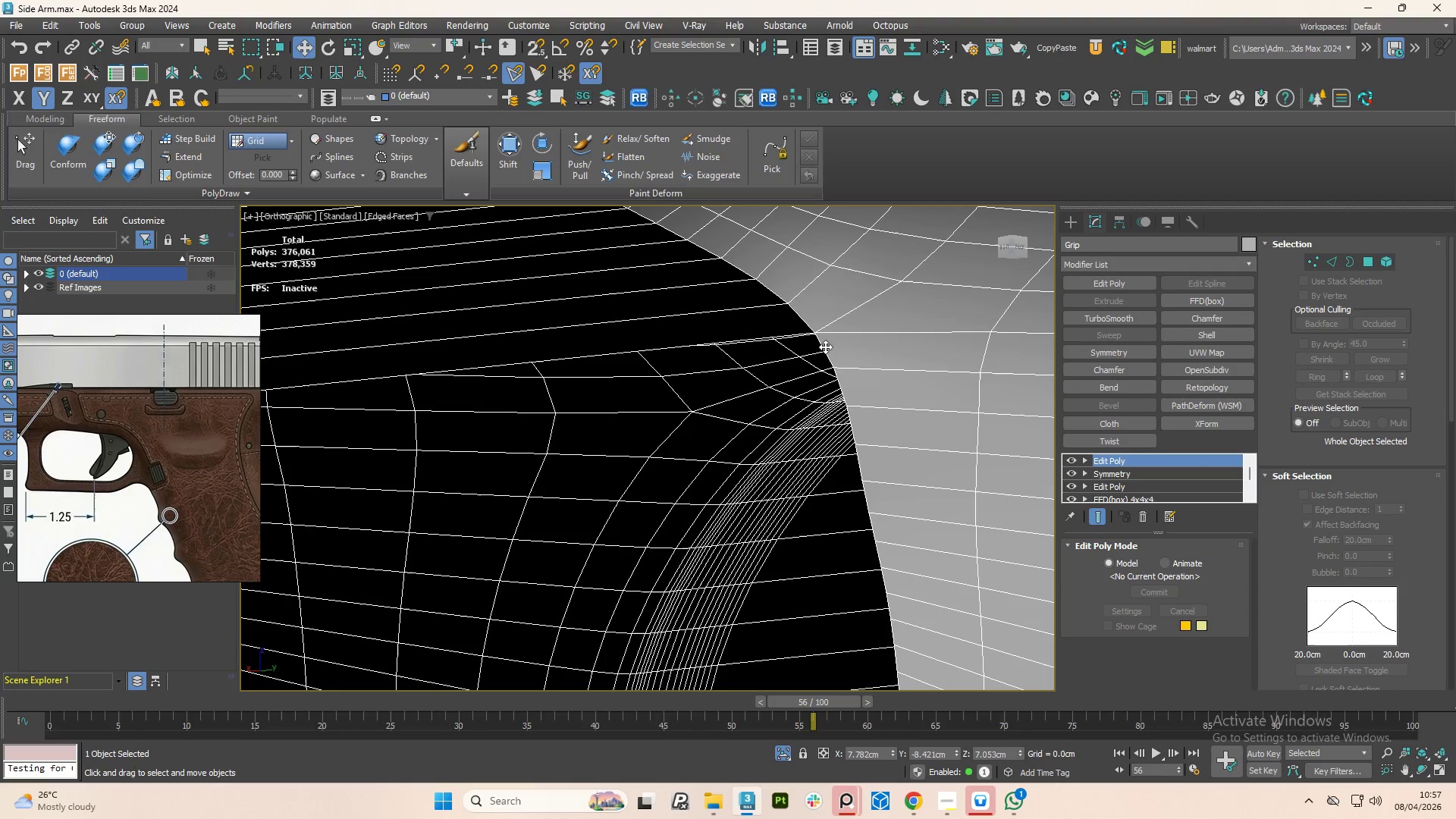 
key(2)
 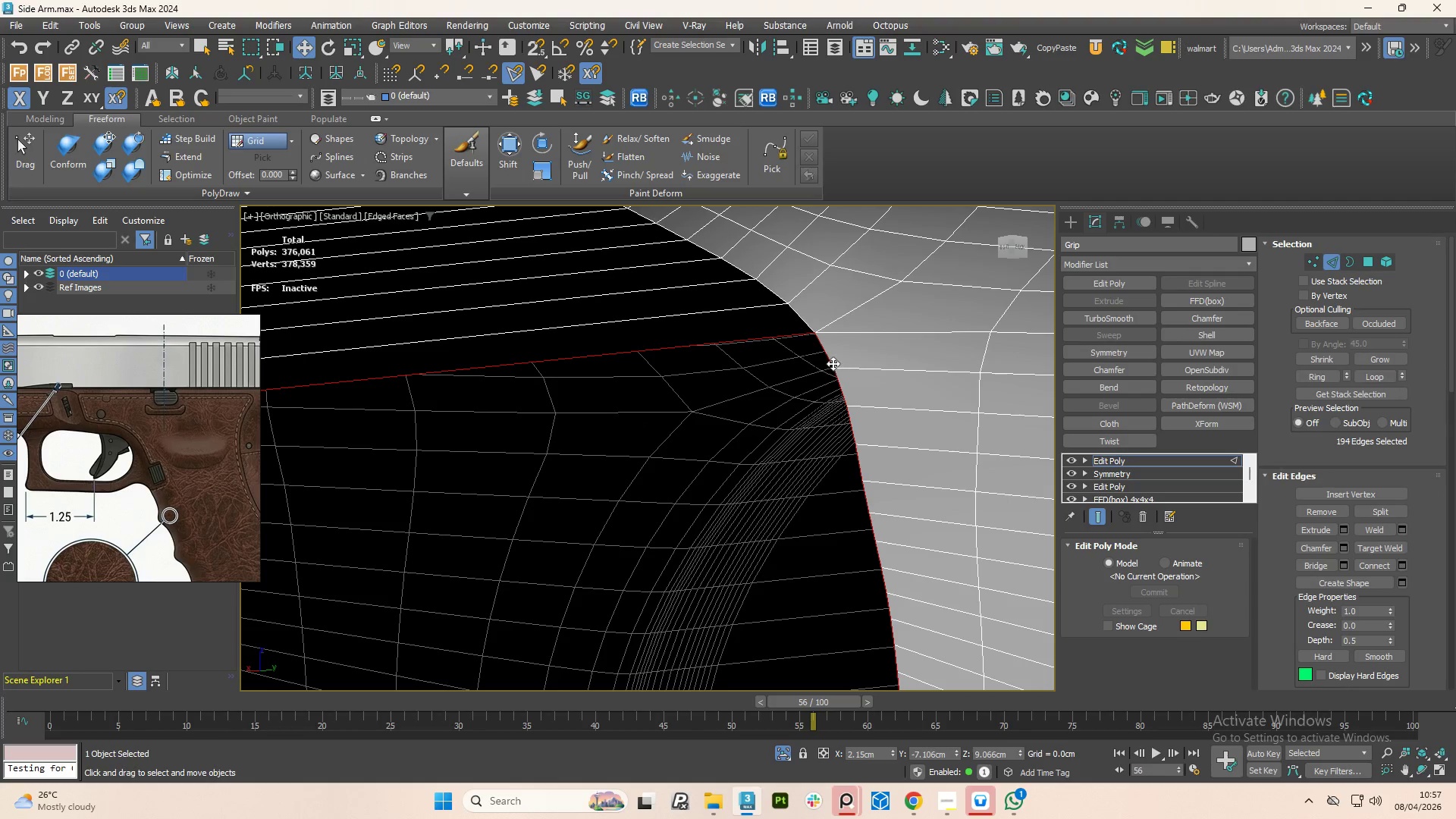 
scroll: coordinate [833, 359], scroll_direction: down, amount: 3.0
 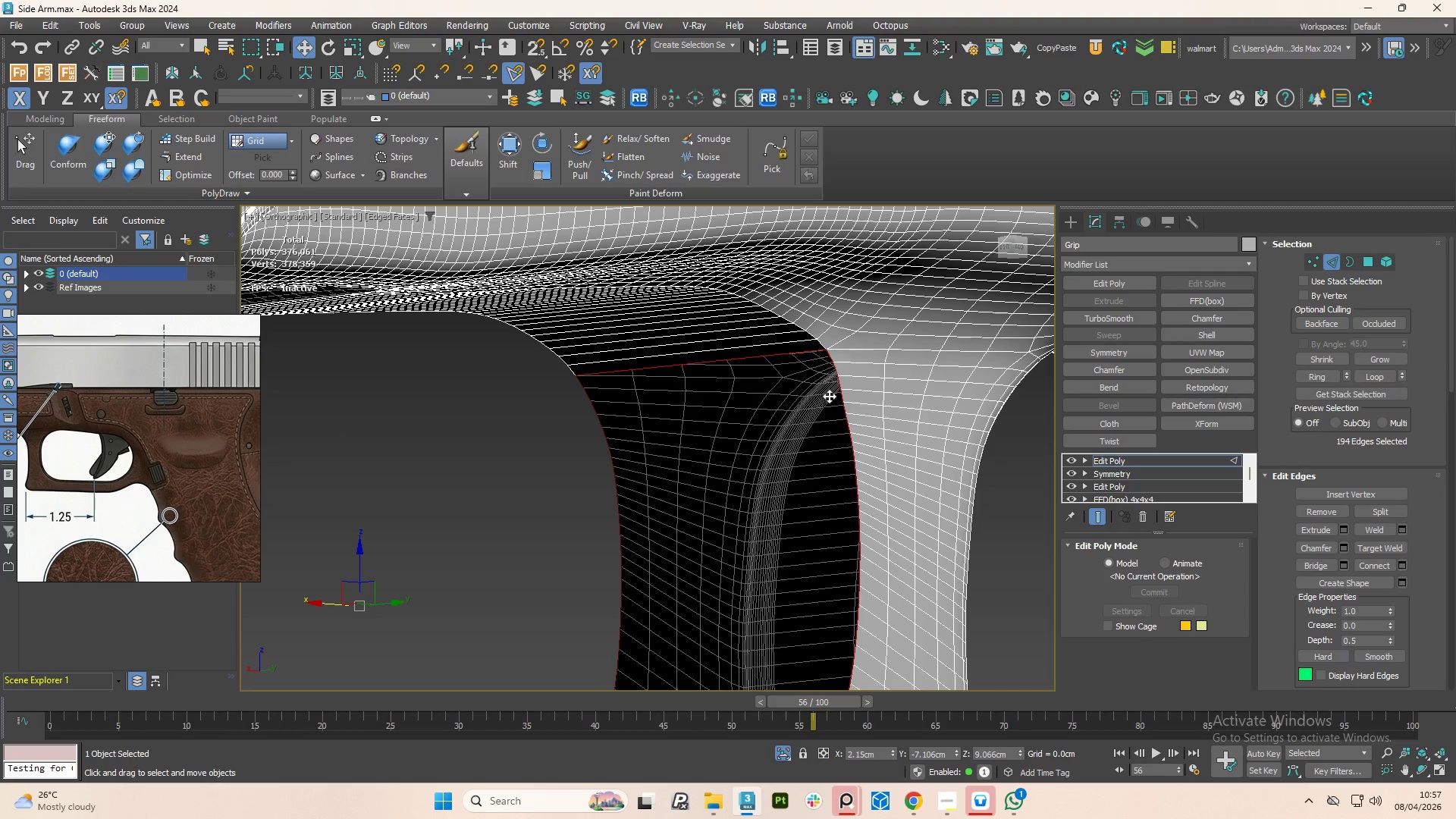 
hold_key(key=AltLeft, duration=1.51)
 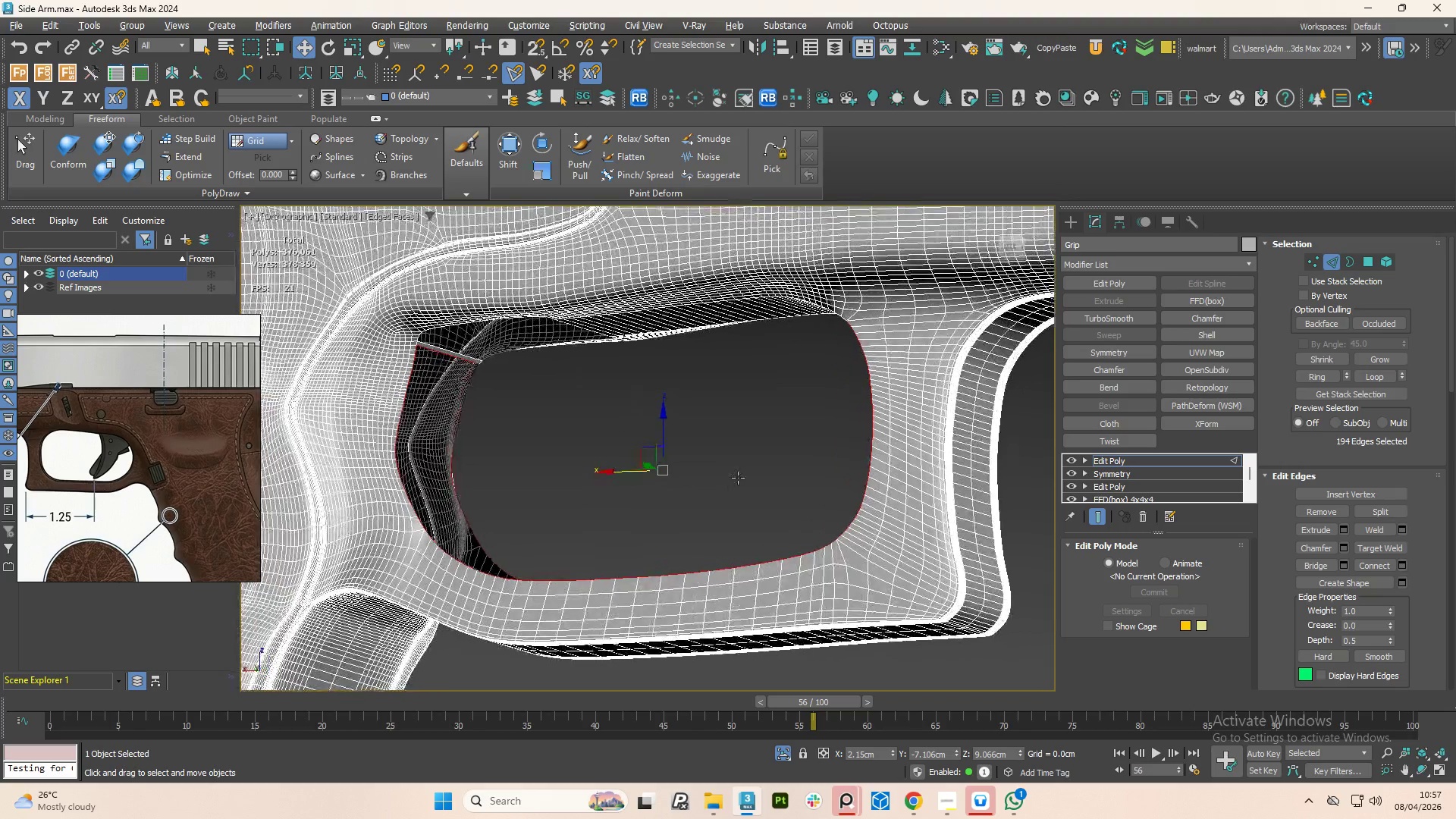 
scroll: coordinate [829, 397], scroll_direction: down, amount: 2.0
 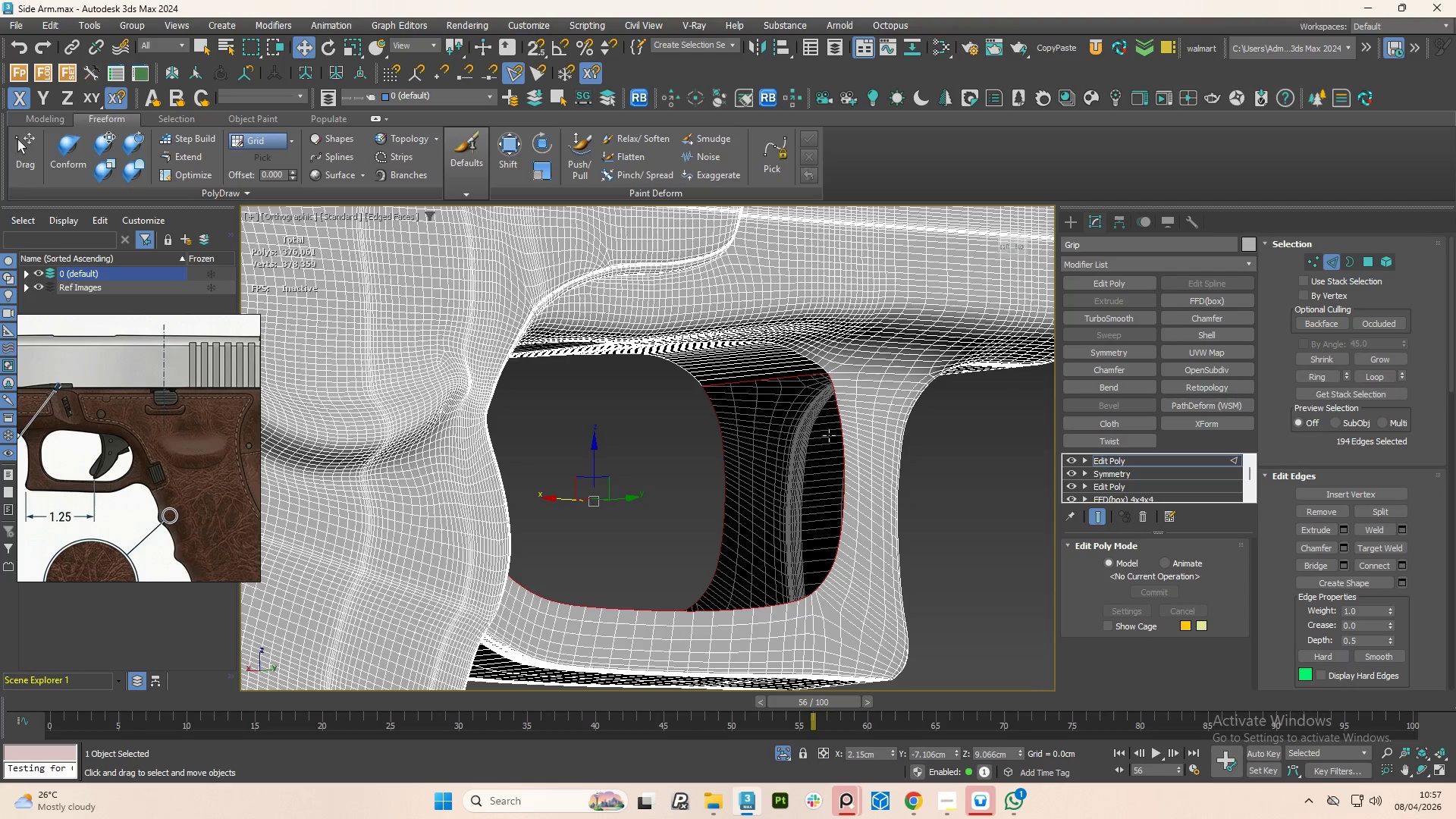 
hold_key(key=AltLeft, duration=1.5)
 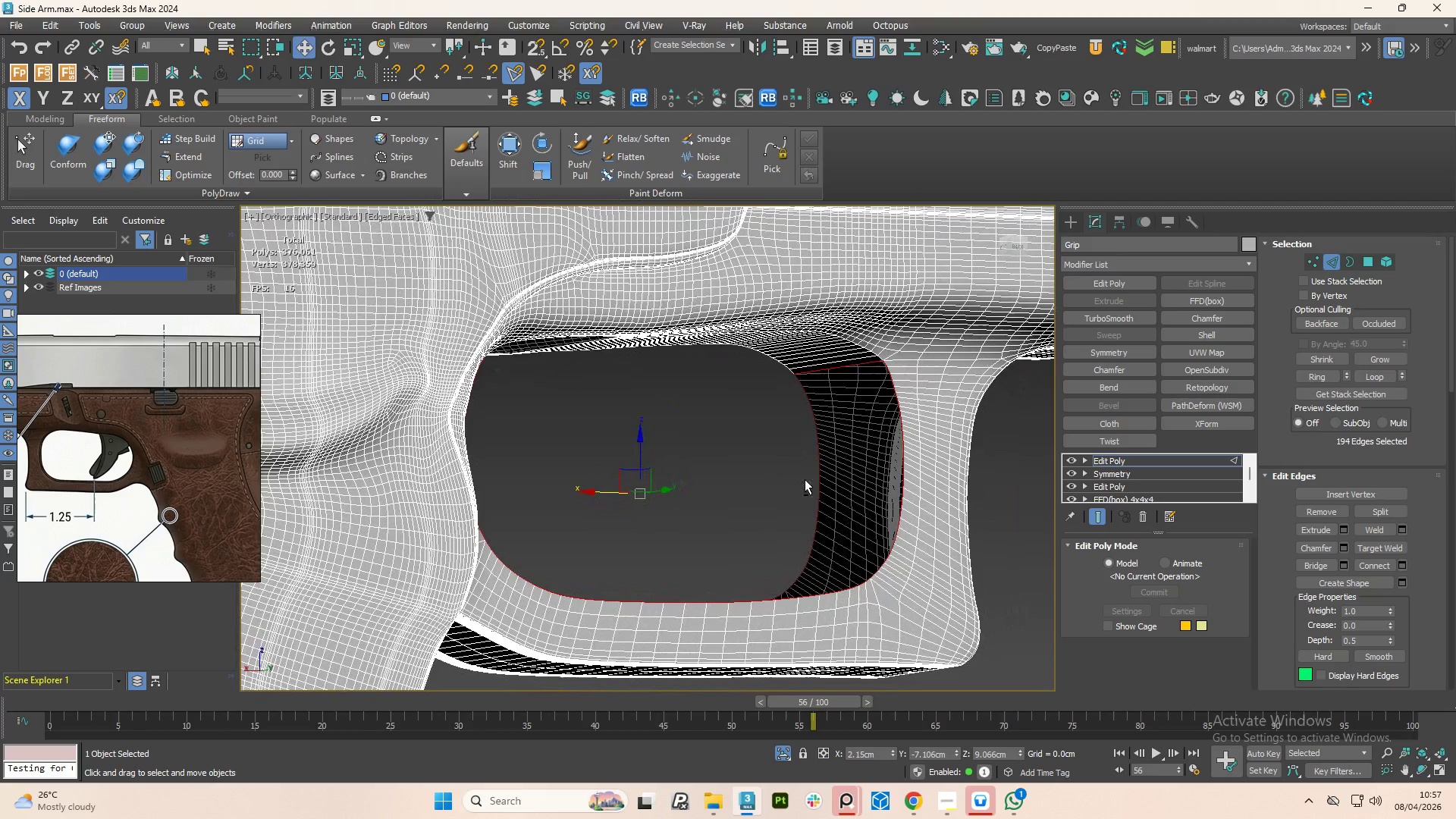 
hold_key(key=AltLeft, duration=0.47)
 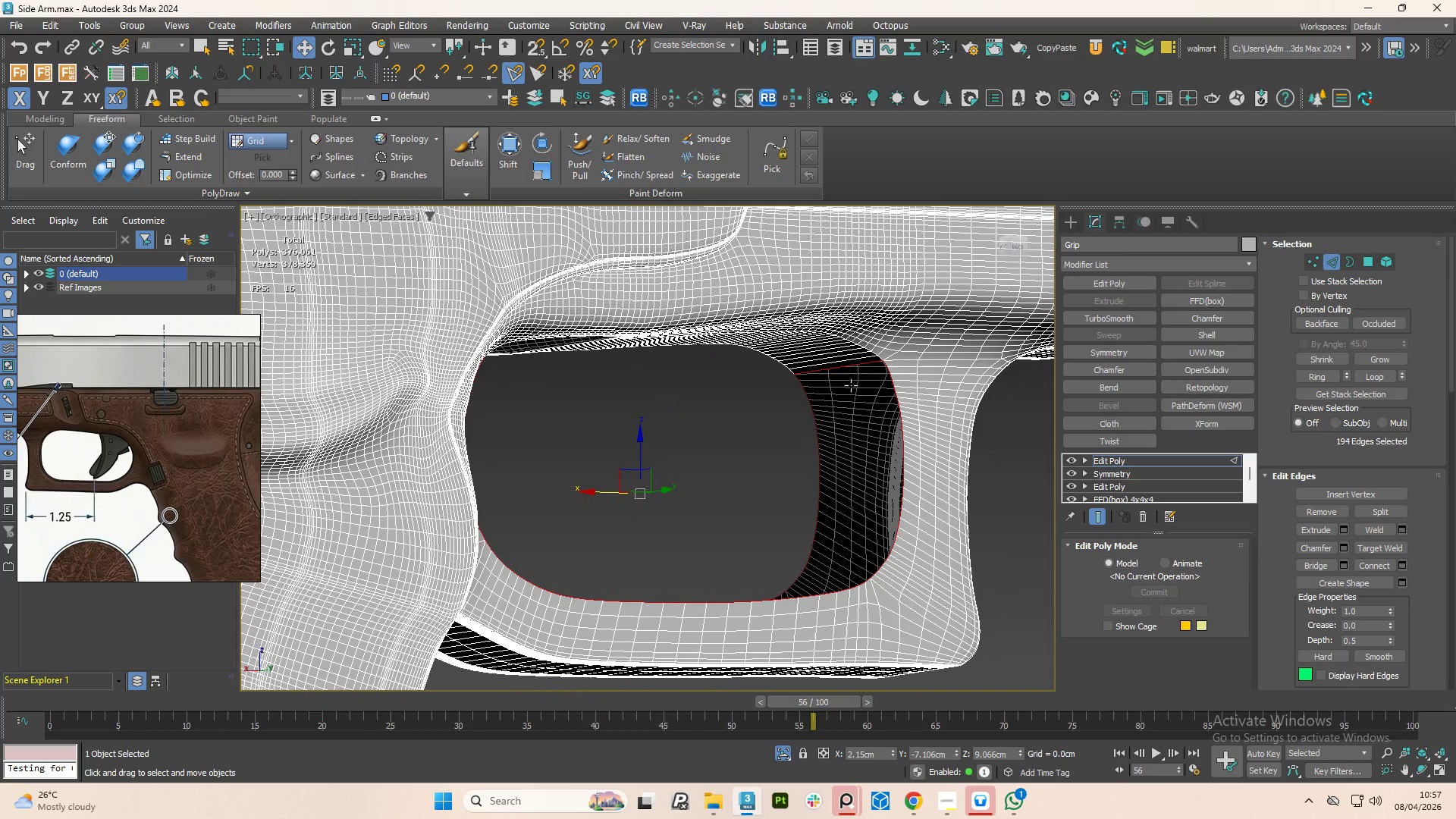 
scroll: coordinate [833, 373], scroll_direction: up, amount: 3.0
 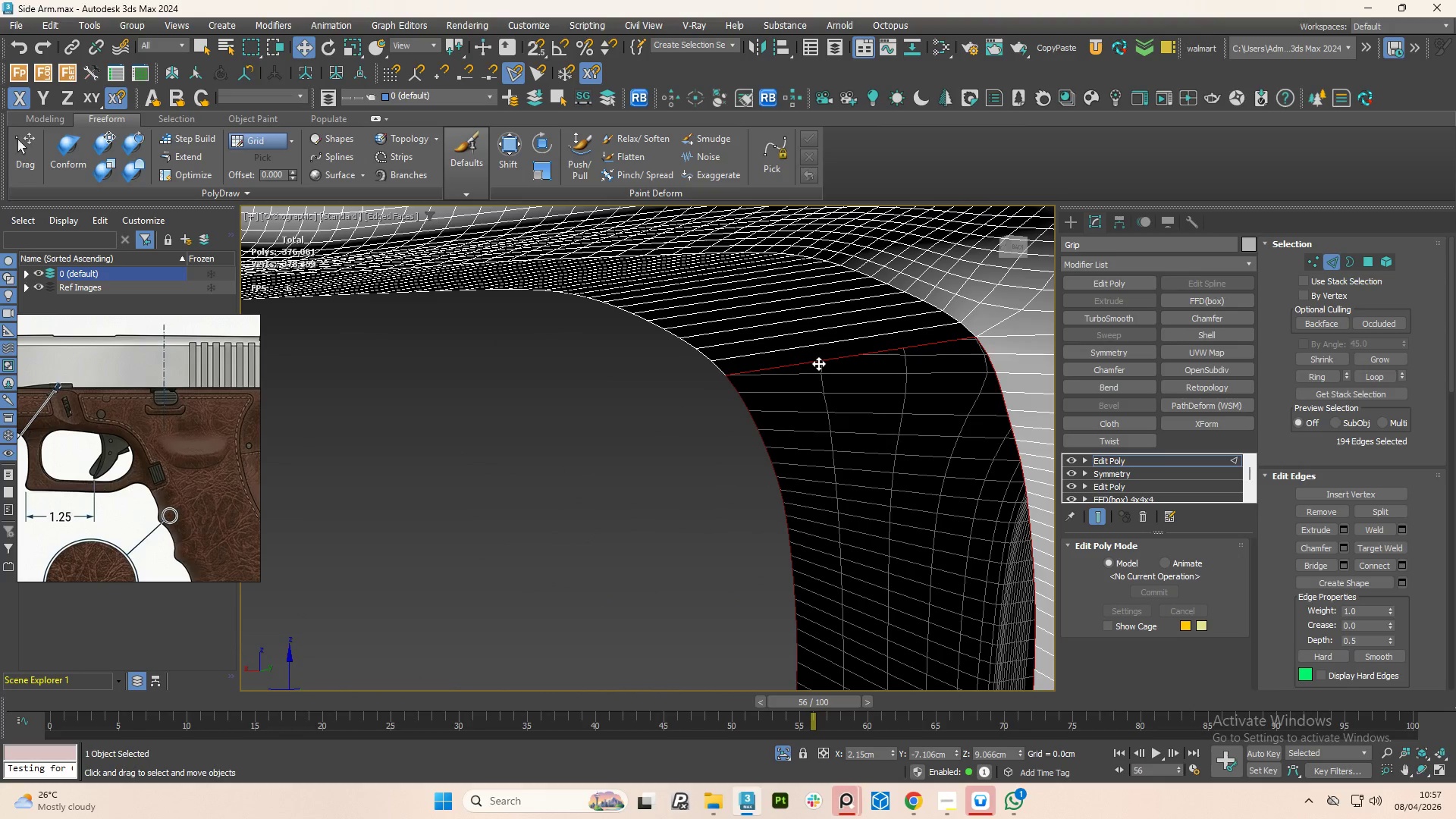 
hold_key(key=AltLeft, duration=1.22)
left_click([818, 363])
 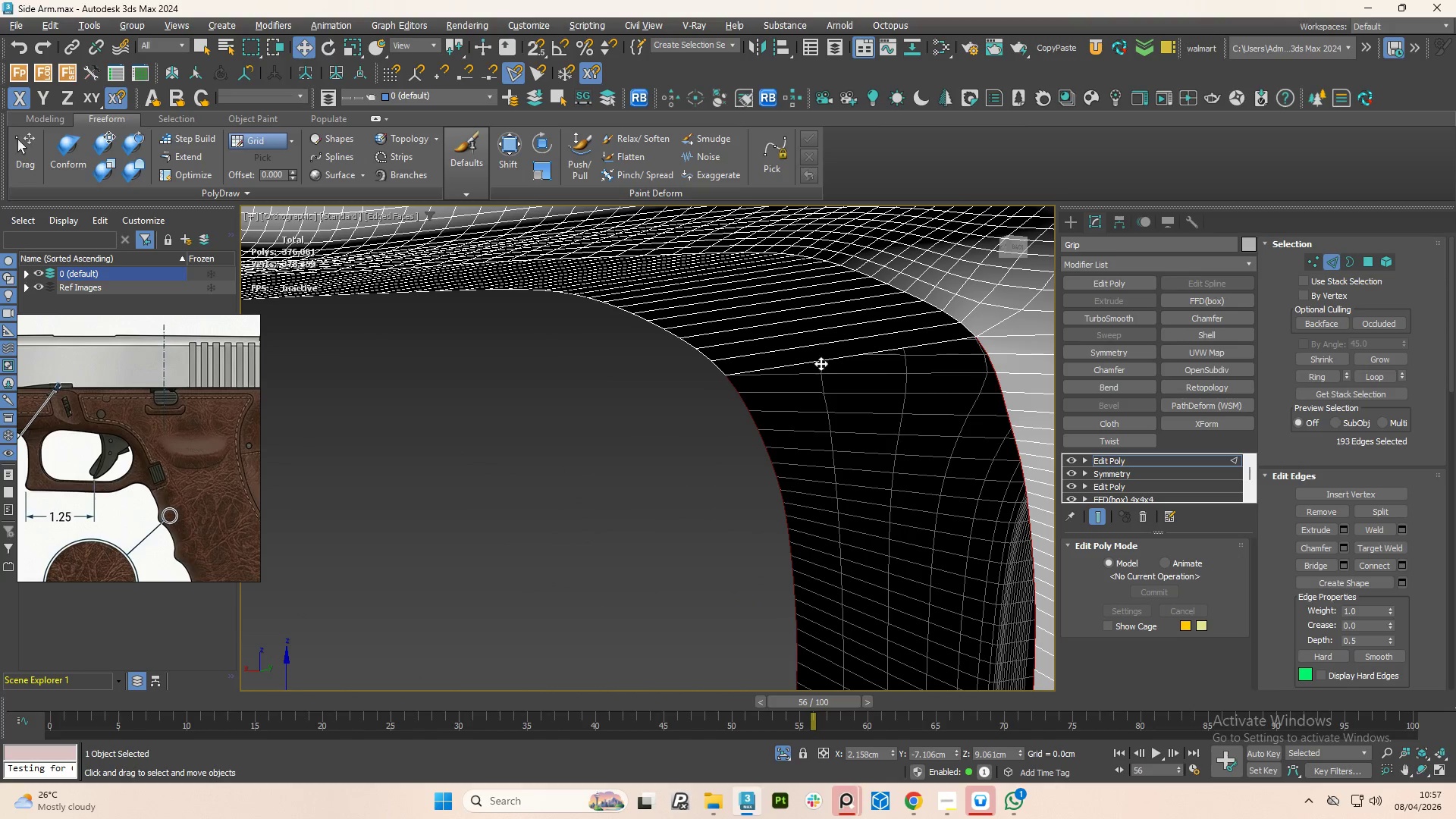 
hold_key(key=AltLeft, duration=0.86)
 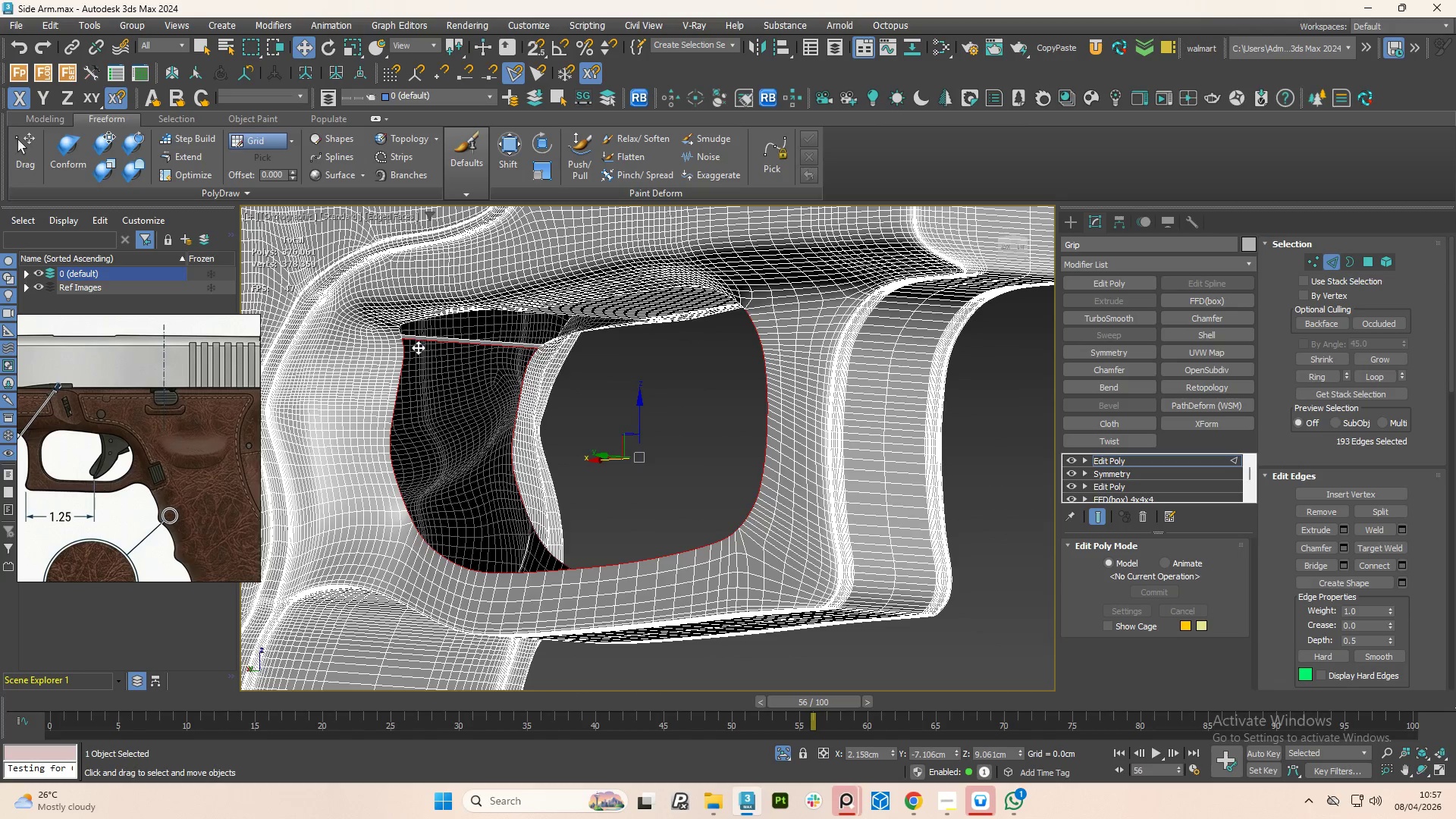 
scroll: coordinate [913, 360], scroll_direction: down, amount: 3.0
 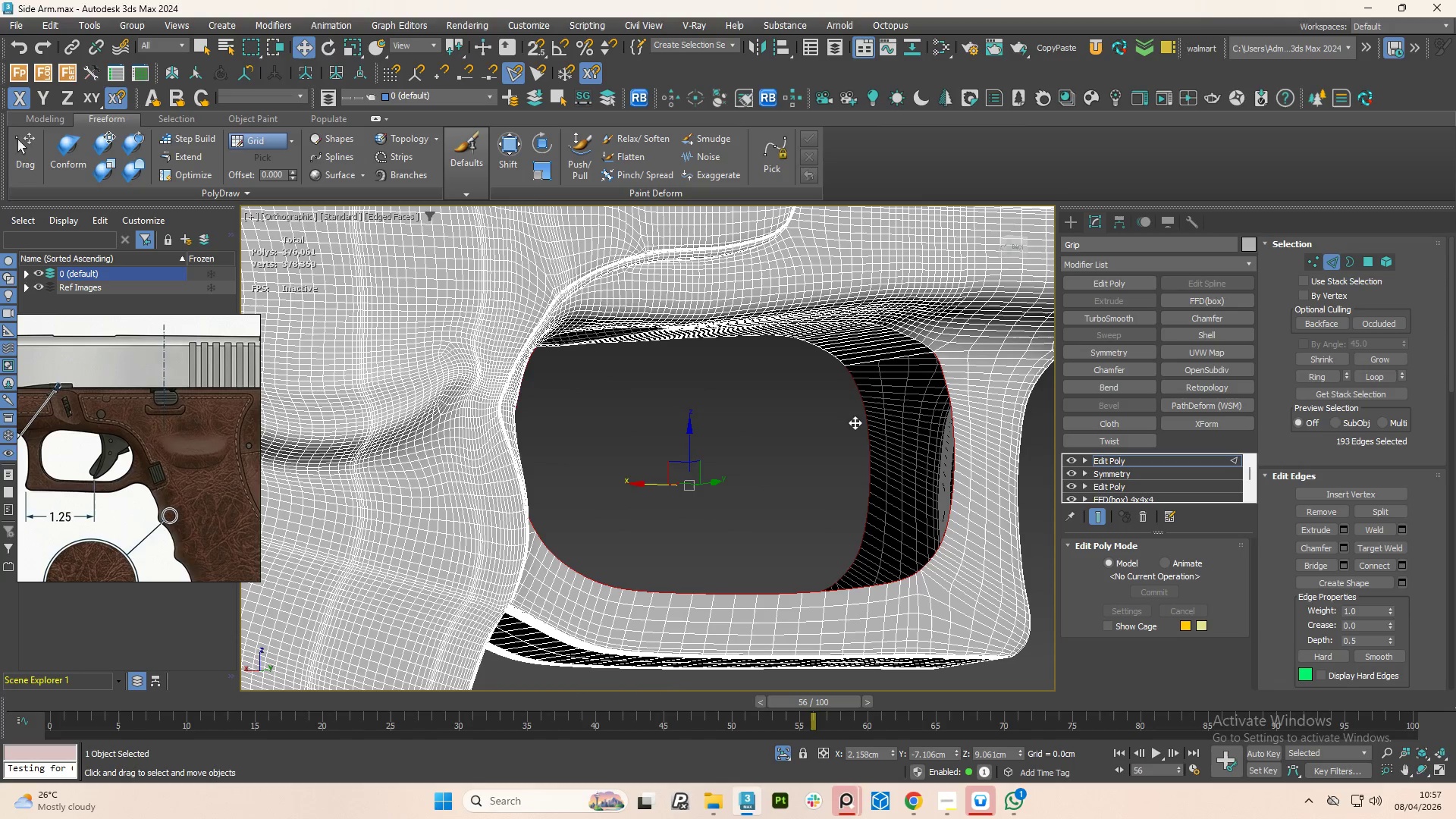 
hold_key(key=AltLeft, duration=1.5)
 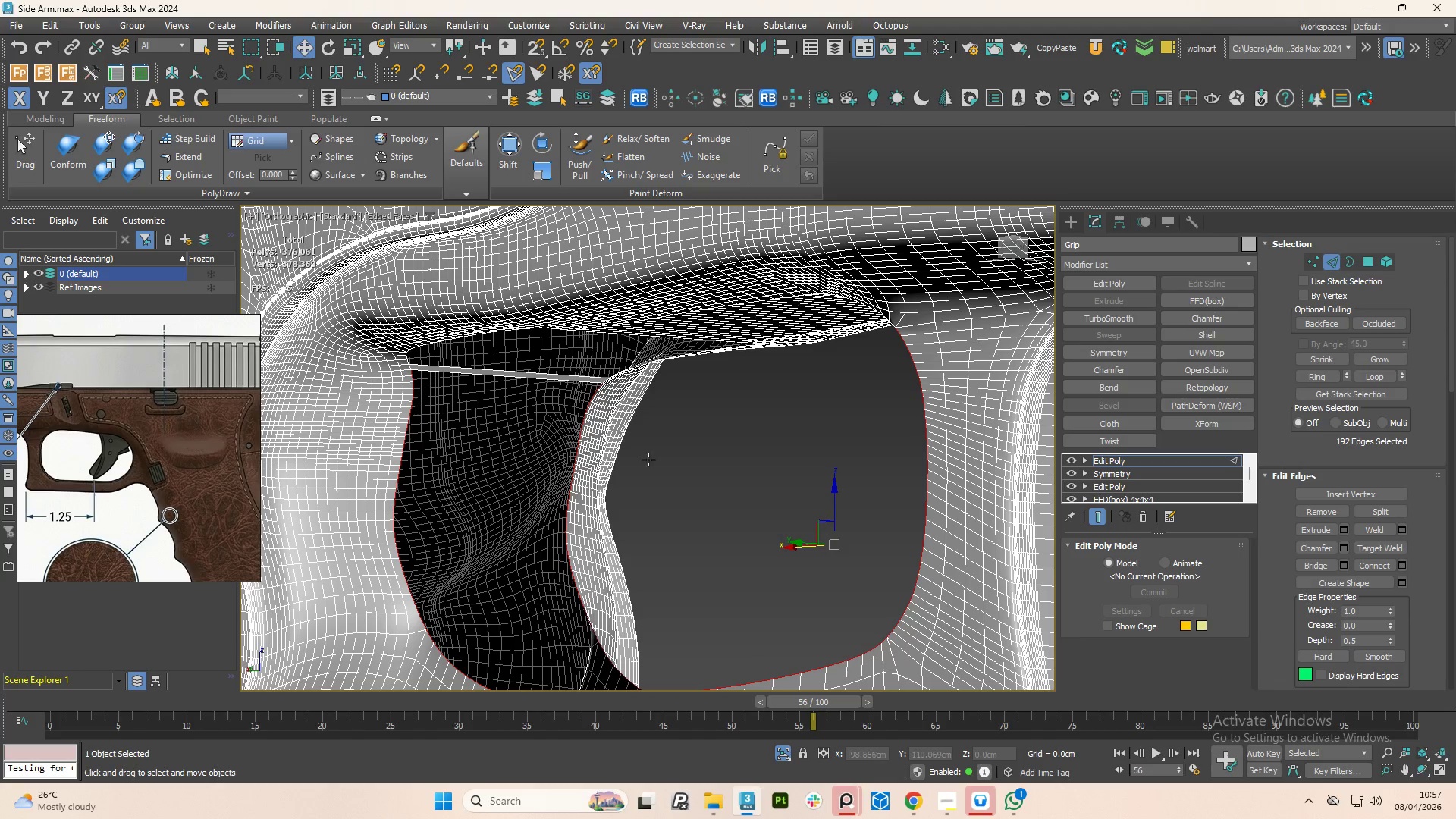 
scroll: coordinate [420, 345], scroll_direction: up, amount: 3.0
 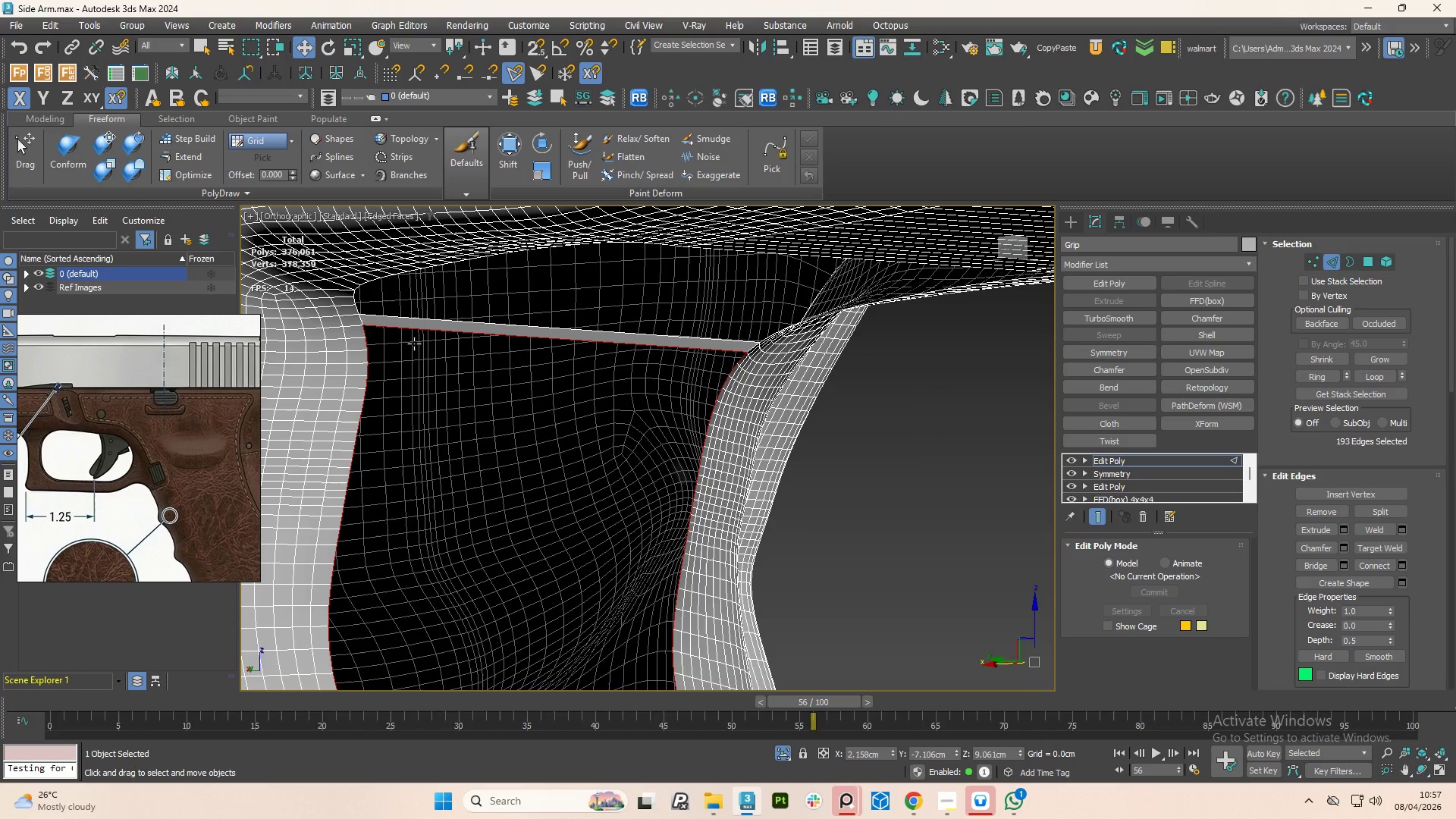 
left_click([394, 324])
 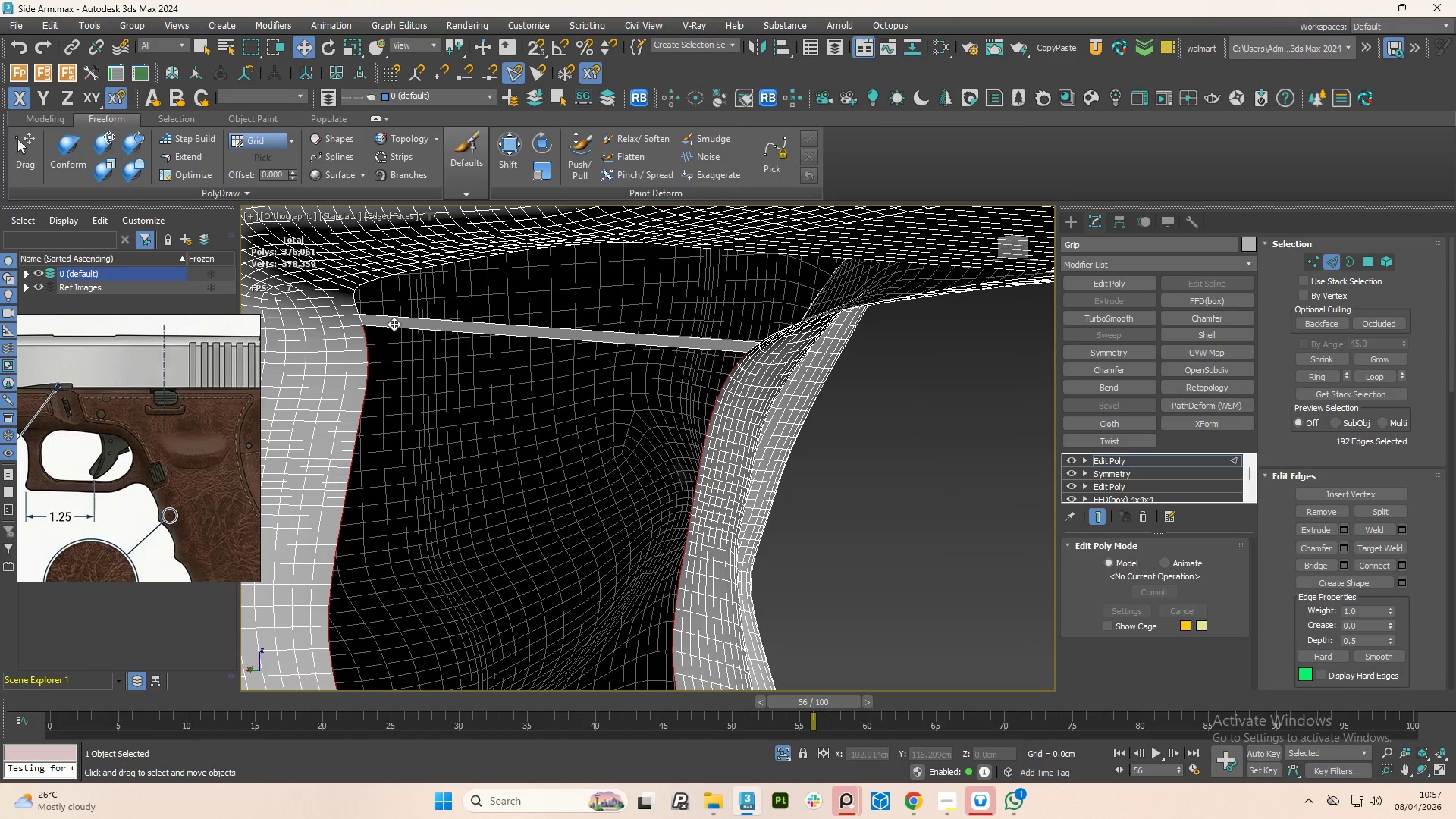 
key(Alt+AltLeft)
 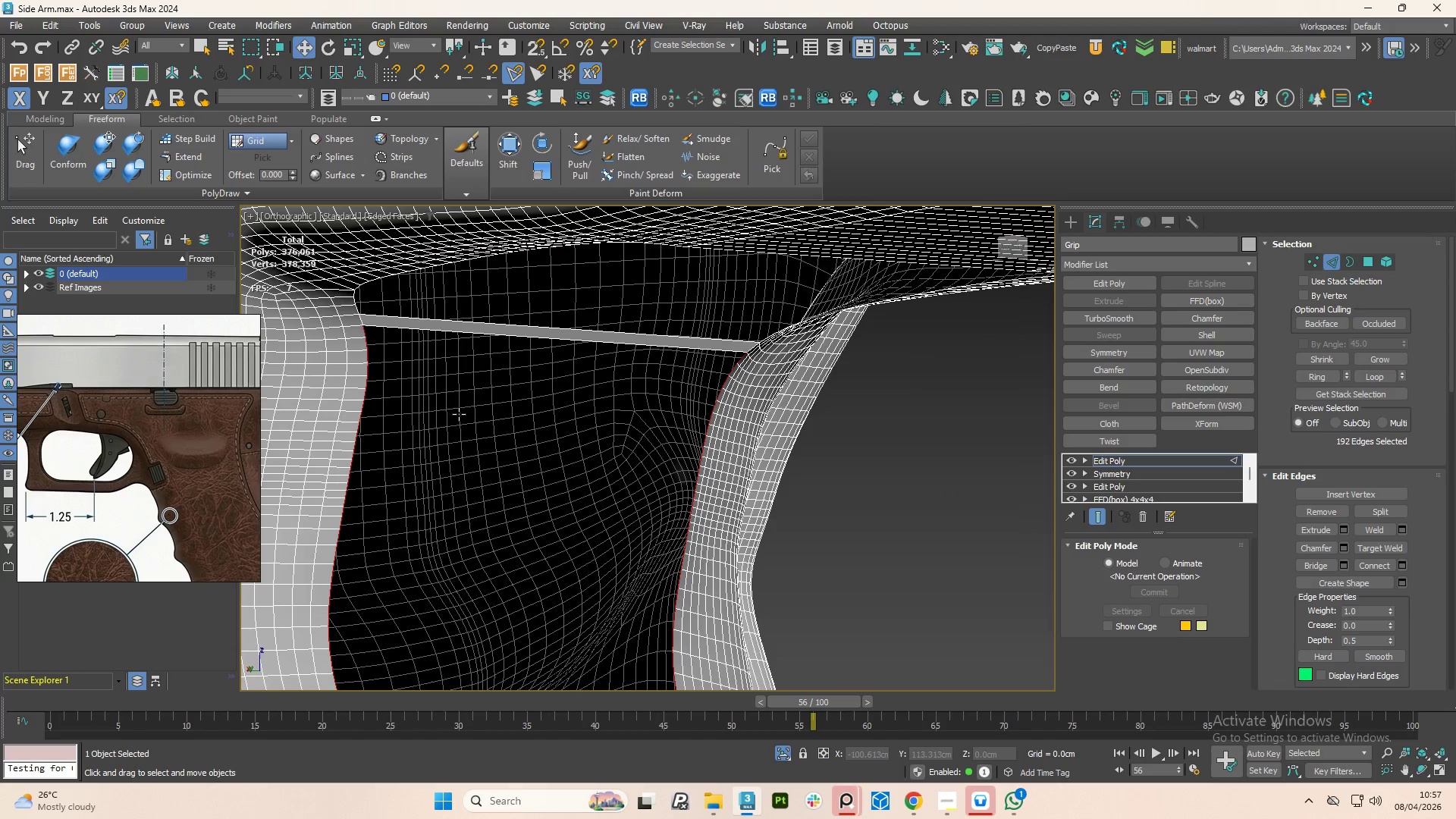 
scroll: coordinate [459, 414], scroll_direction: down, amount: 2.0
 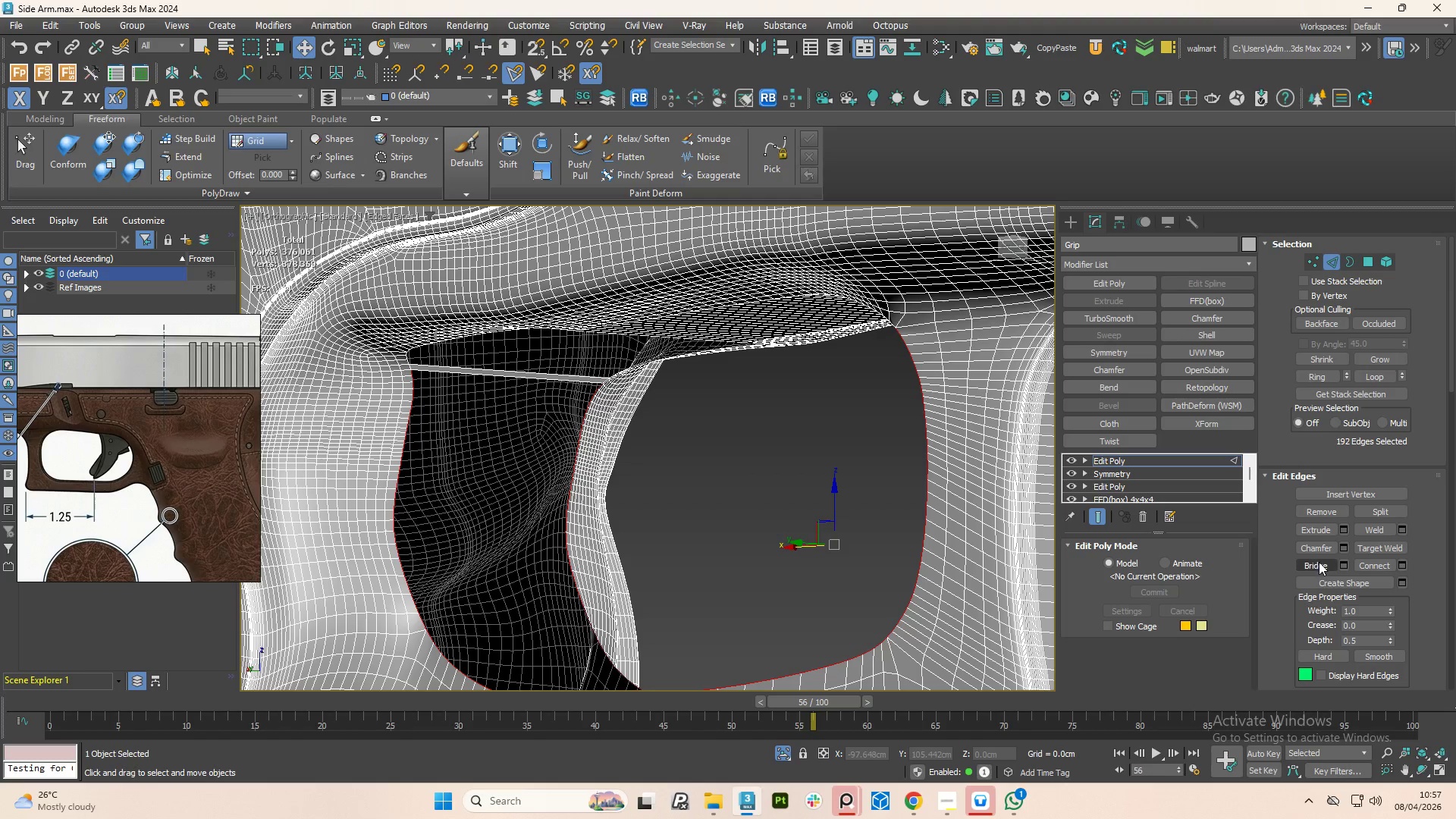 
left_click([1319, 562])
 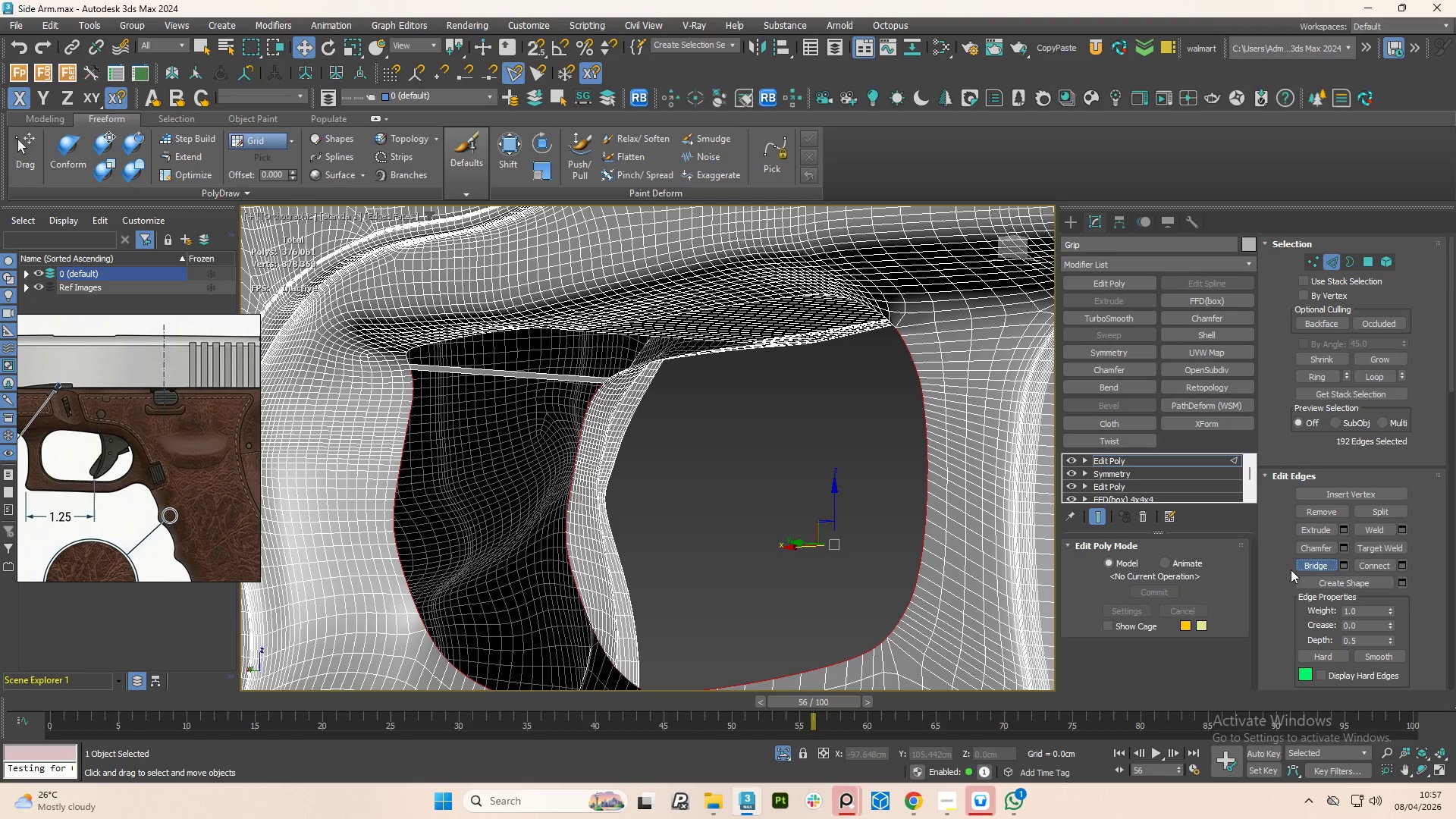 
hold_key(key=AltLeft, duration=1.12)
 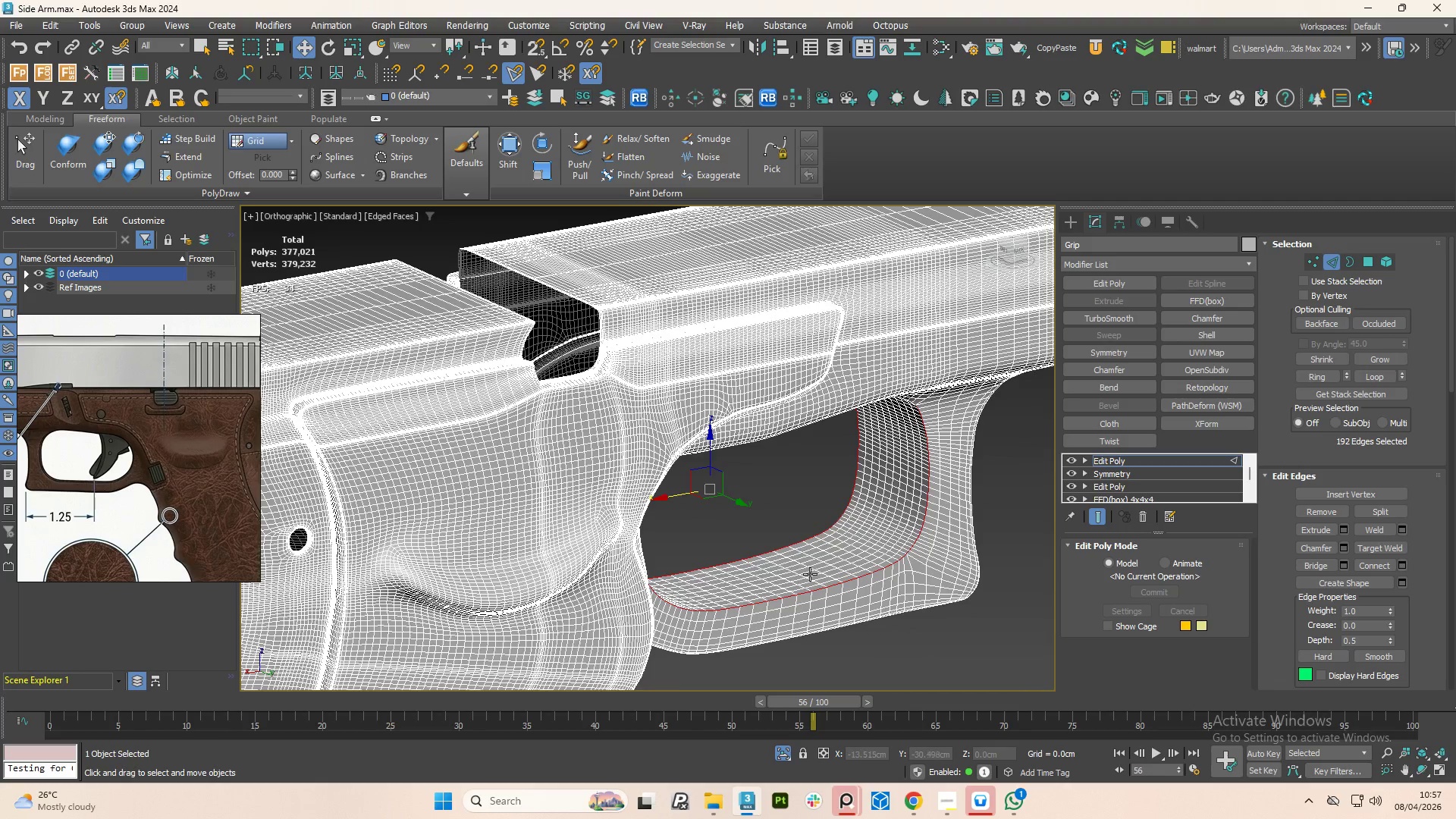 
scroll: coordinate [697, 518], scroll_direction: down, amount: 2.0
 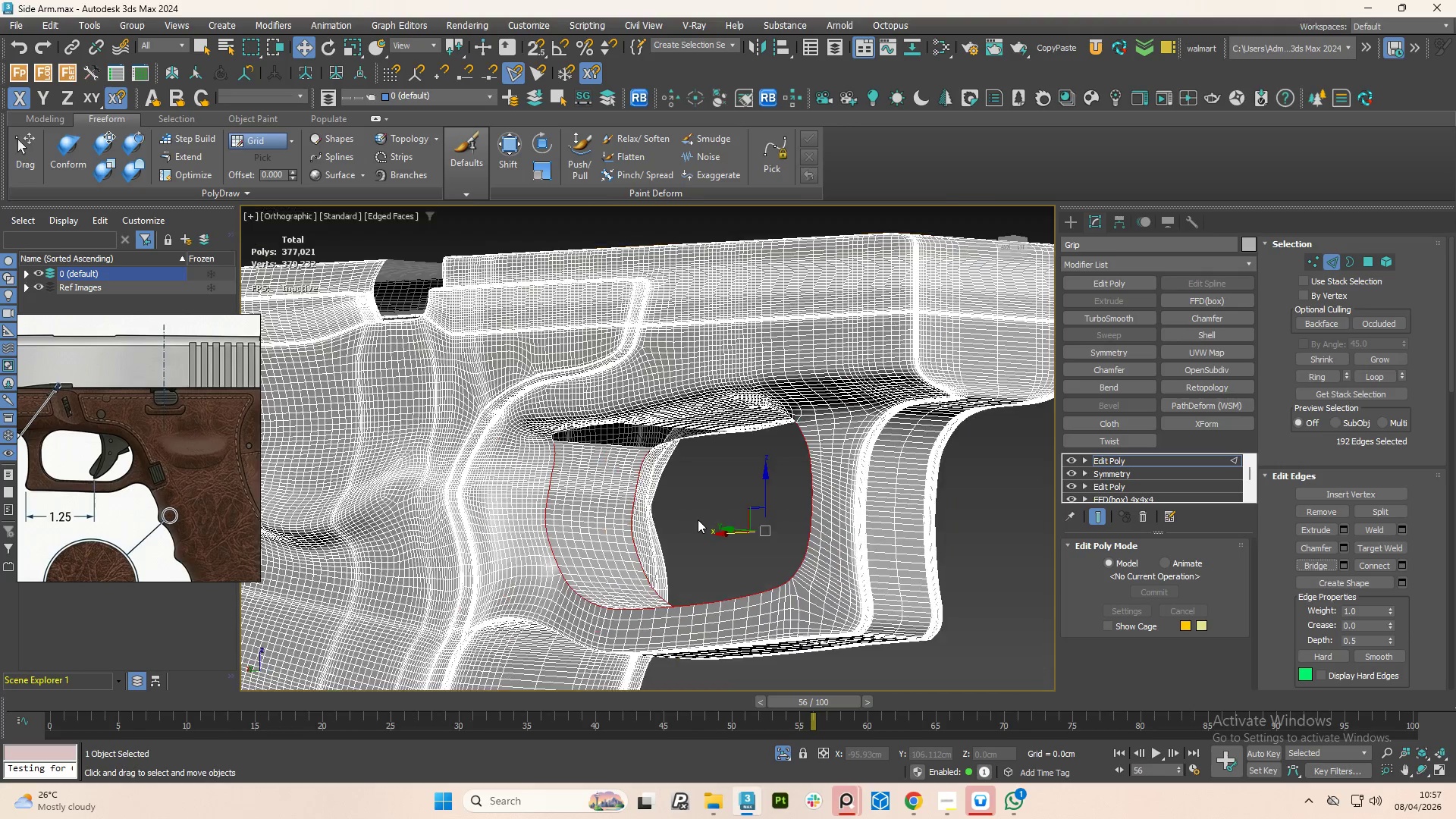 
scroll: coordinate [808, 578], scroll_direction: up, amount: 3.0
 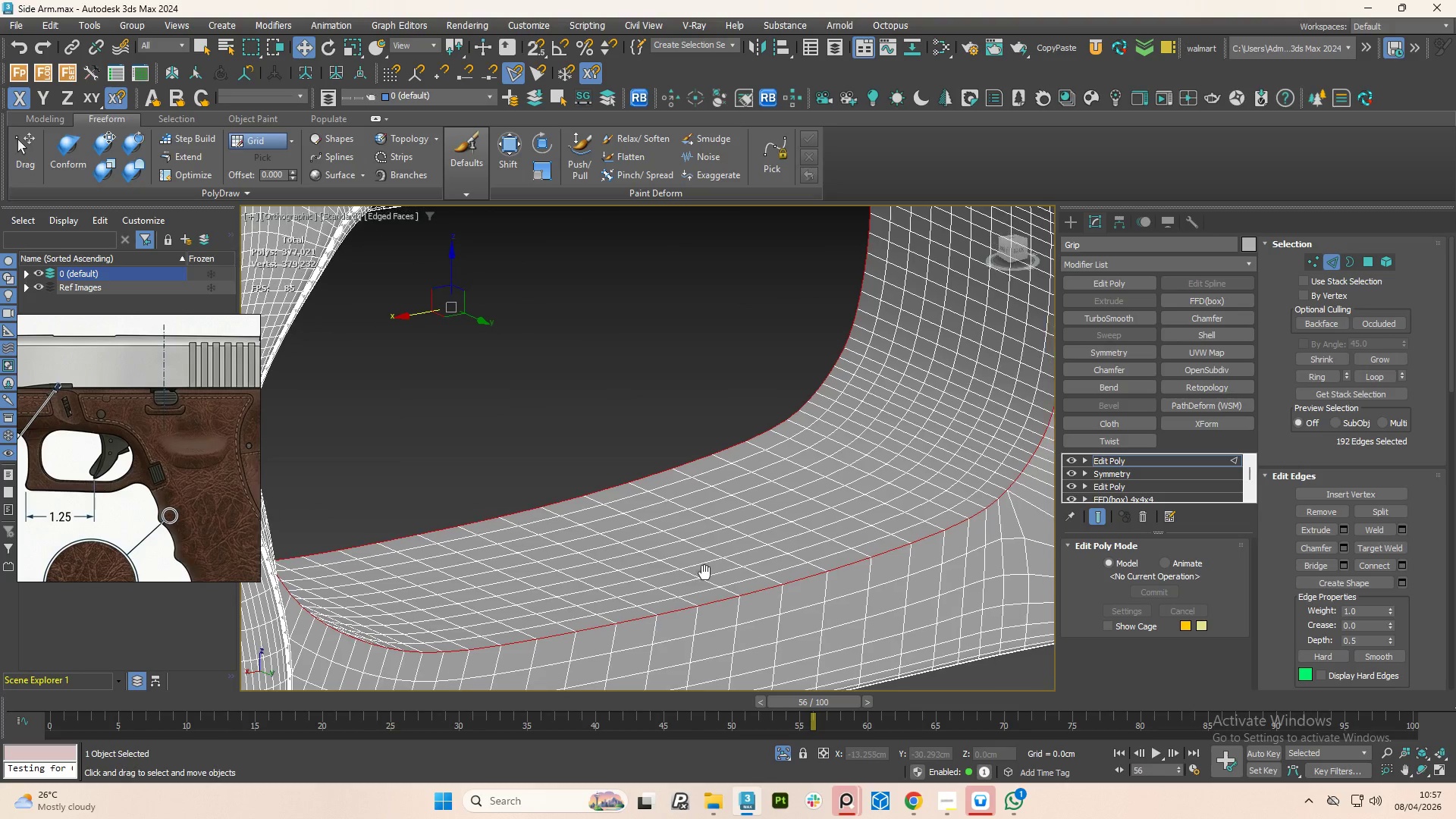 
hold_key(key=AltLeft, duration=0.8)
 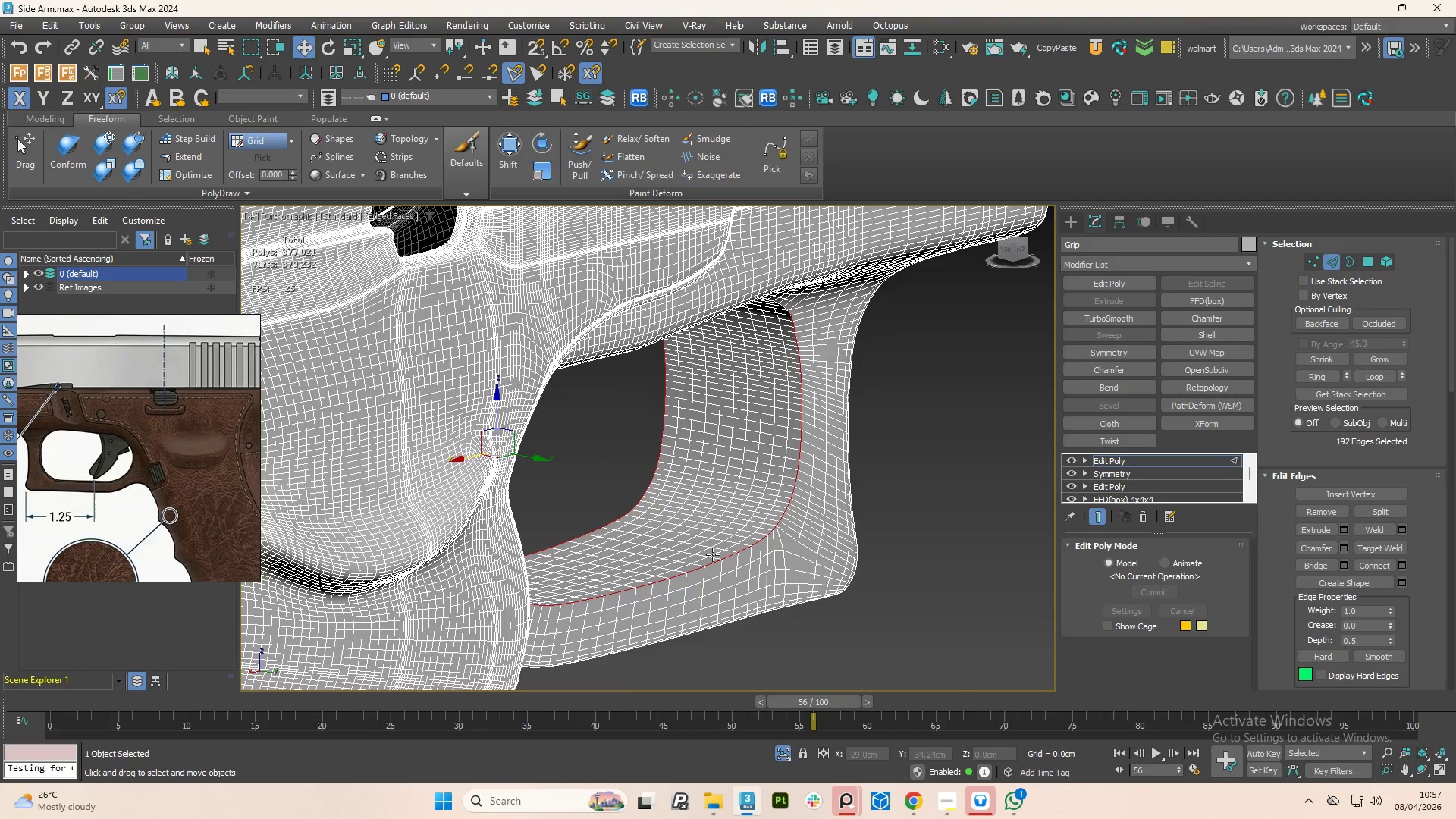 
scroll: coordinate [702, 583], scroll_direction: down, amount: 2.0
 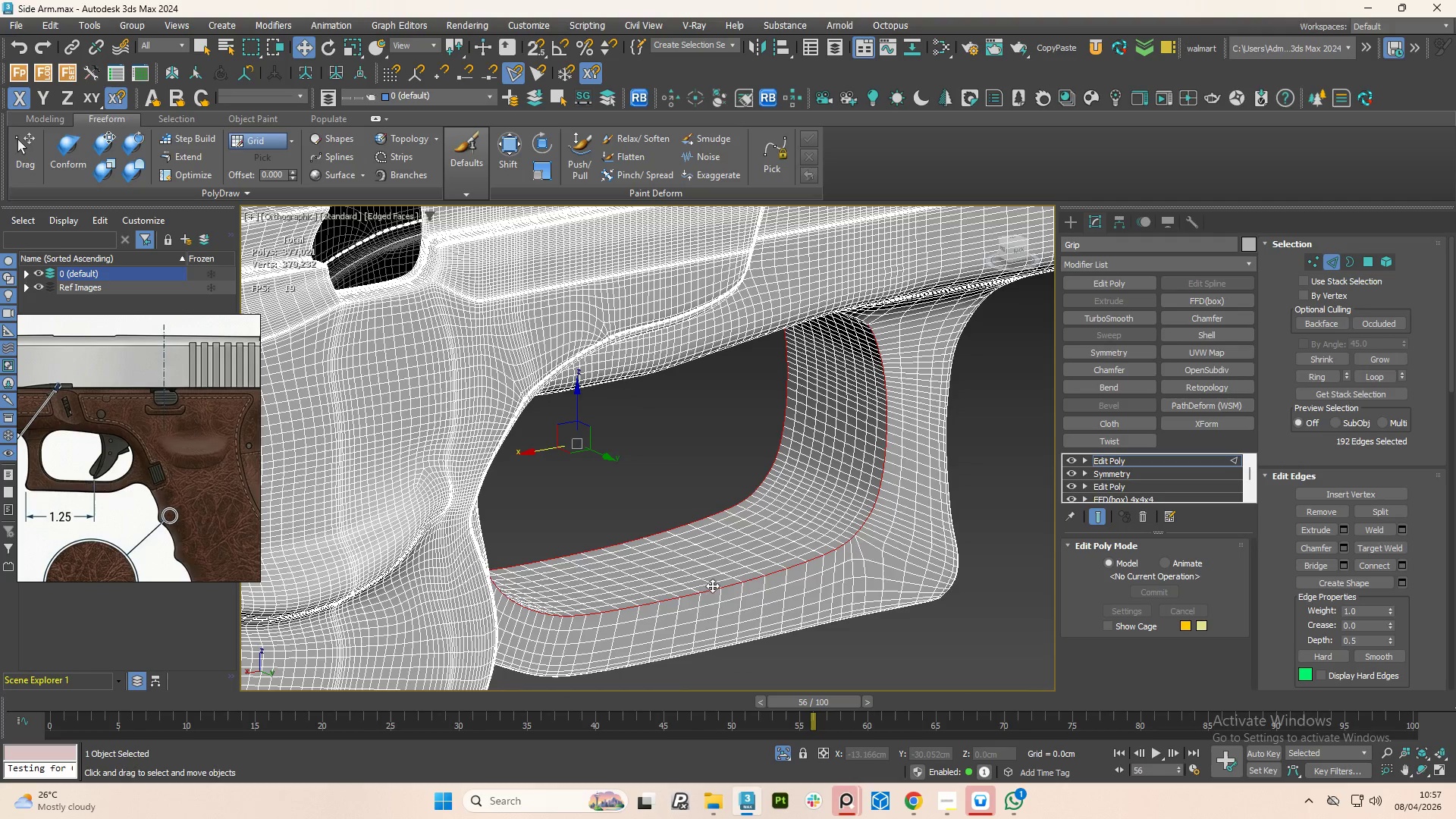 
scroll: coordinate [704, 560], scroll_direction: up, amount: 2.0
 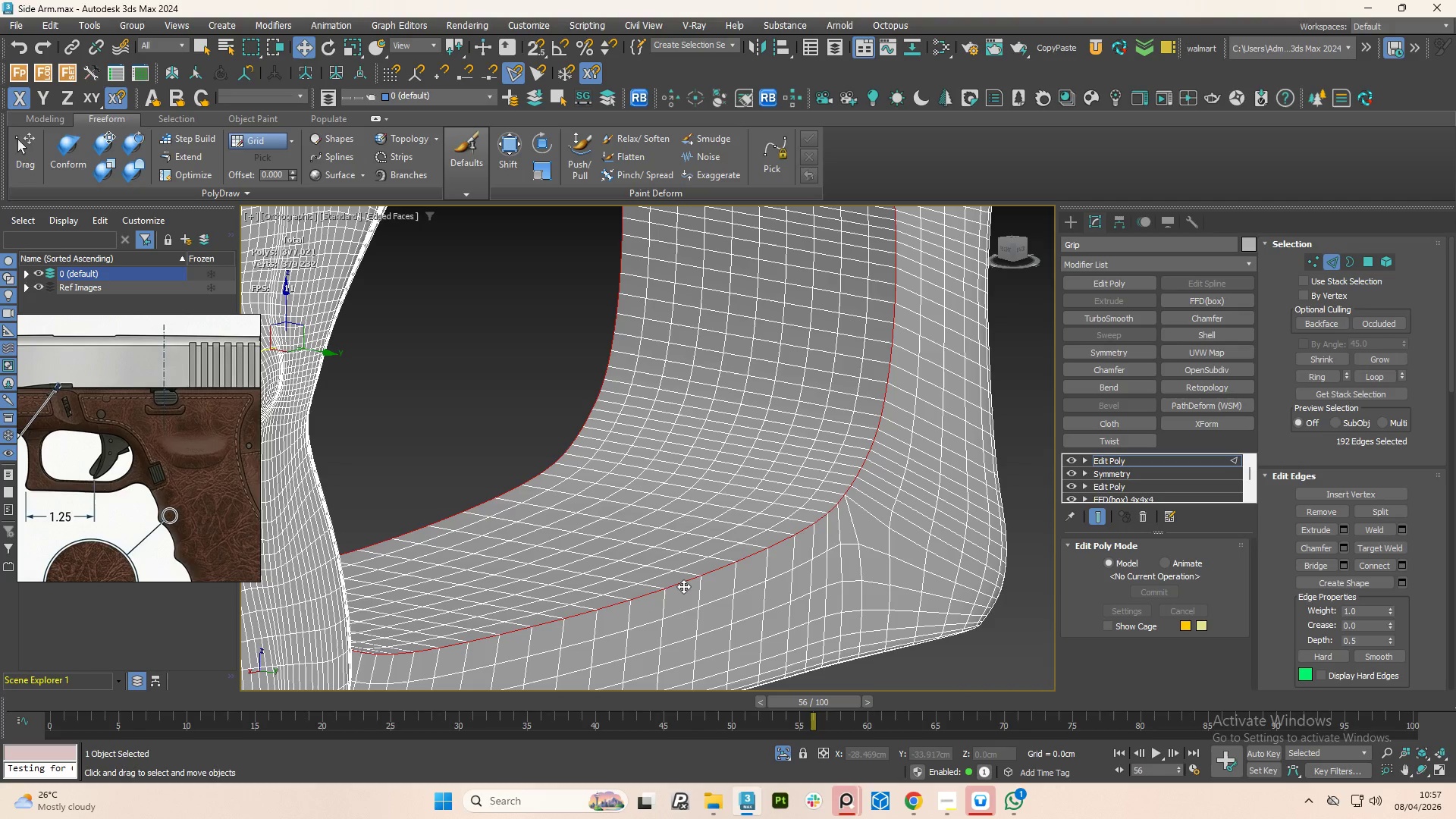 
scroll: coordinate [683, 586], scroll_direction: down, amount: 2.0
 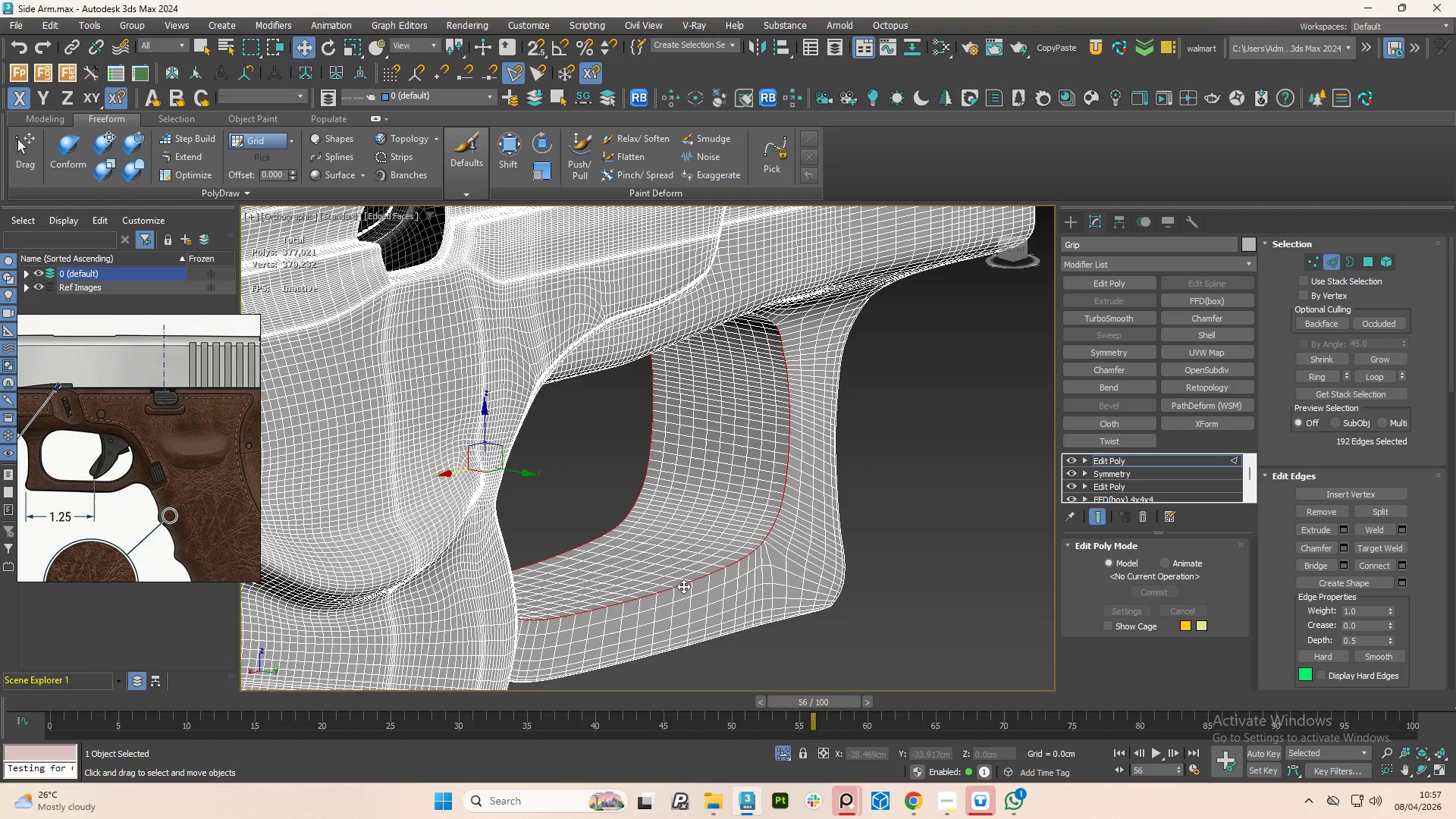 
hold_key(key=AltLeft, duration=1.5)
 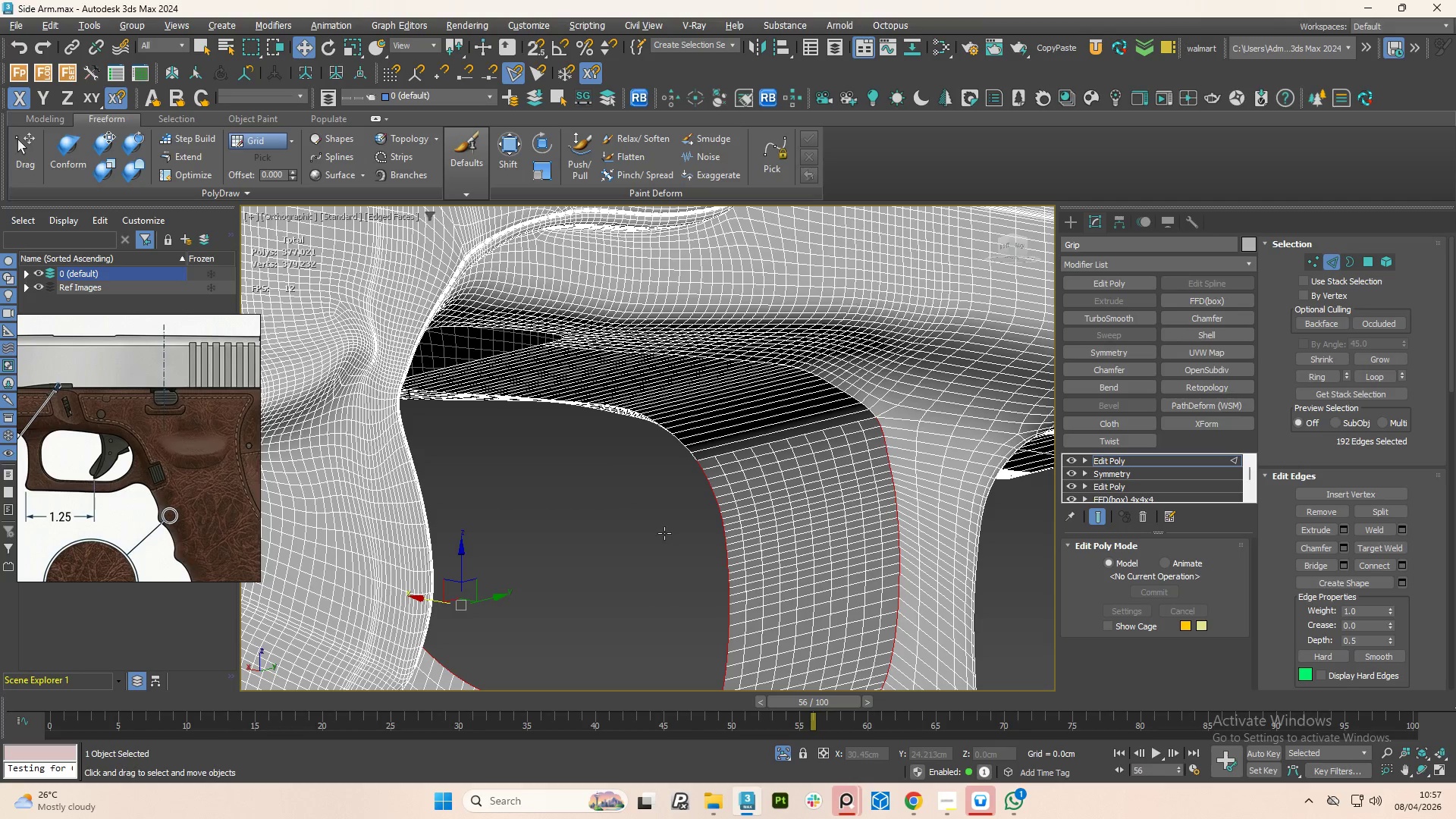 
scroll: coordinate [675, 576], scroll_direction: up, amount: 1.0
 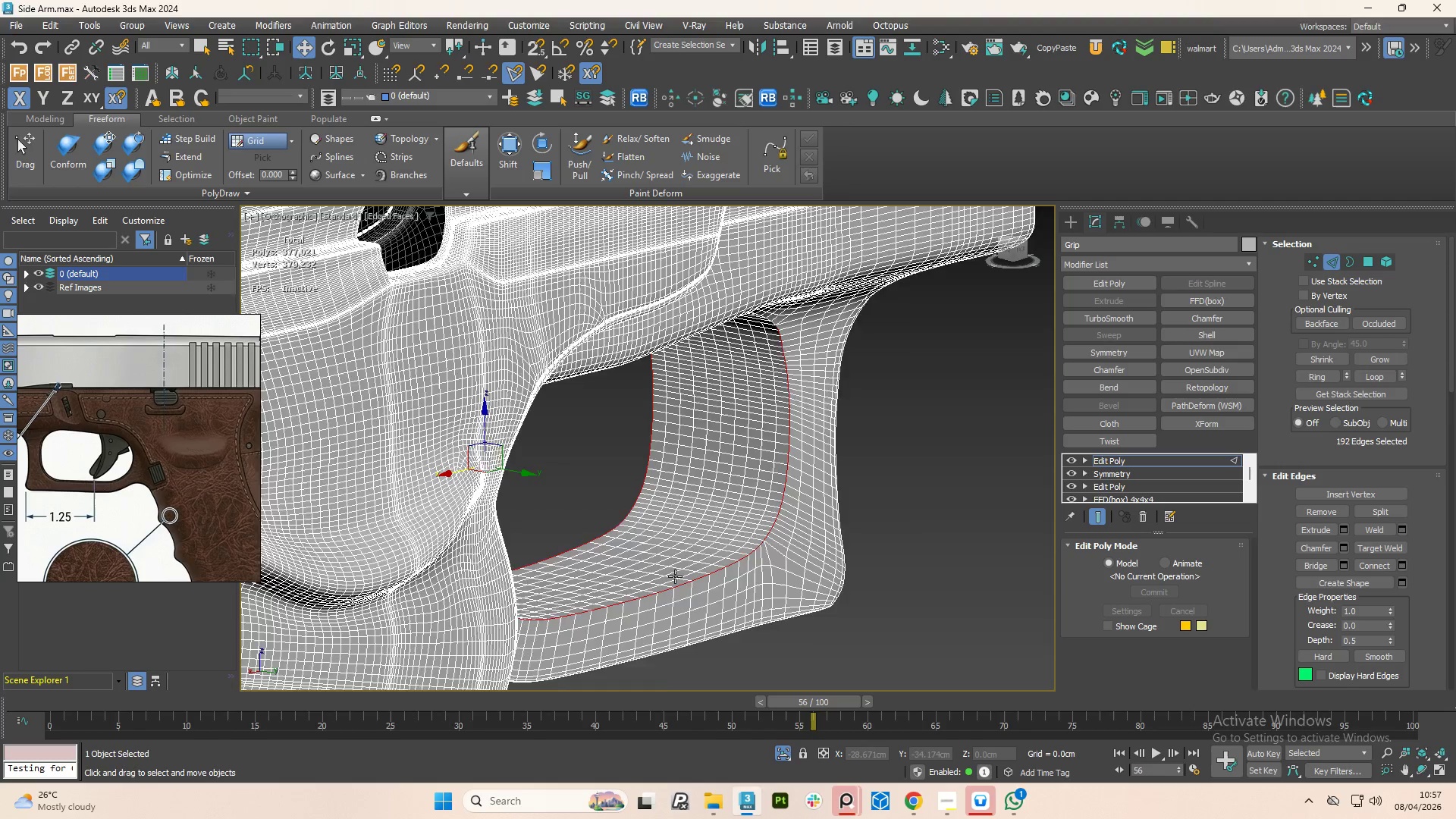 
key(Alt+AltLeft)
 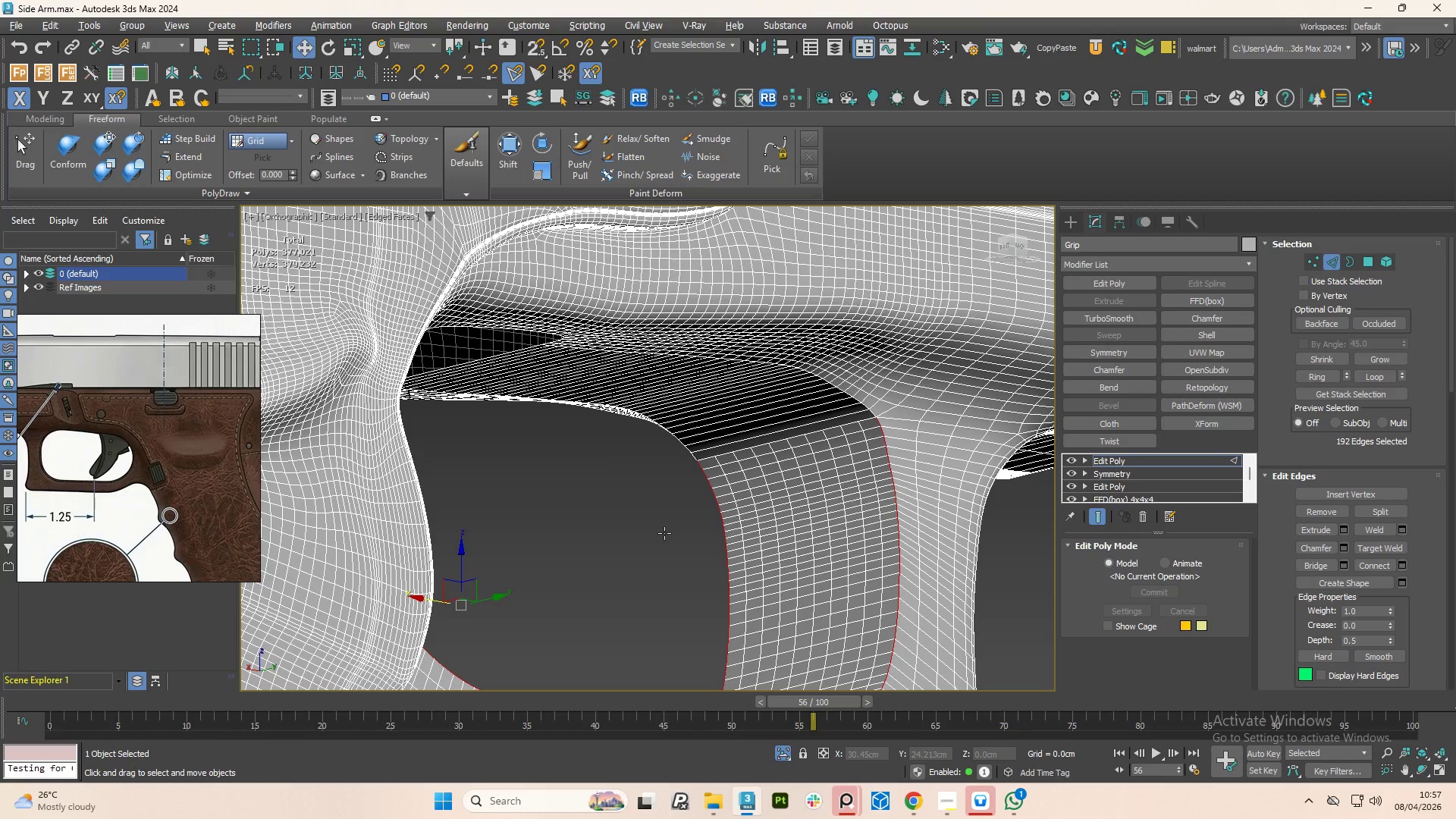 
key(Alt+AltLeft)
 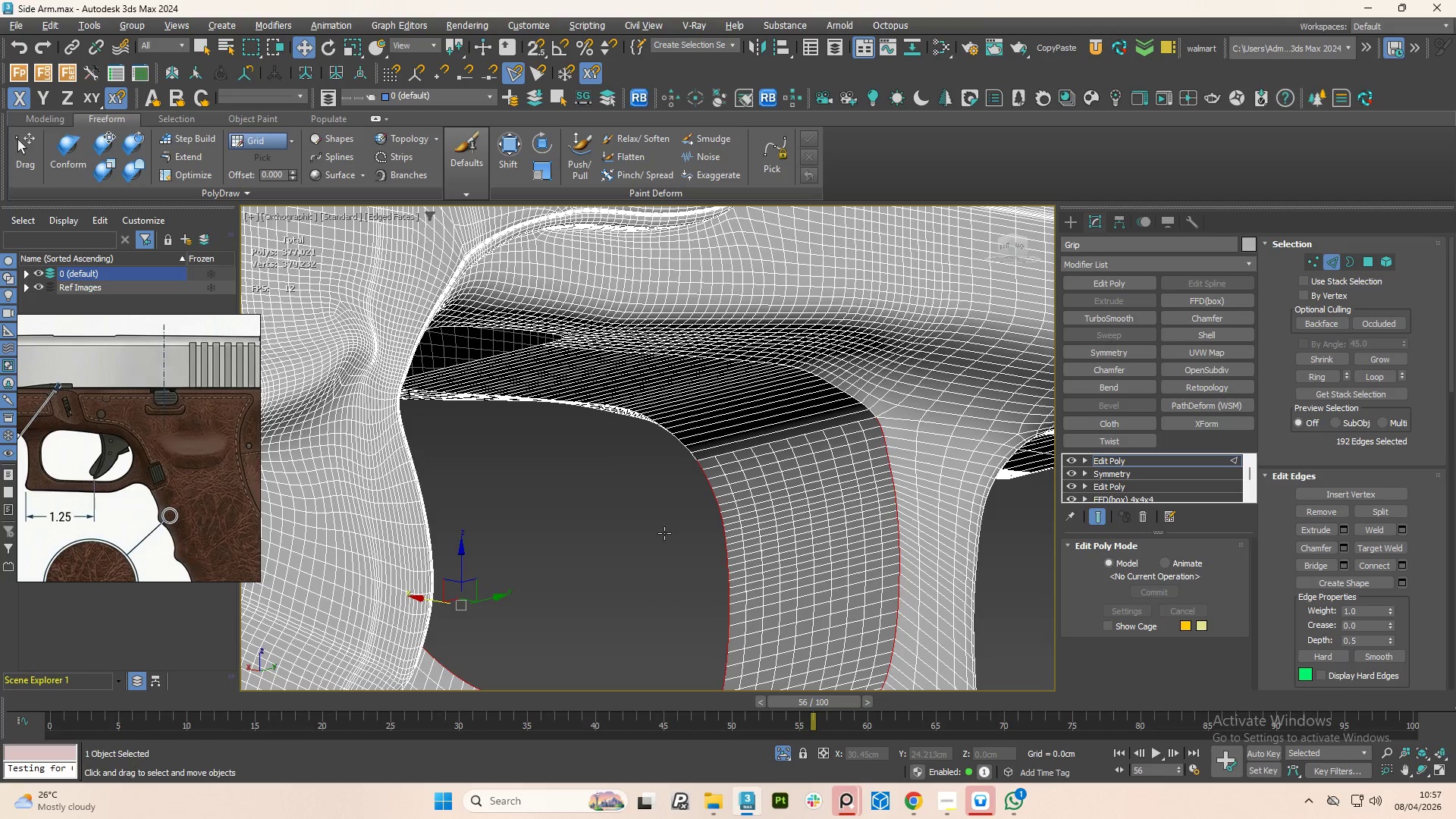 
key(Alt+AltLeft)
 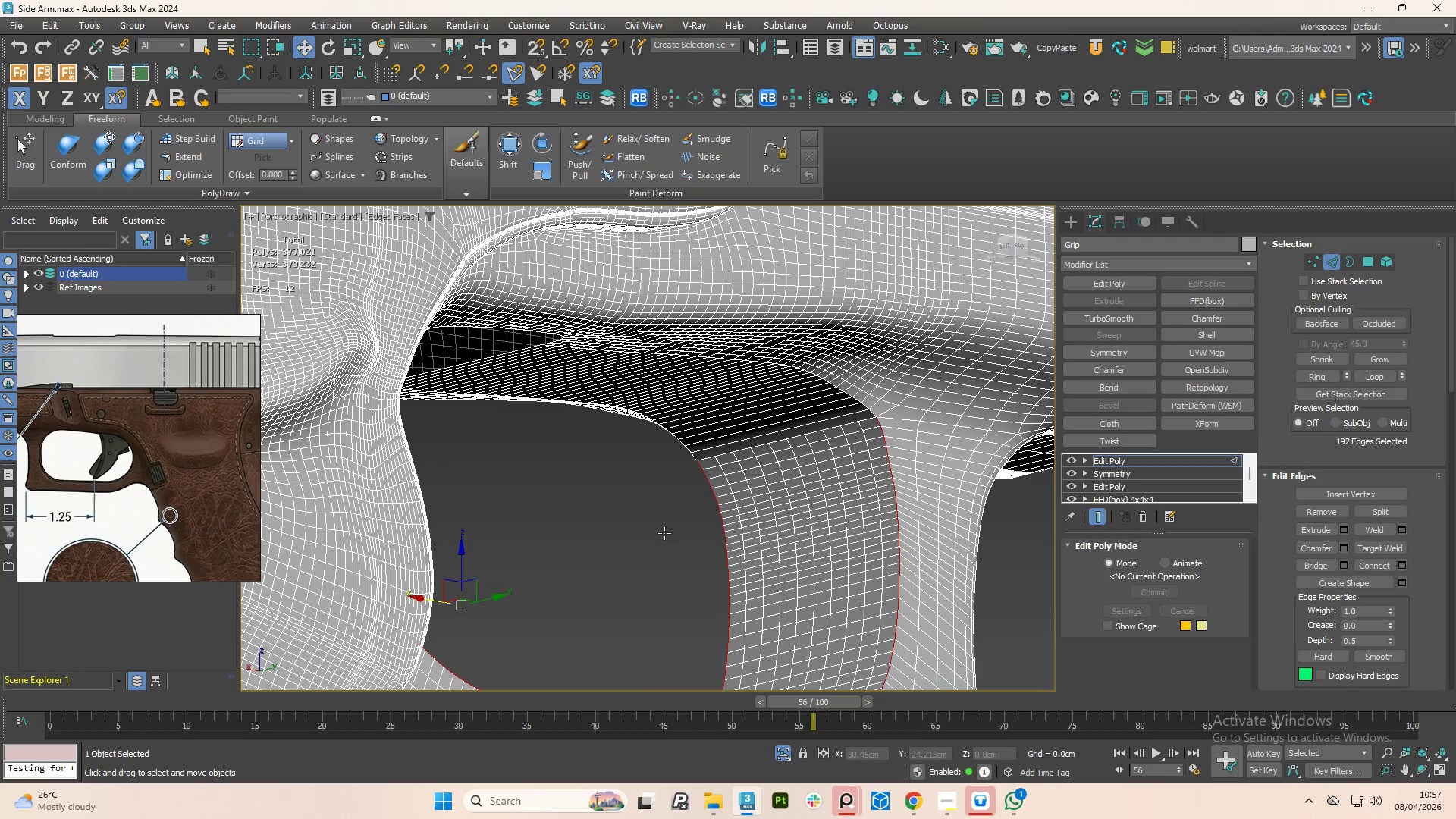 
key(Alt+AltLeft)
 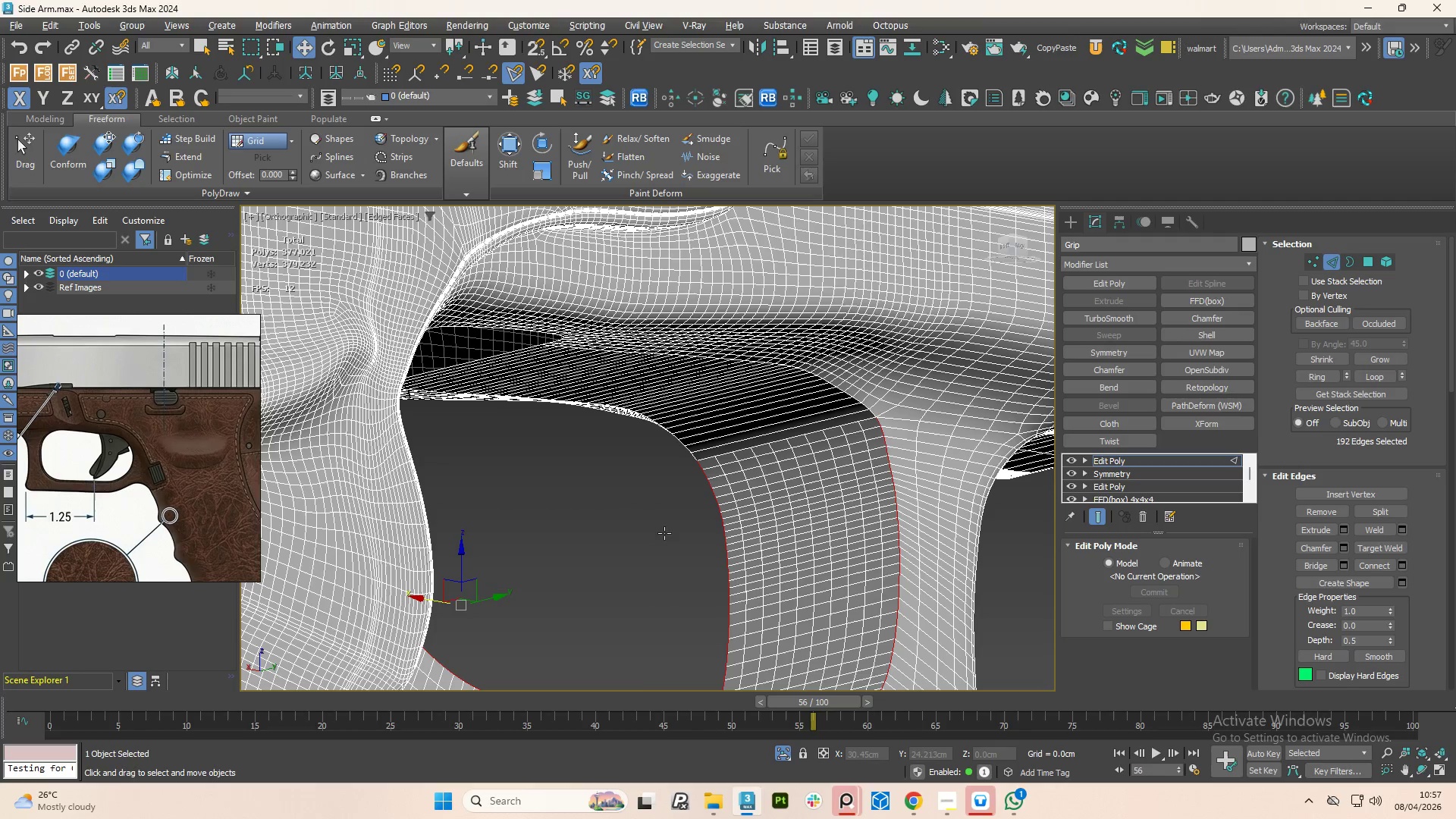 
key(Alt+AltLeft)
 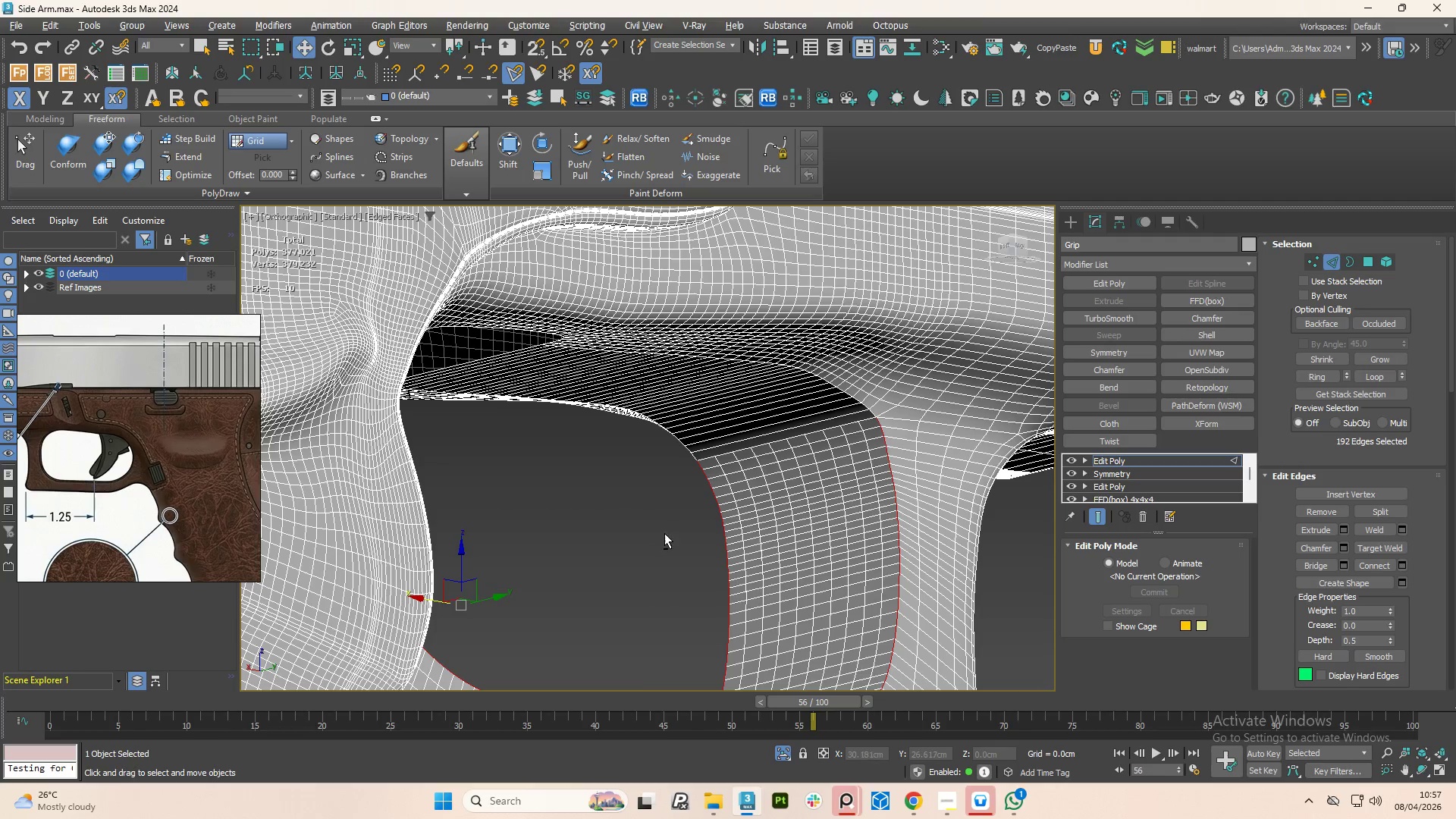 
key(Alt+AltLeft)
 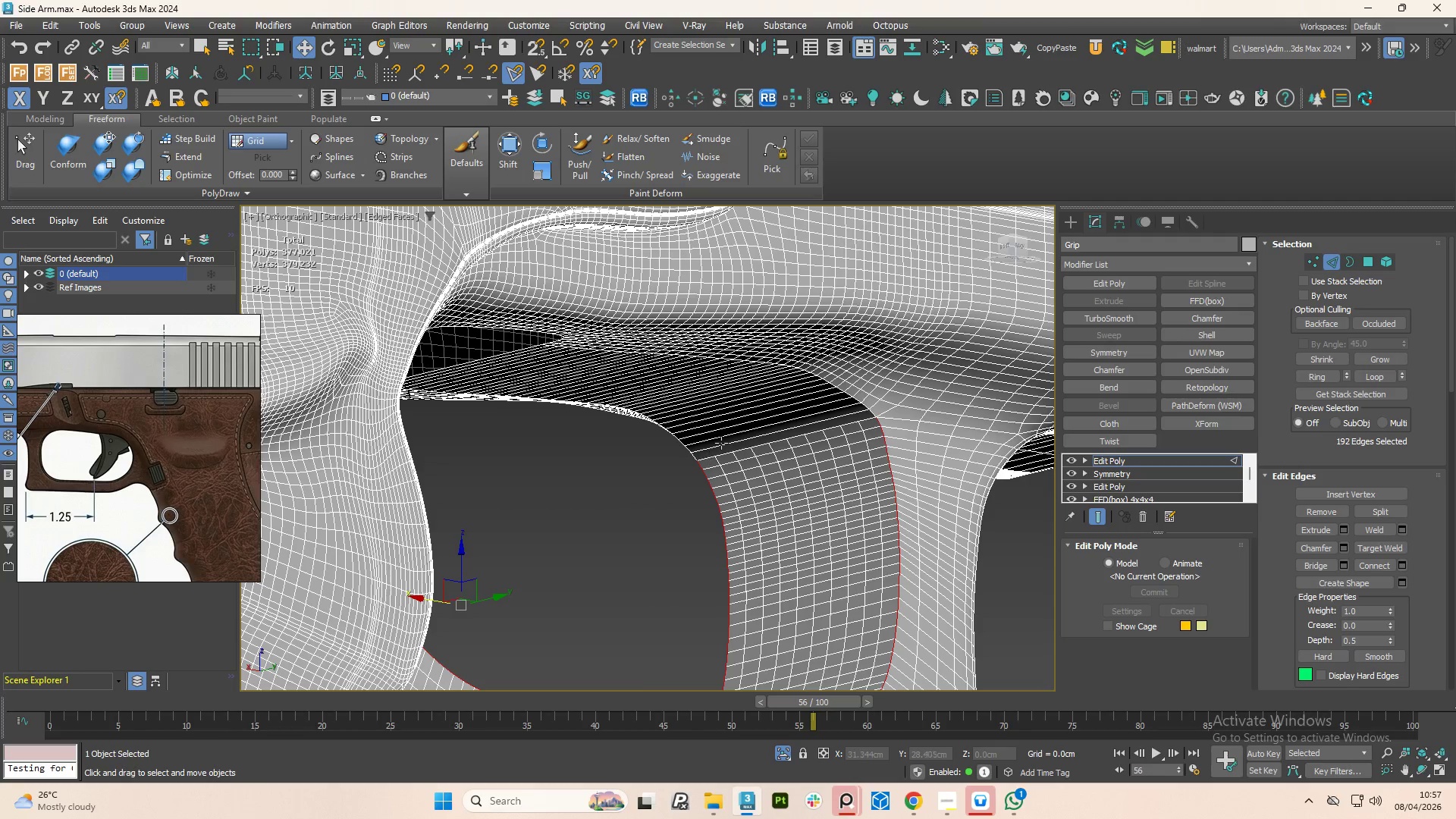 
hold_key(key=AltLeft, duration=1.09)
scroll: coordinate [774, 553], scroll_direction: down, amount: 2.0
 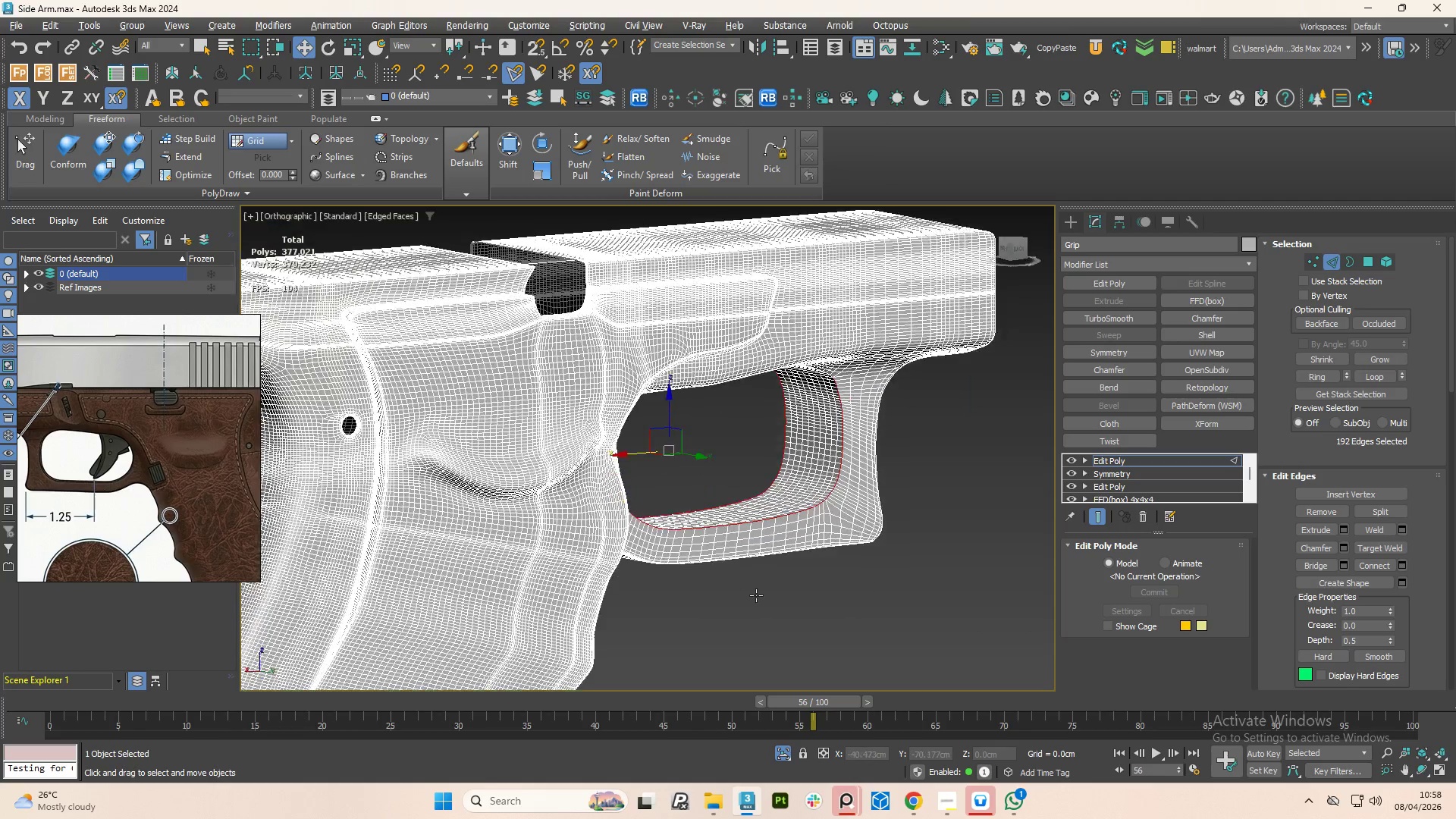 
scroll: coordinate [756, 537], scroll_direction: up, amount: 1.0
 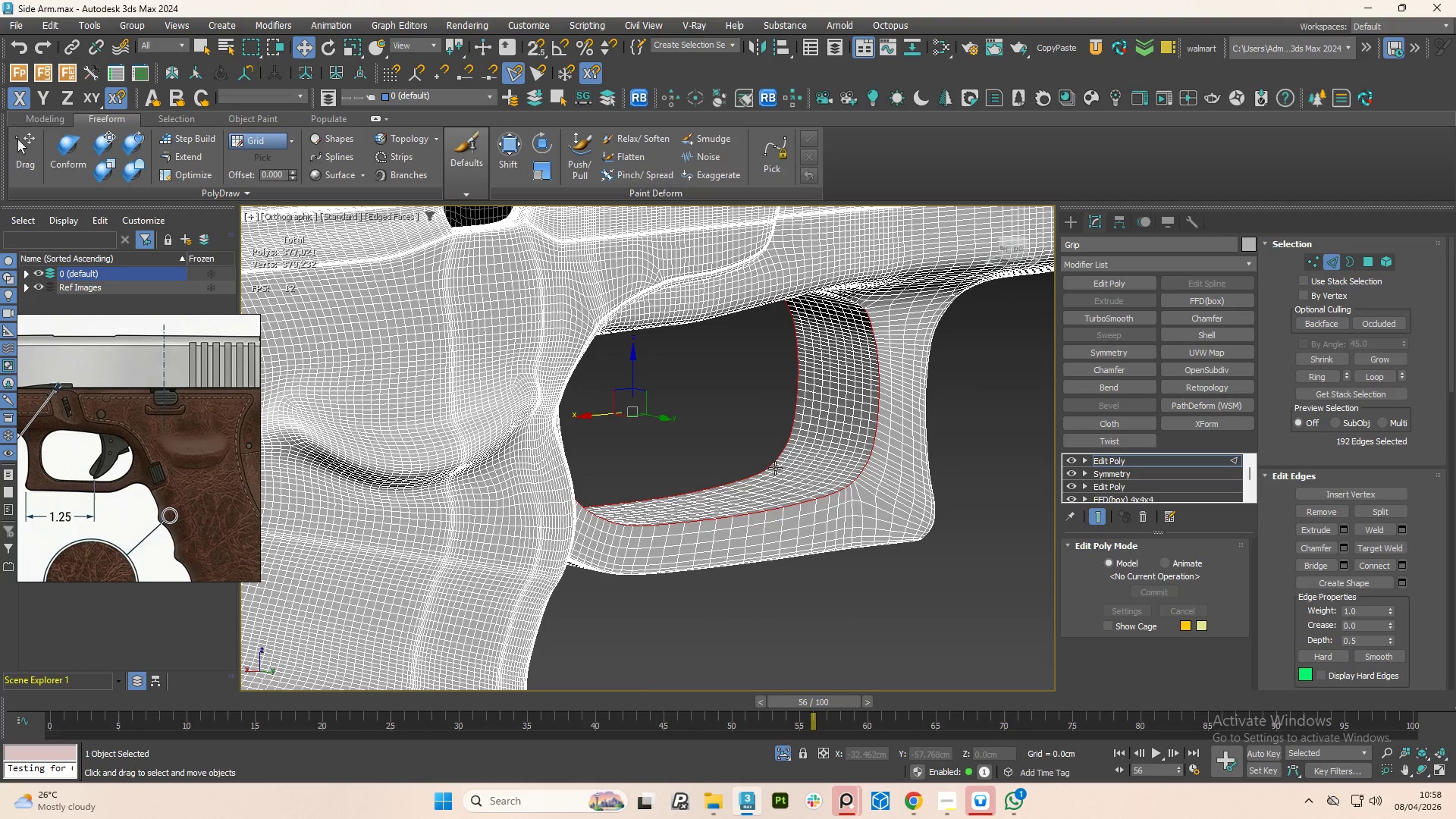 
hold_key(key=AltLeft, duration=1.53)
 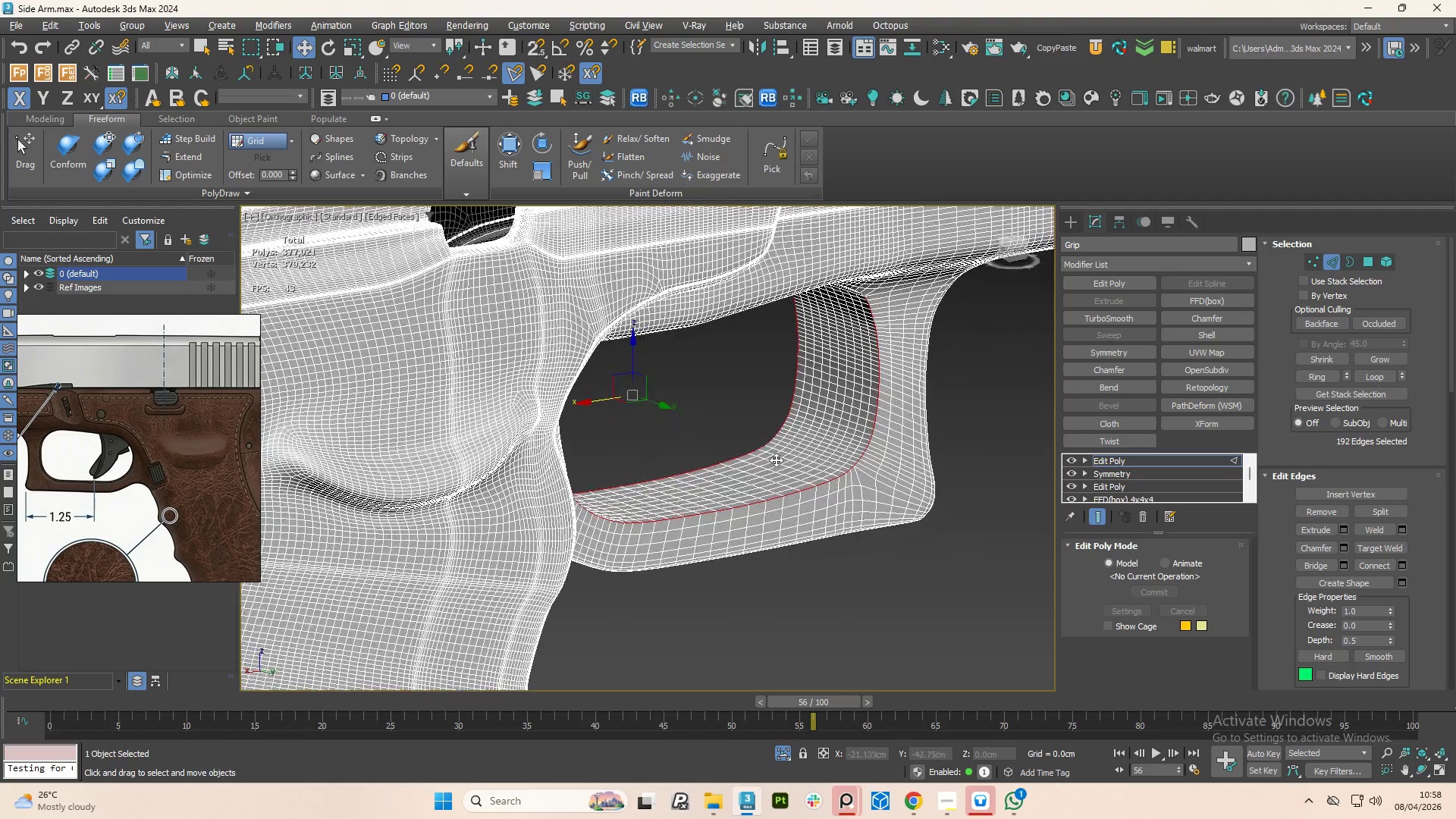 
key(Alt+AltLeft)
 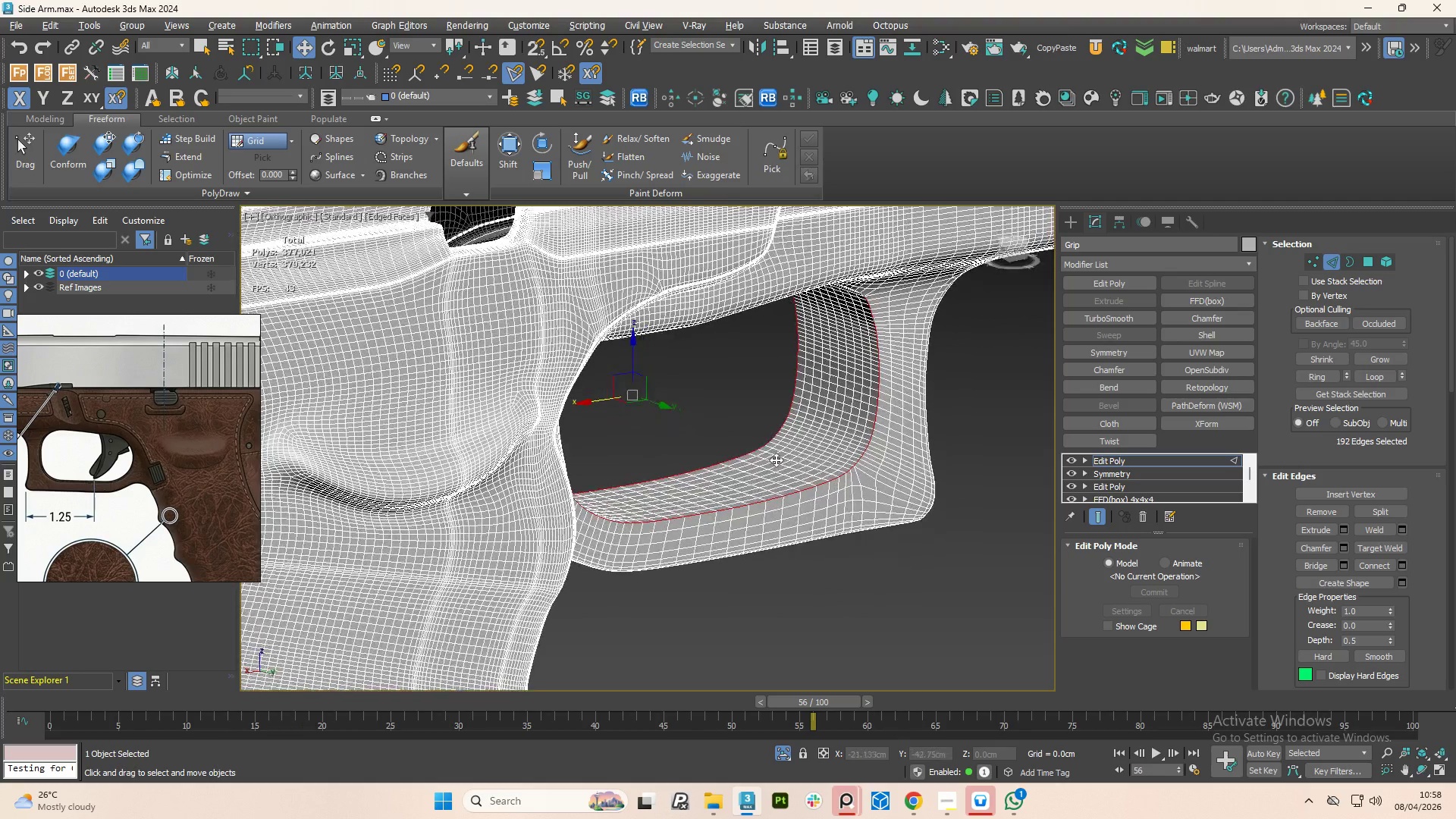 
key(Alt+AltLeft)
 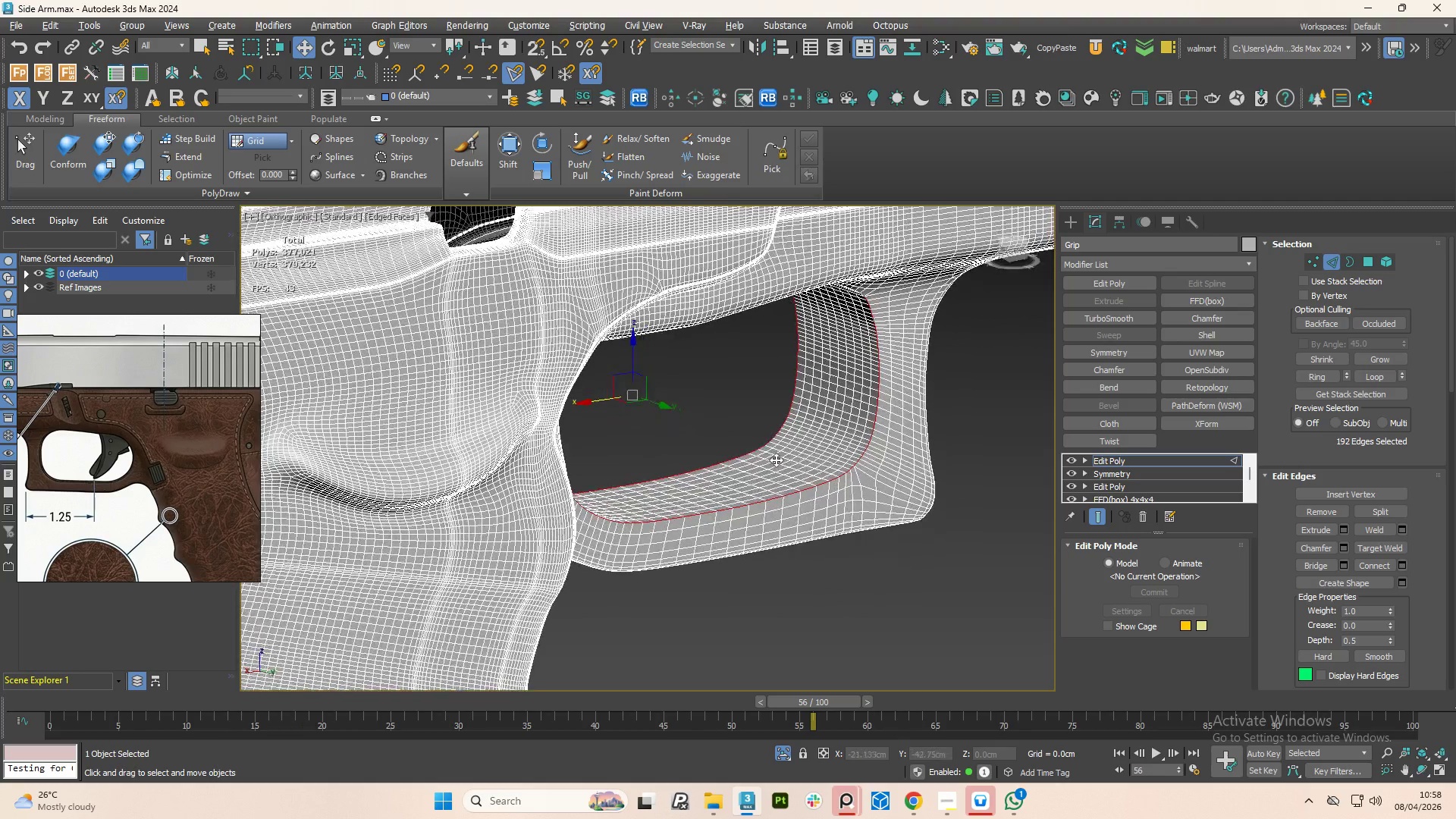 
key(Alt+AltLeft)
 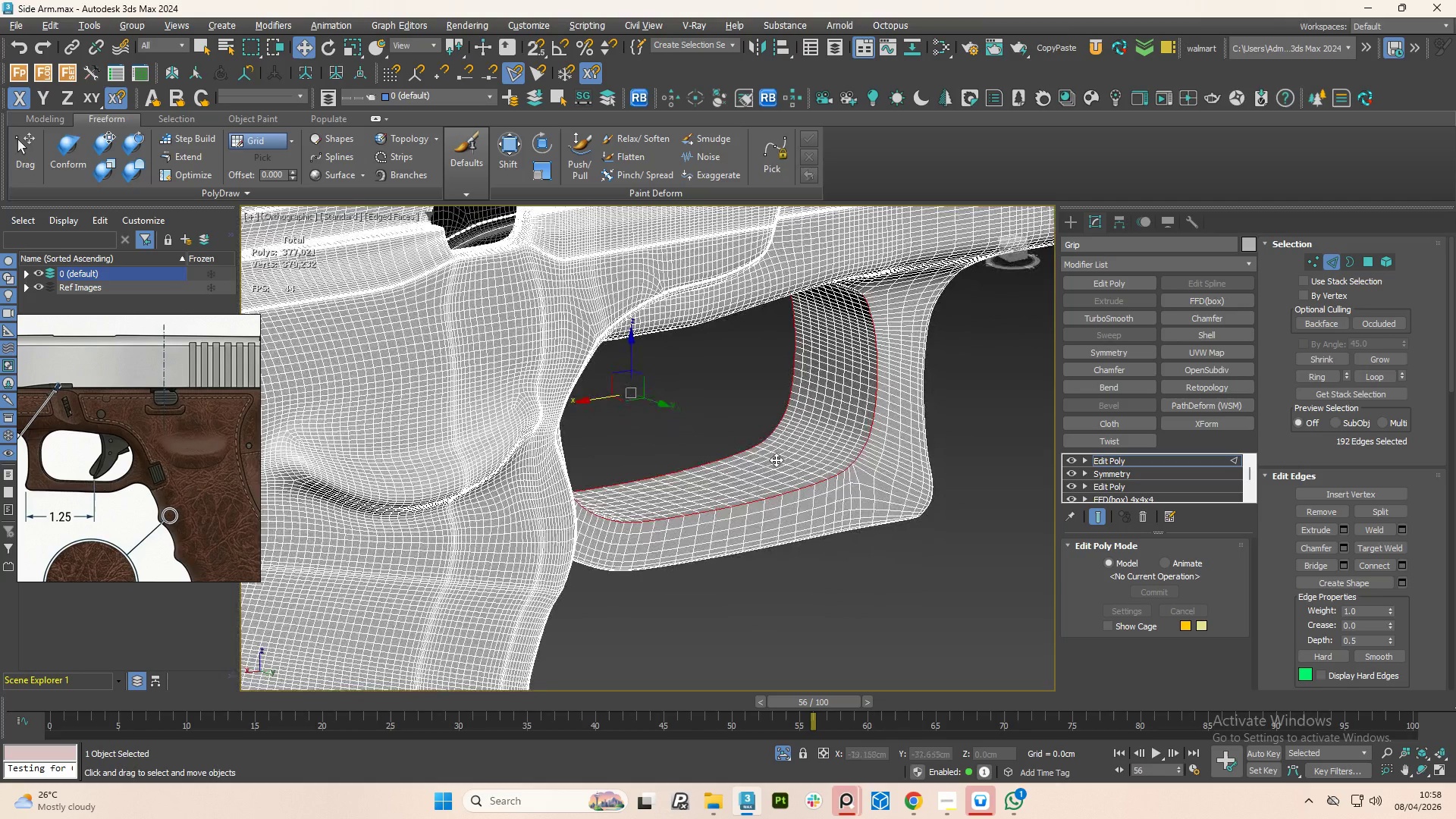 
key(Alt+AltLeft)
 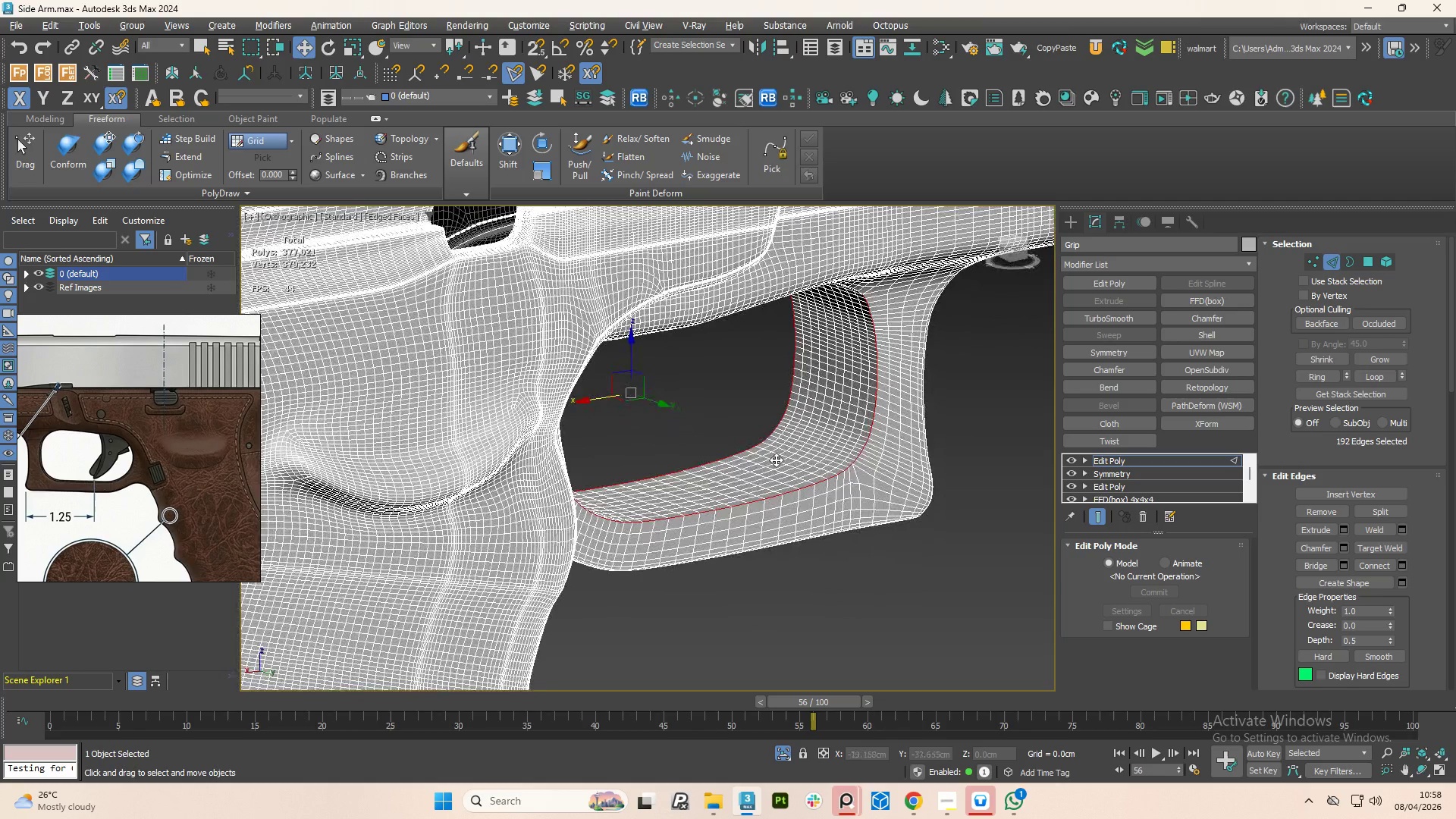 
key(Alt+AltLeft)
 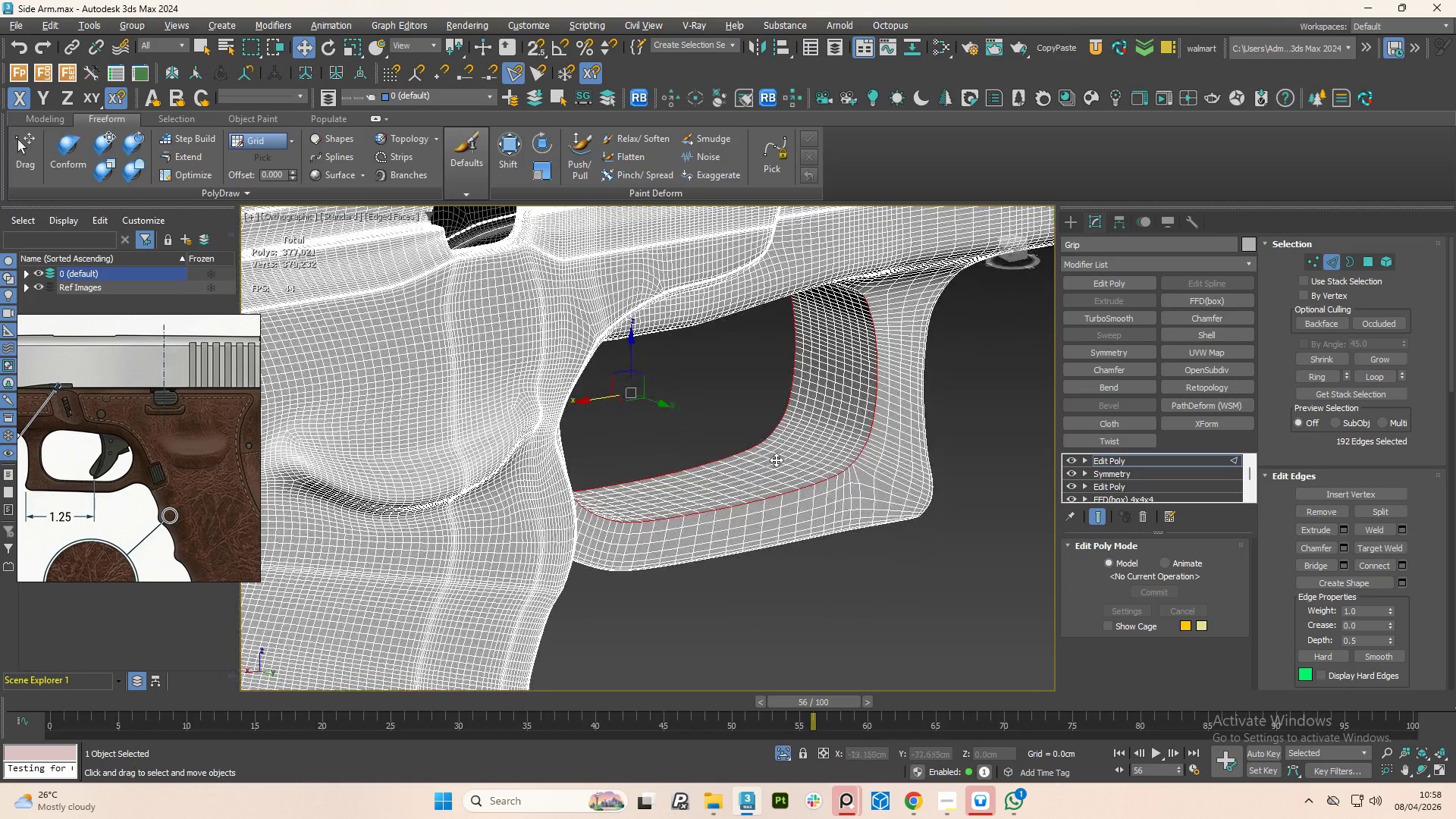 
key(Alt+AltLeft)
 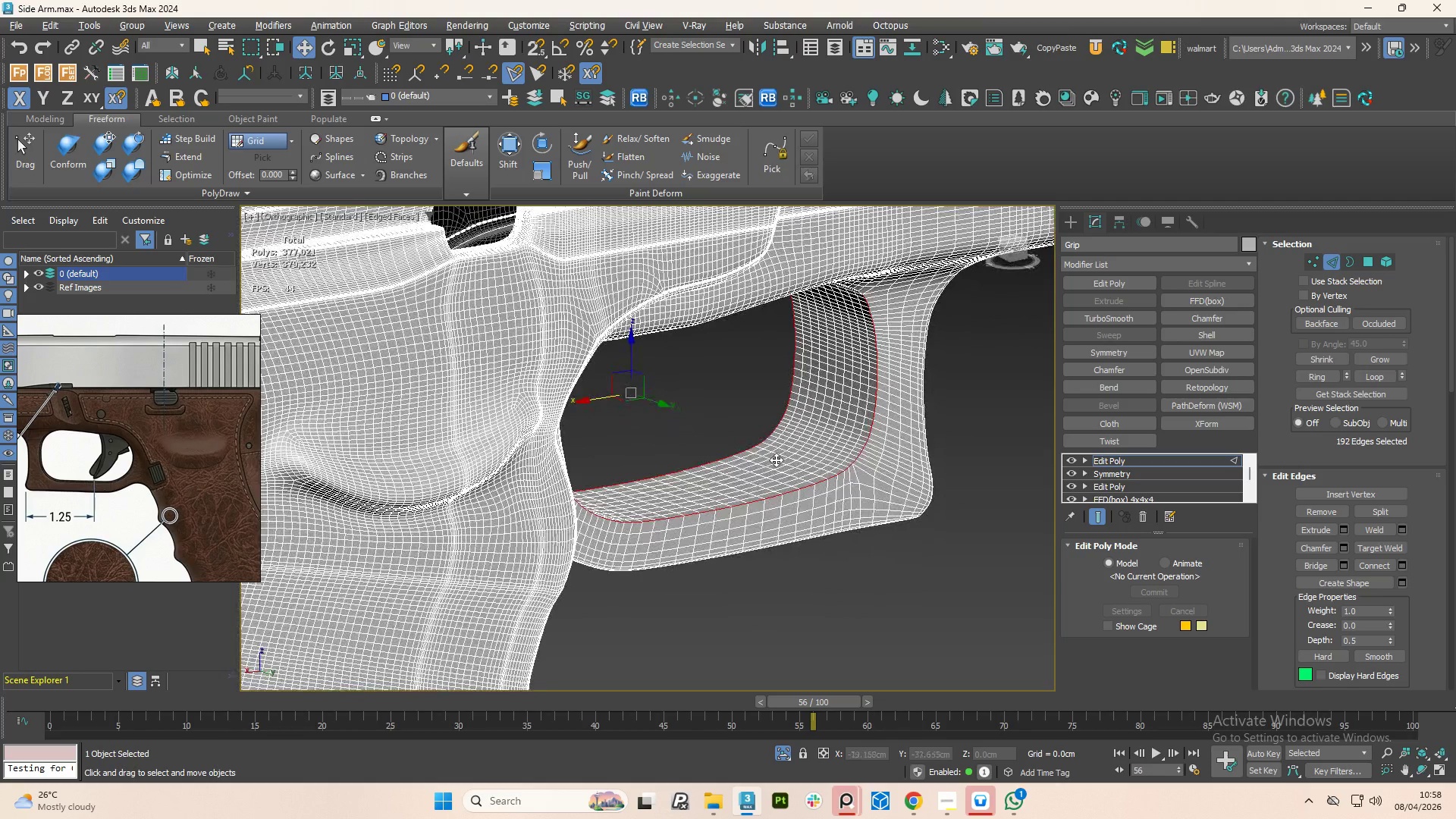 
key(Alt+AltLeft)
 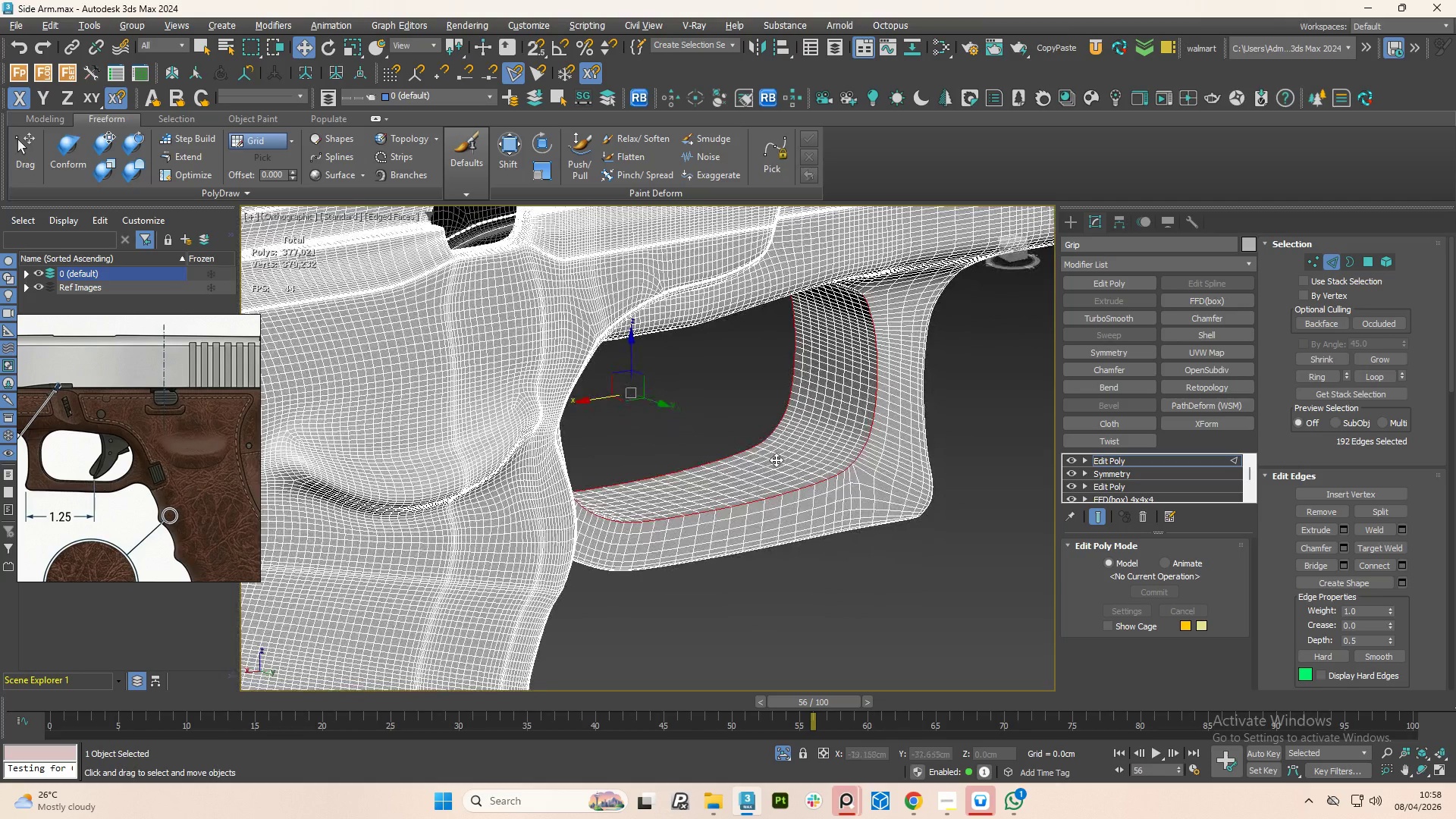 
key(Alt+AltLeft)
 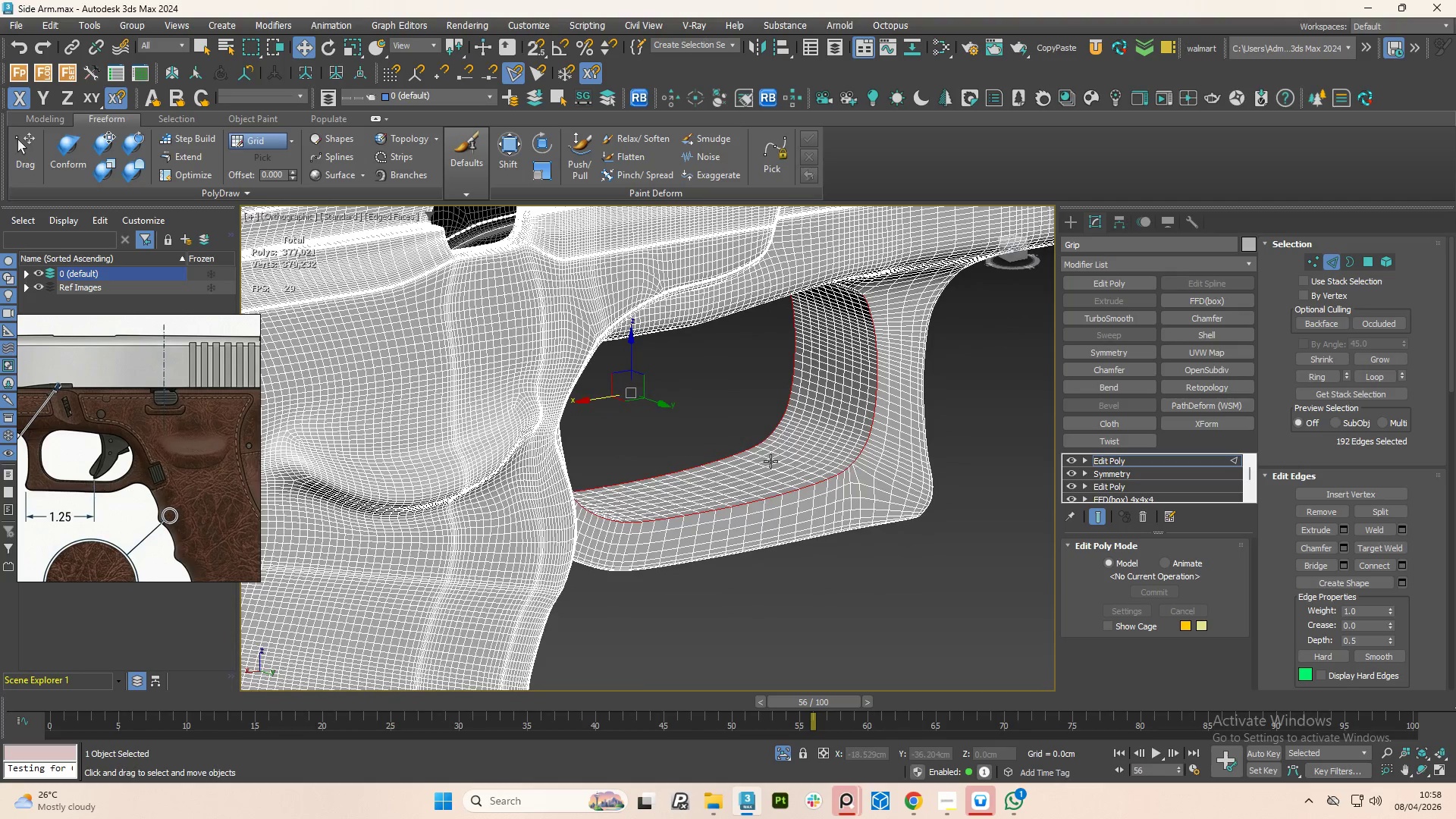 
key(R)
 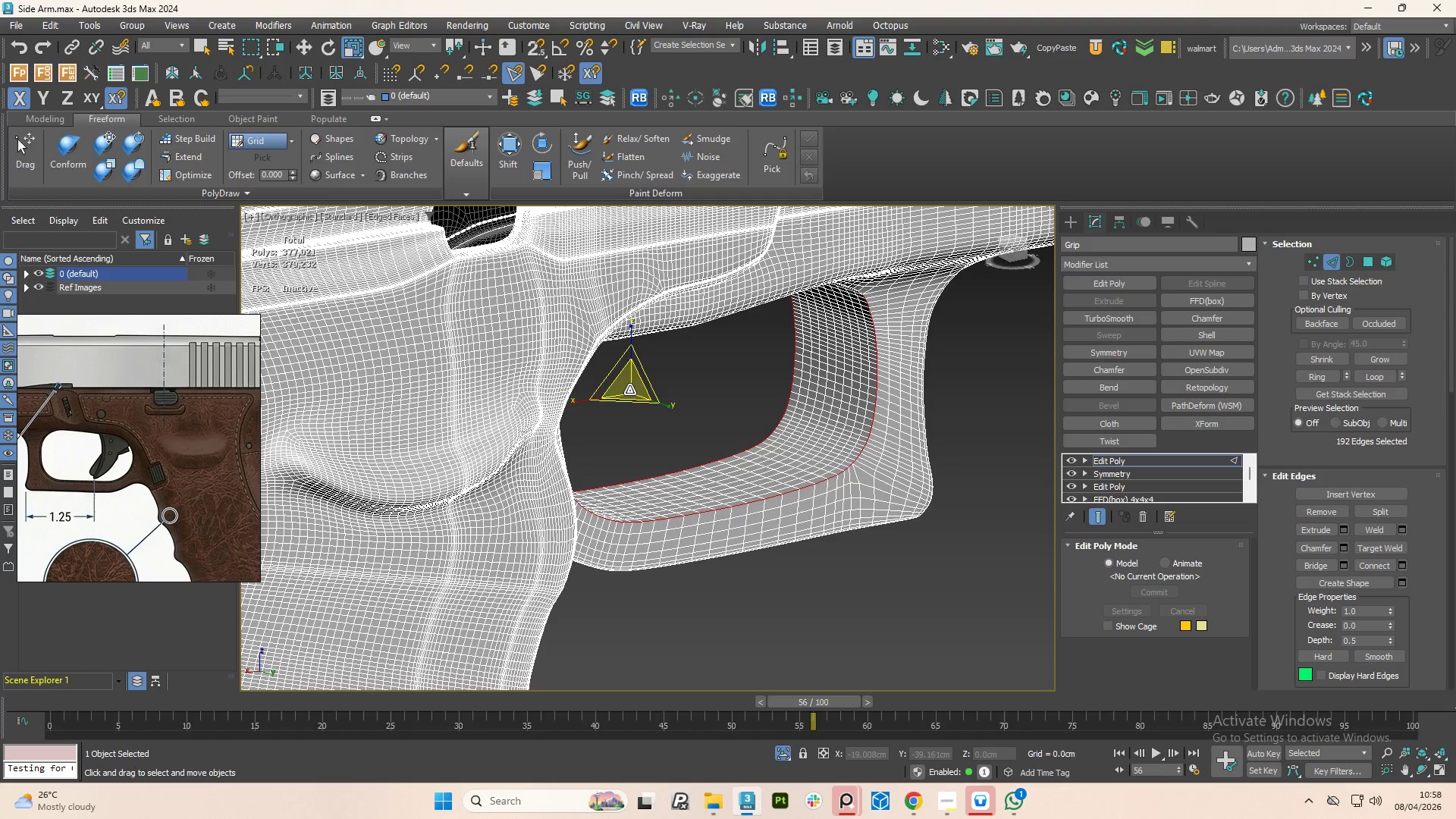 
wait(8.97)
 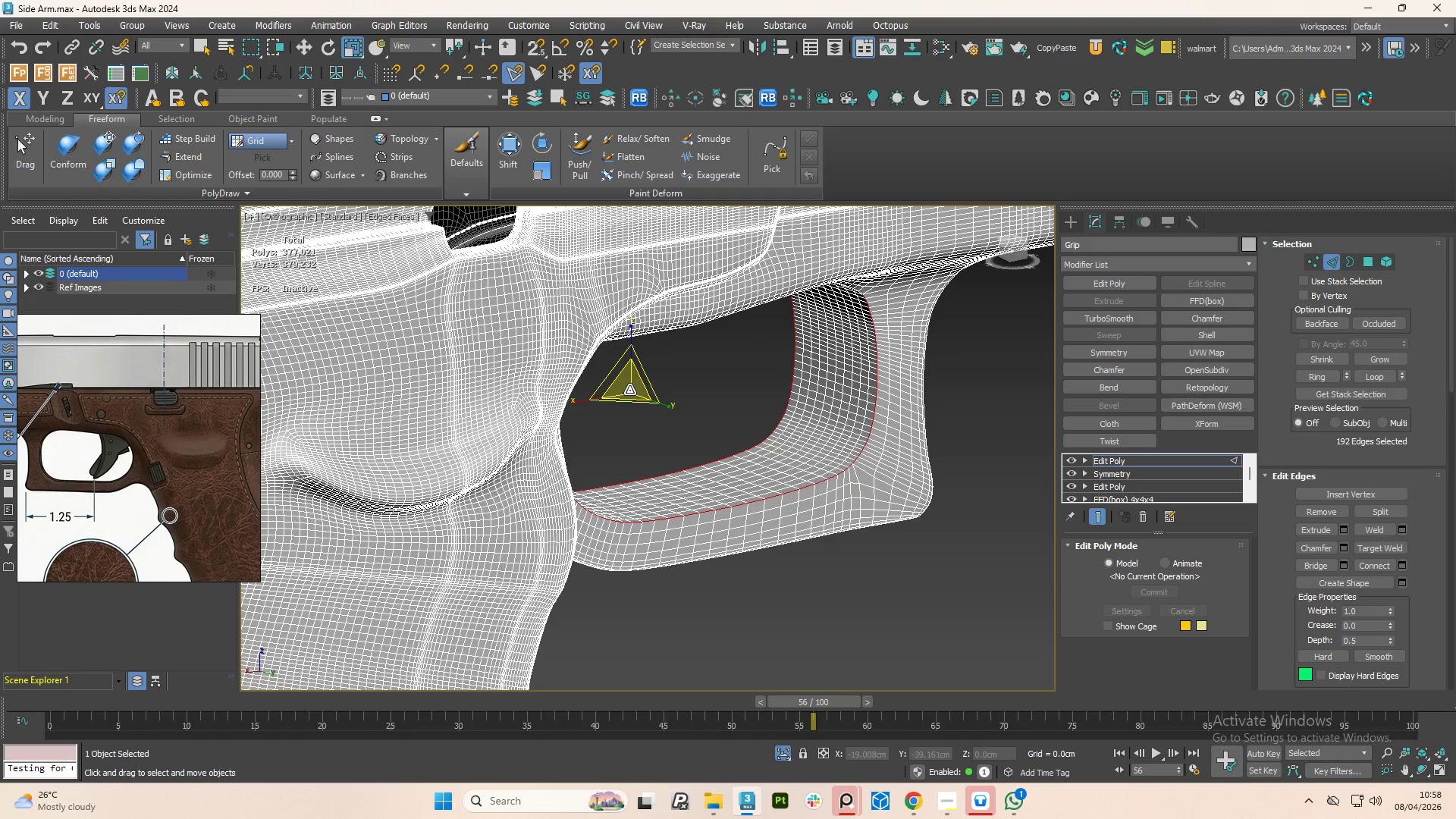 
key(Control+Z)
 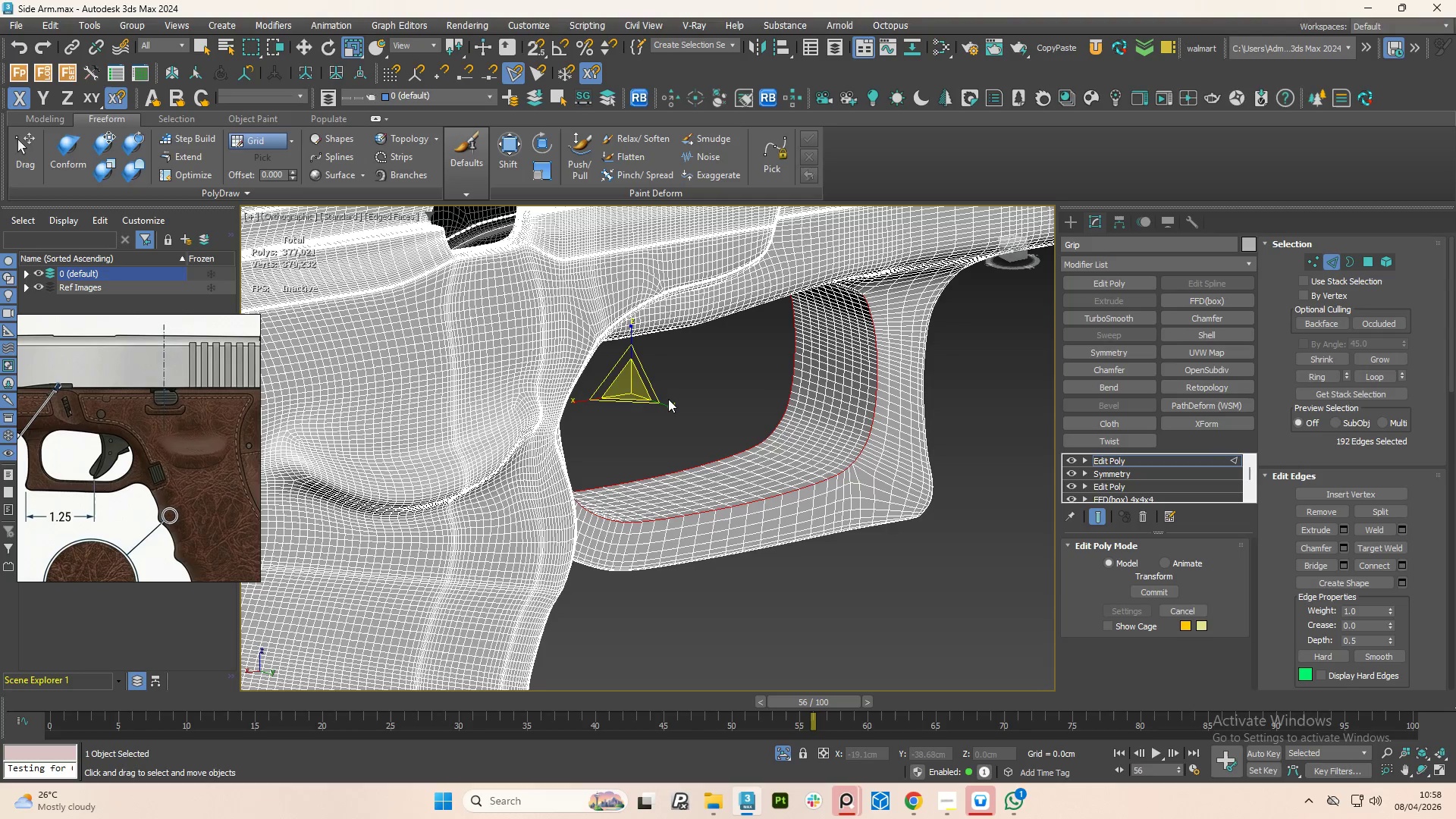 
left_click_drag(start_coordinate=[668, 407], to_coordinate=[663, 404])
 